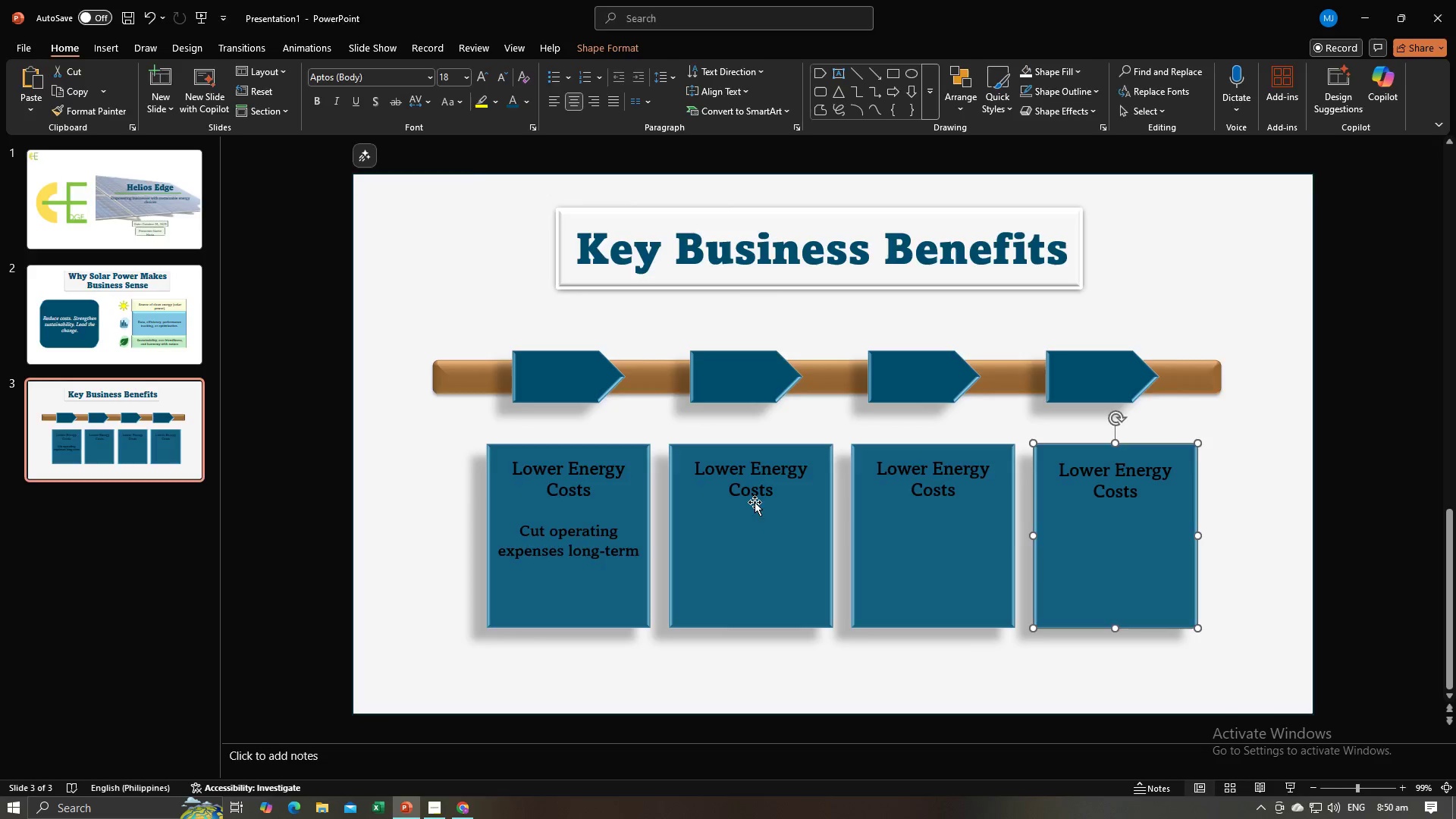 
key(Alt+AltLeft)
 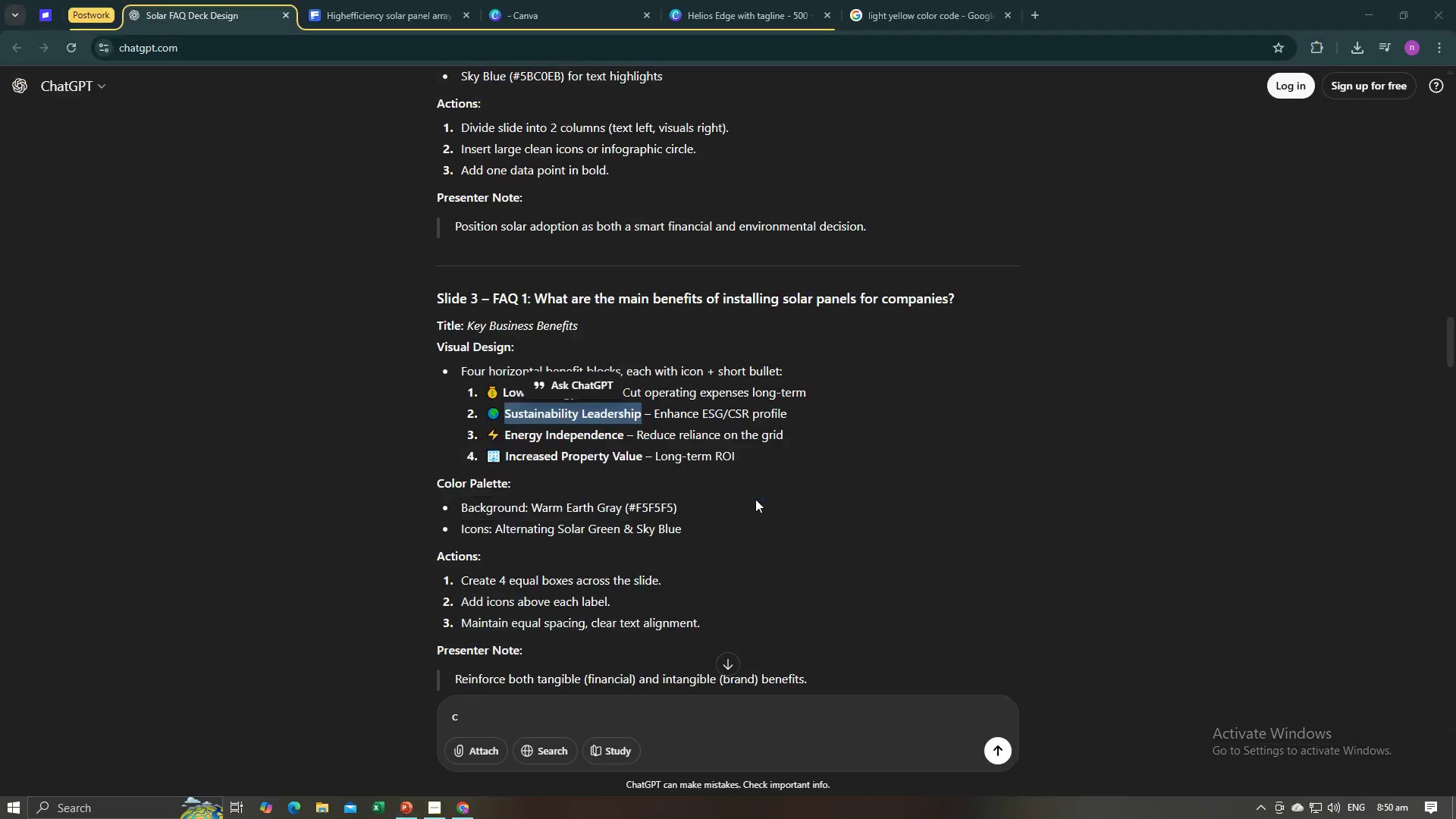 
key(Alt+Tab)
 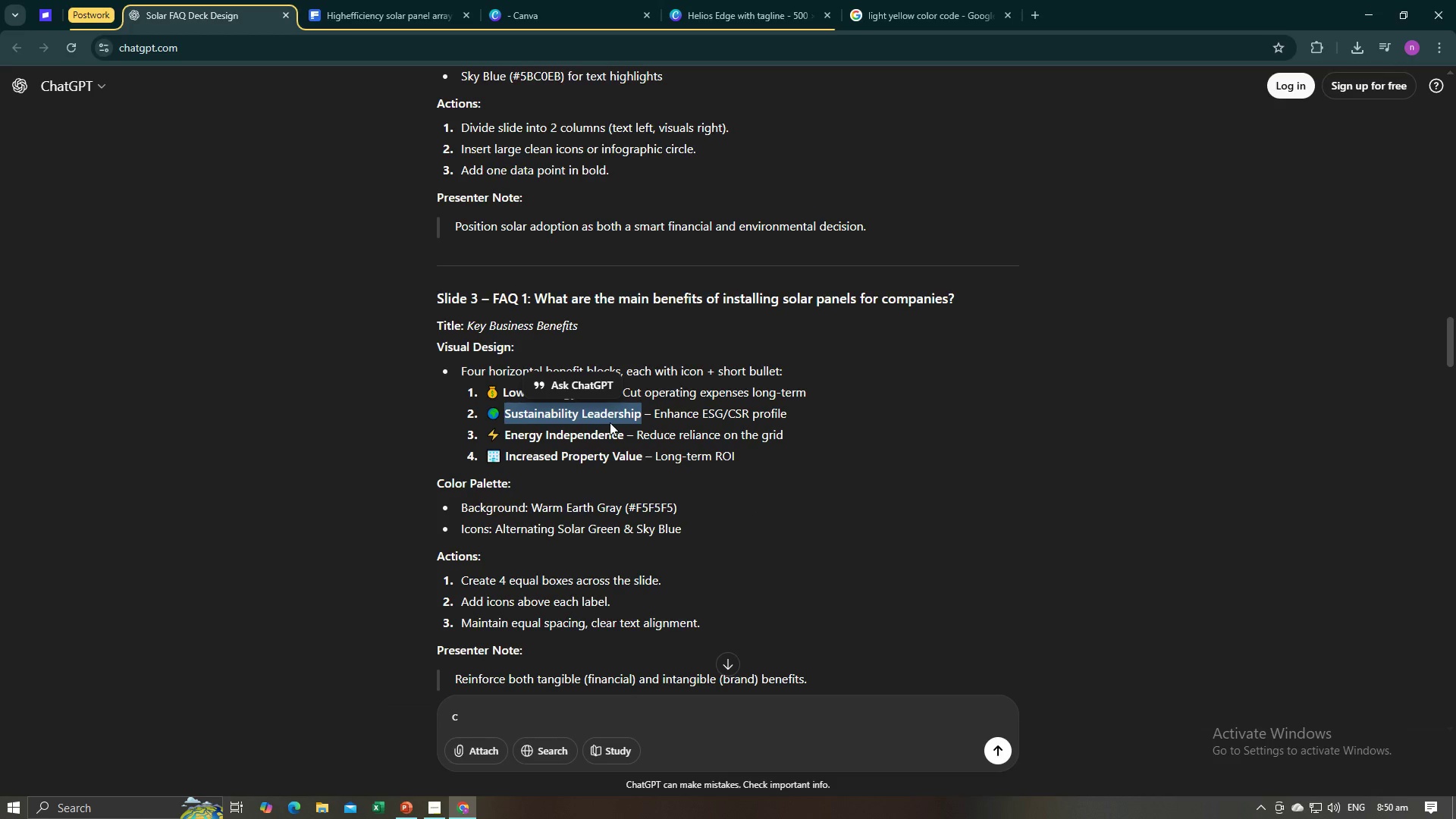 
key(Control+C)
 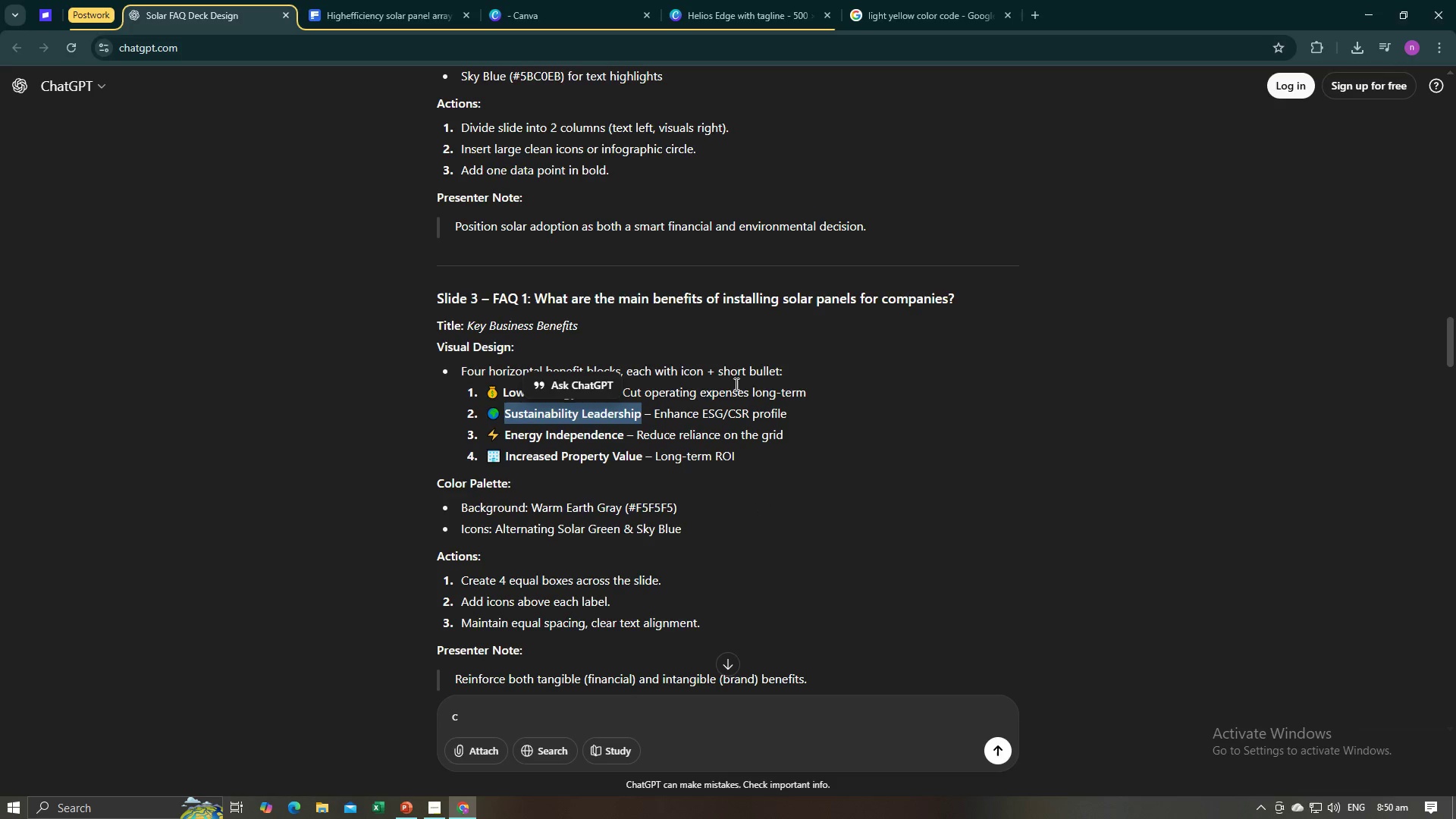 
key(Alt+AltLeft)
 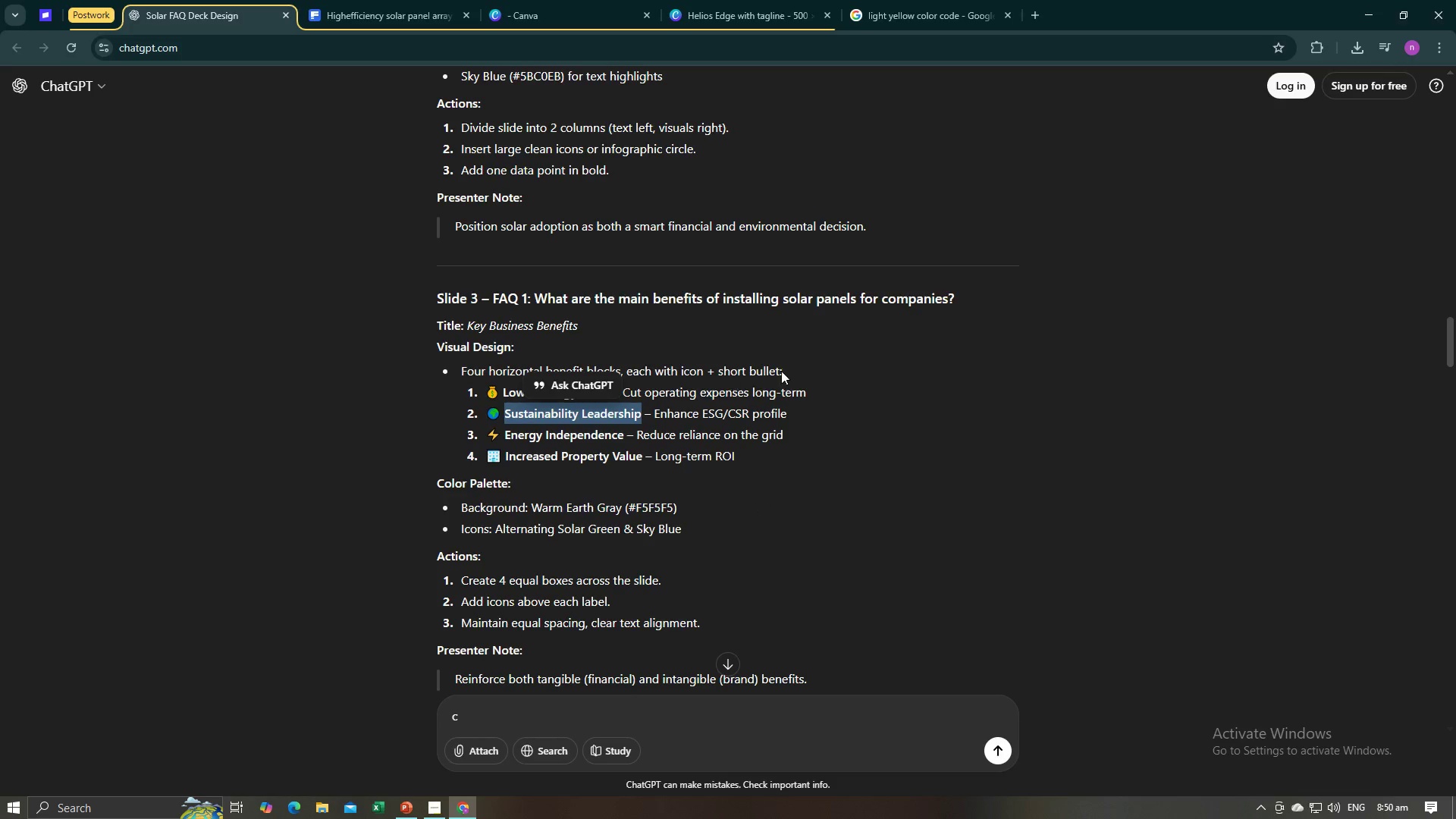 
key(Alt+Tab)
 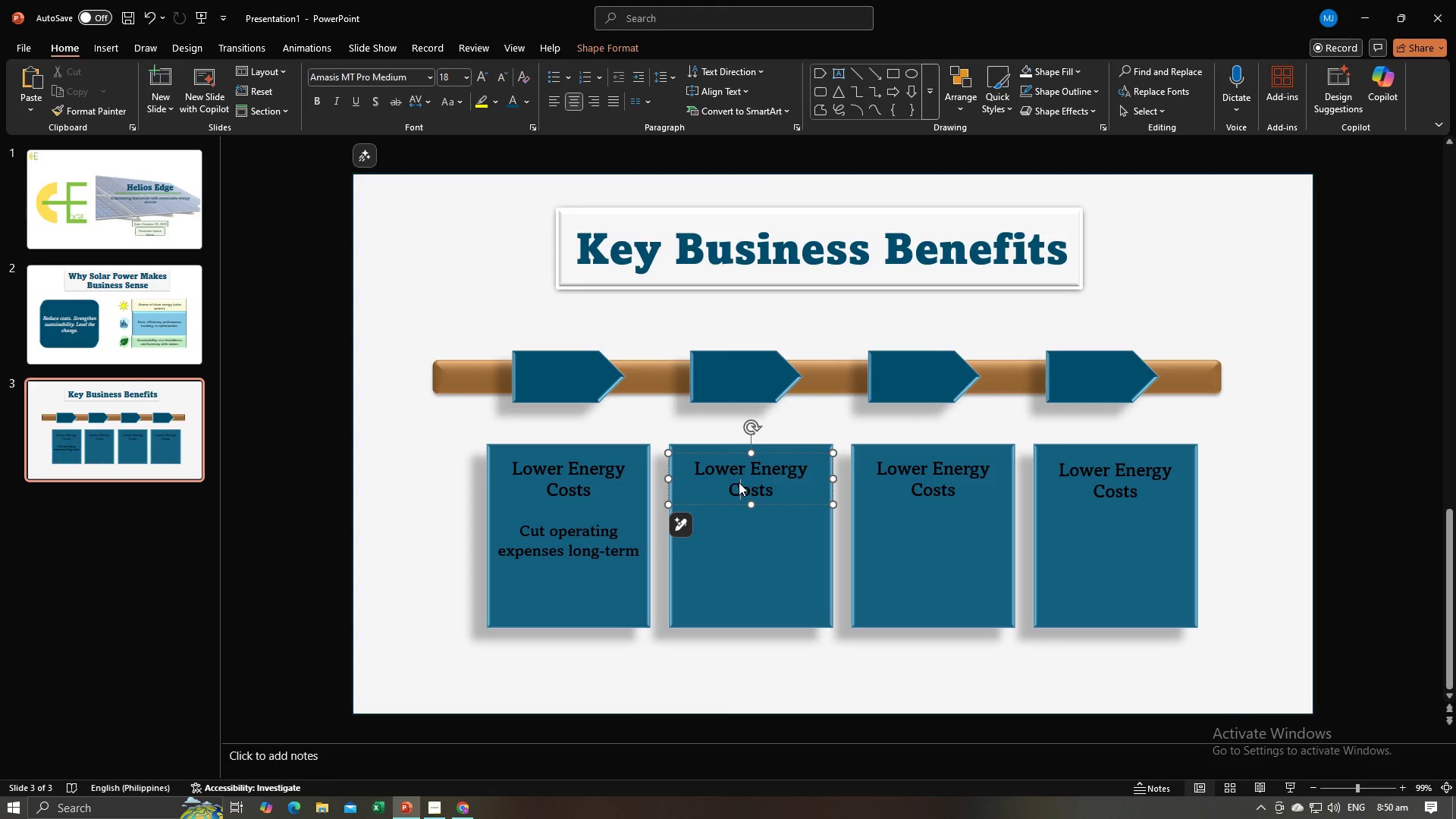 
double_click([755, 487])
 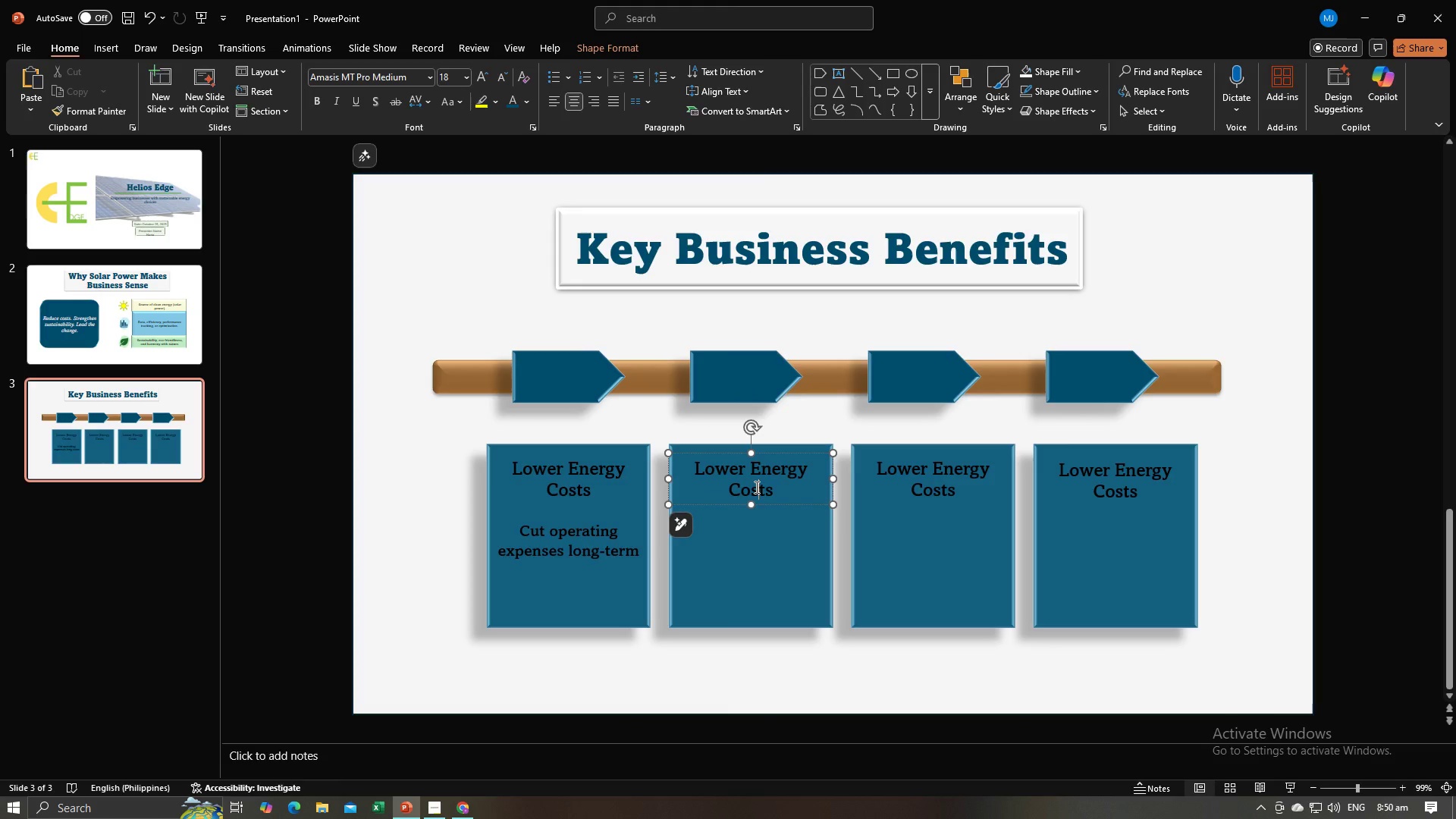 
key(Control+A)
 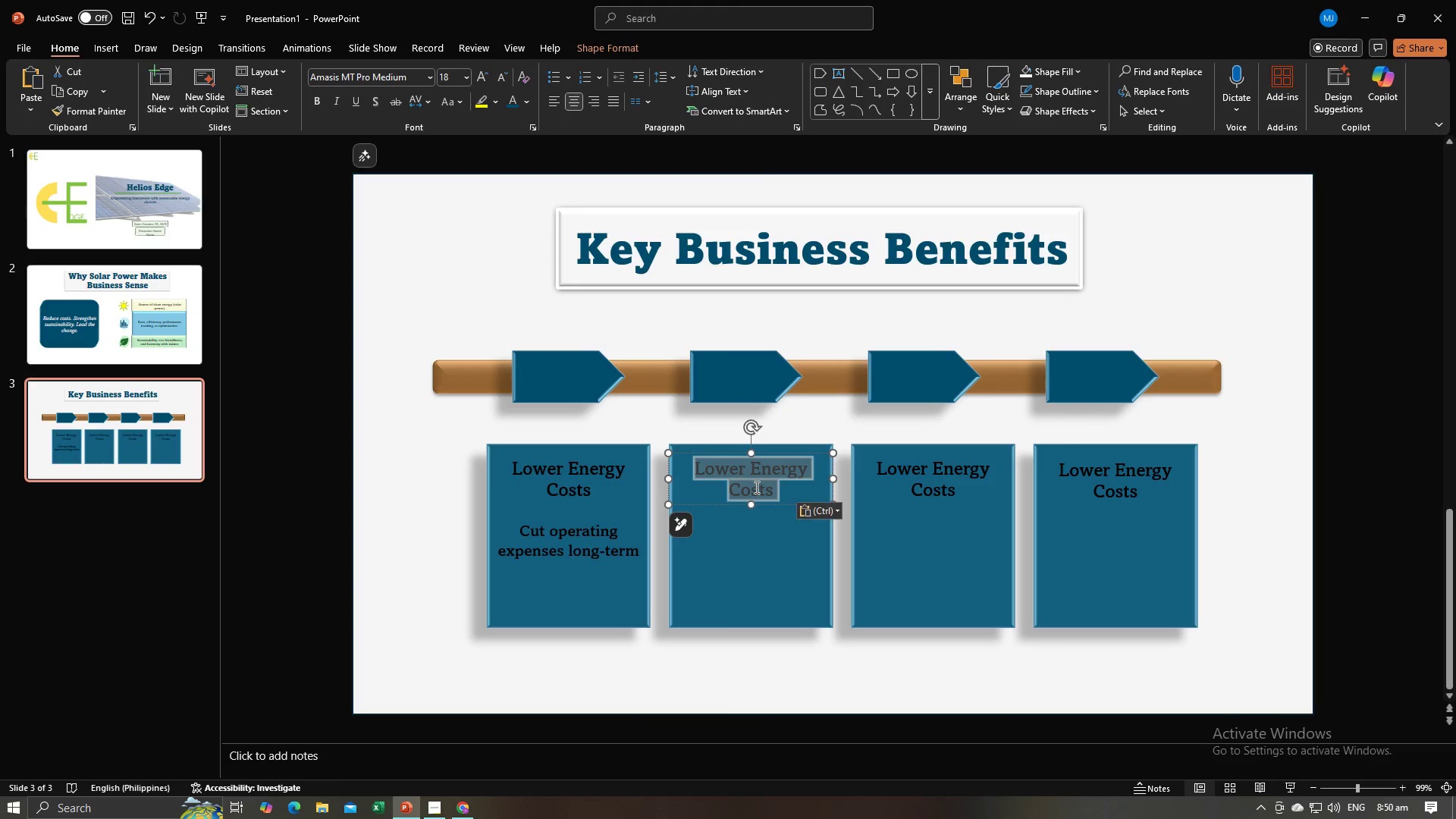 
key(Control+V)
 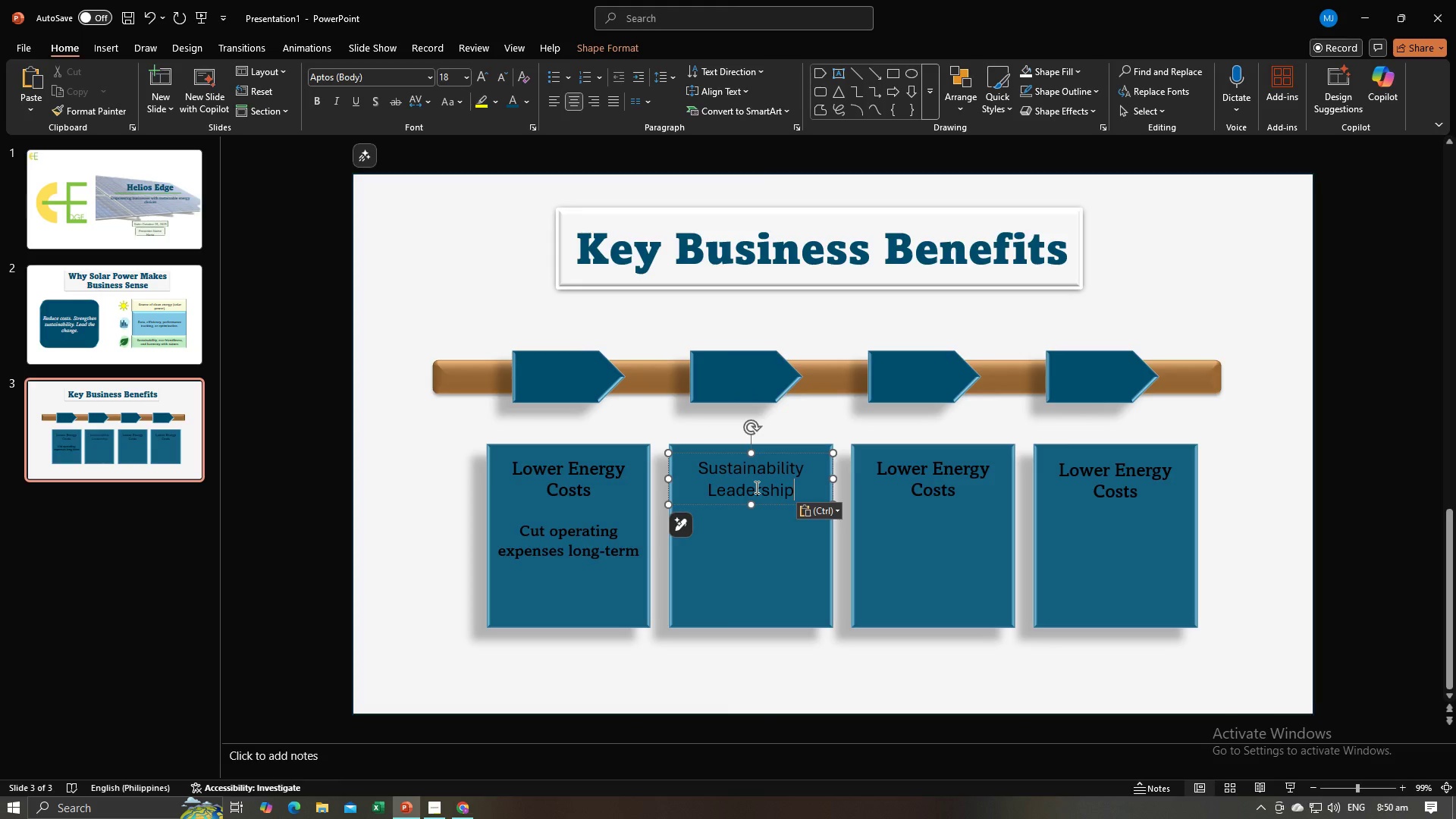 
key(Control+A)
 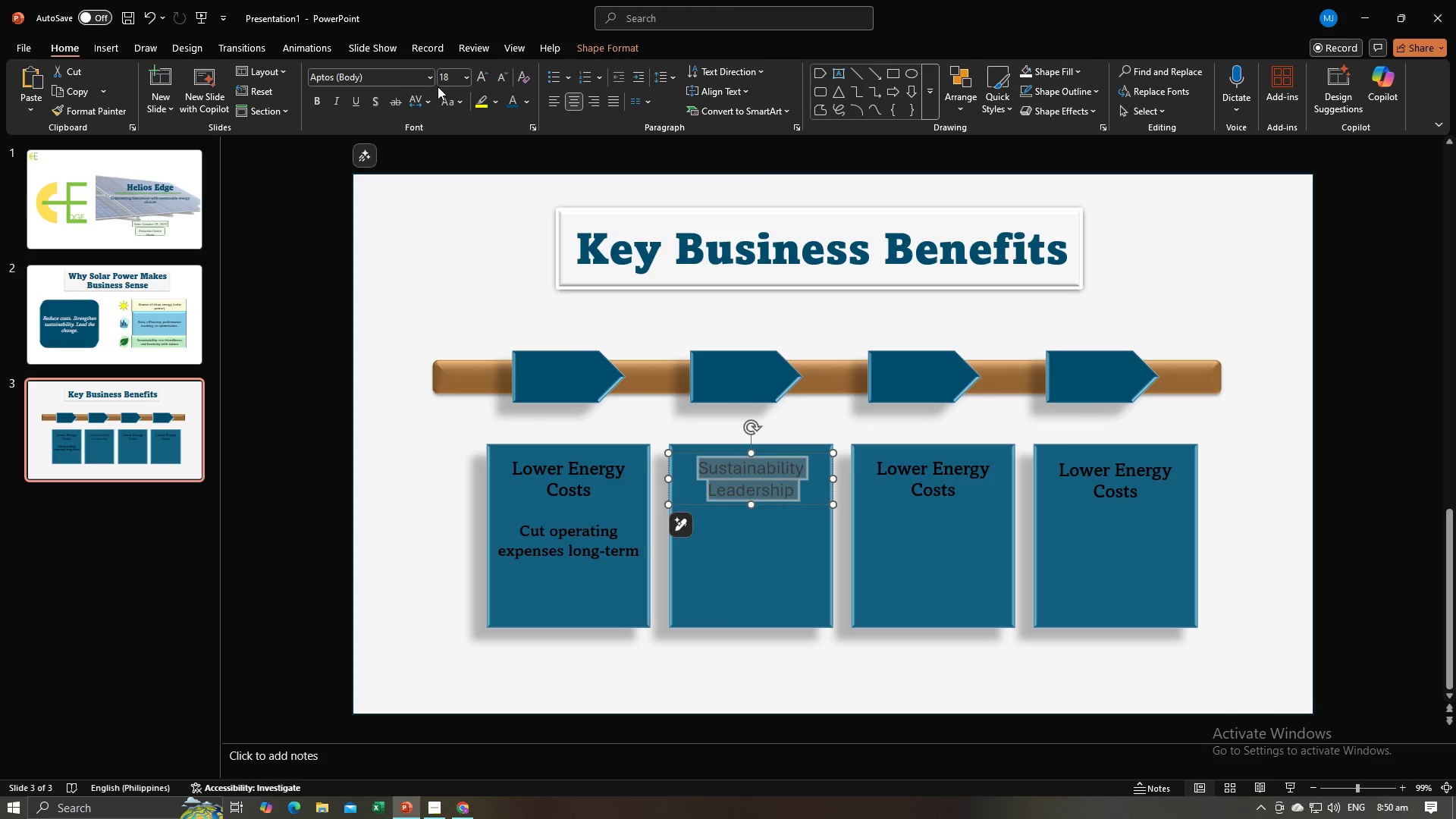 
left_click([435, 80])
 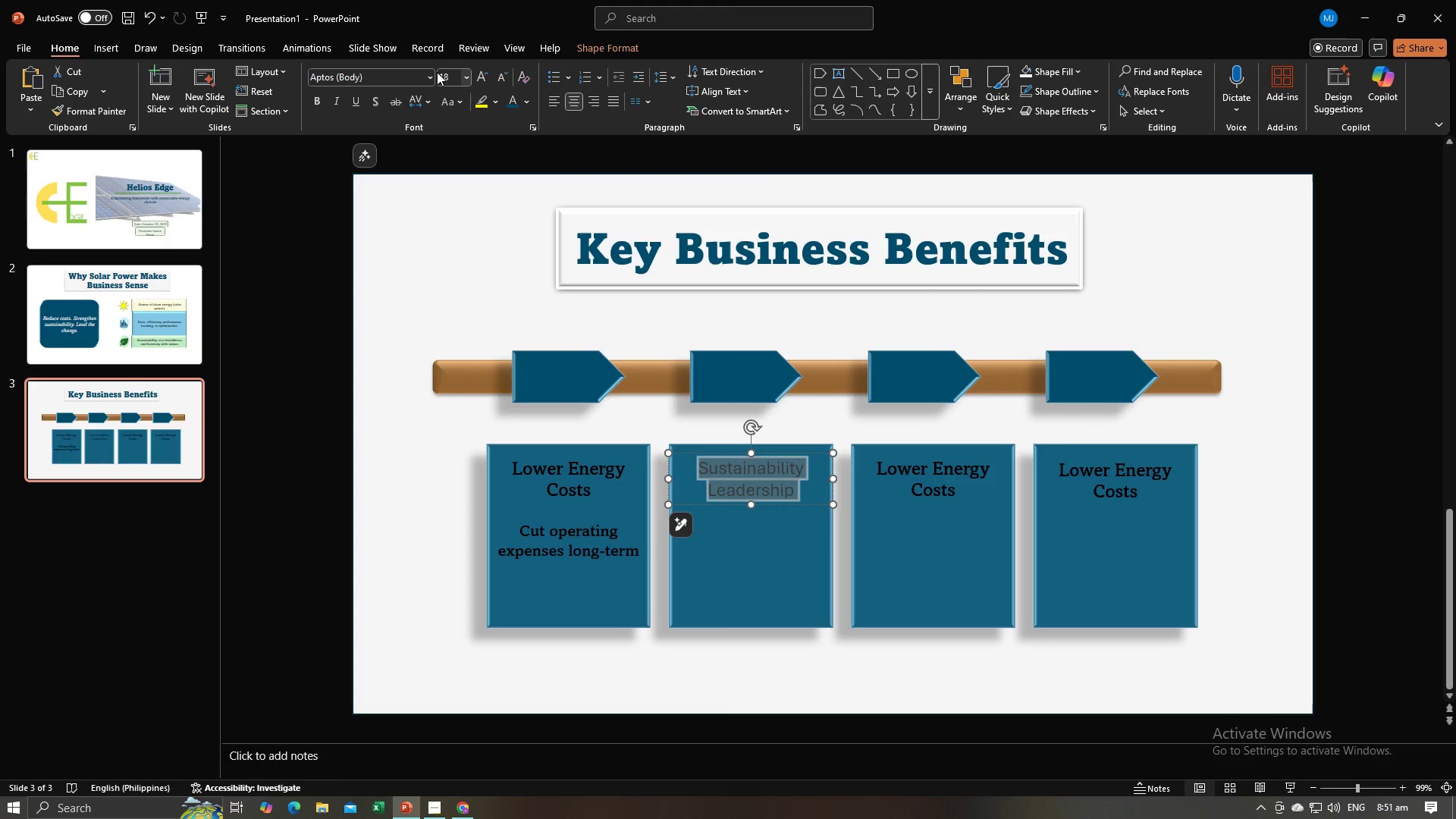 
left_click([430, 76])
 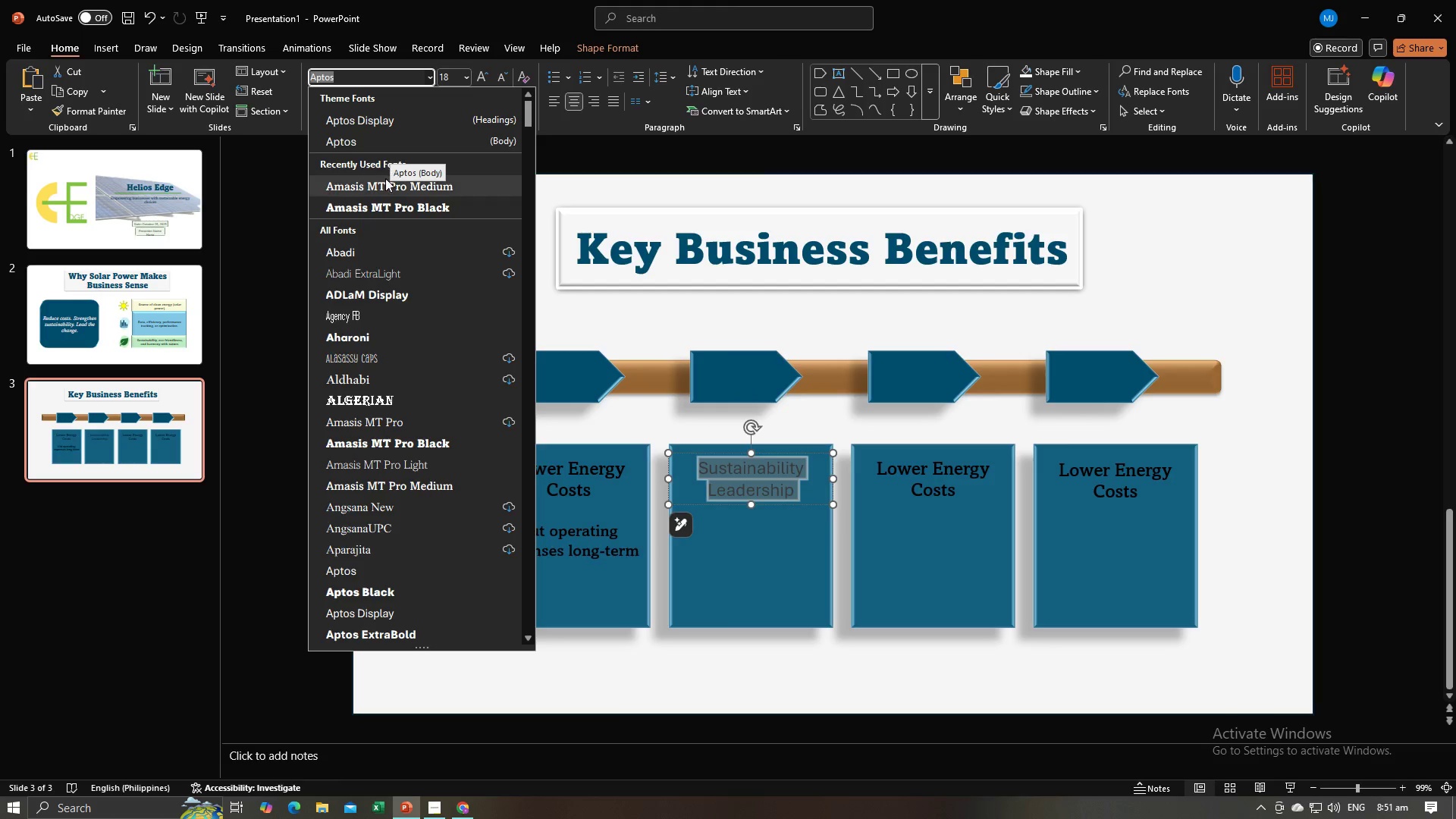 
left_click([385, 185])
 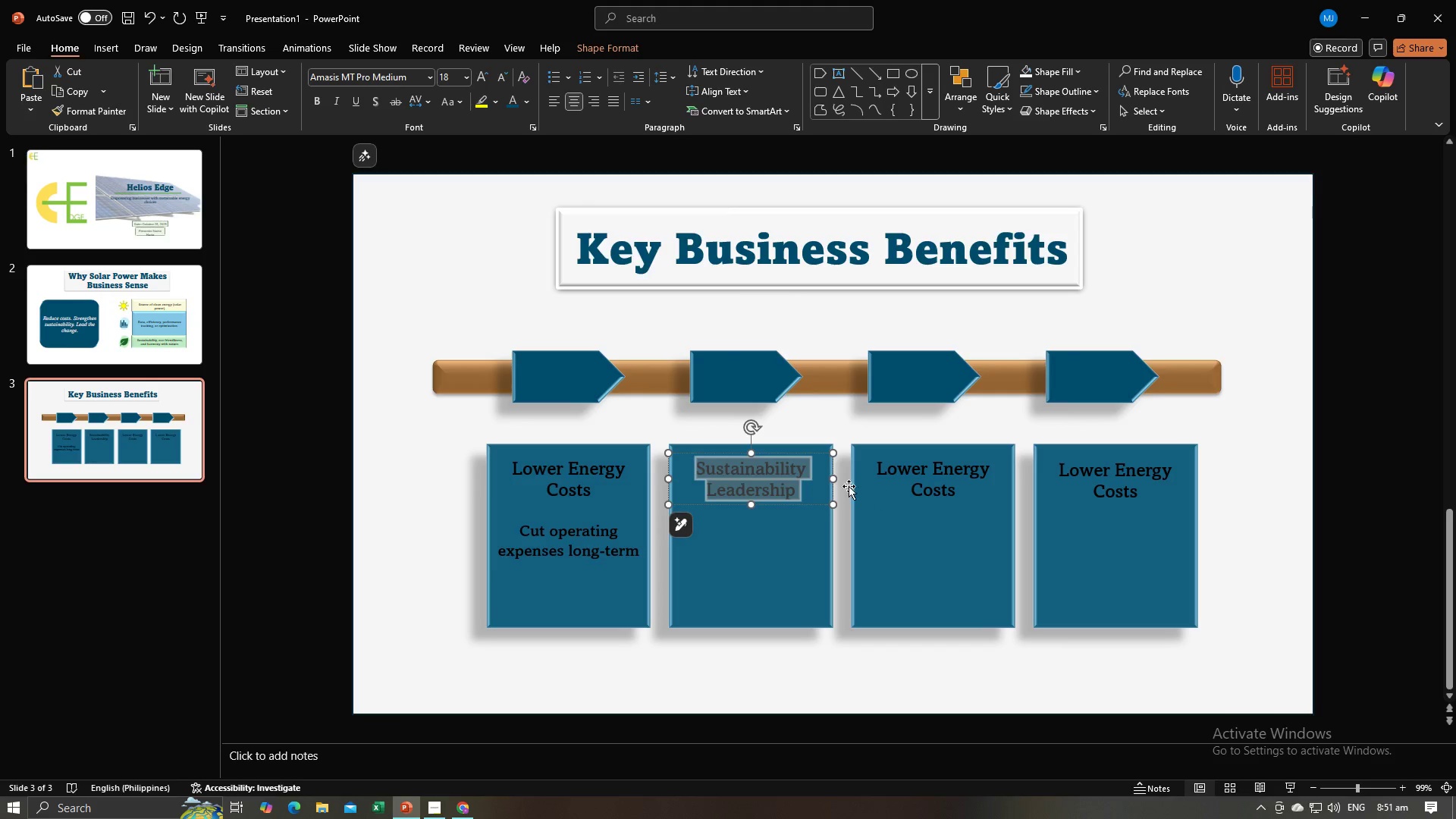 
left_click([924, 479])
 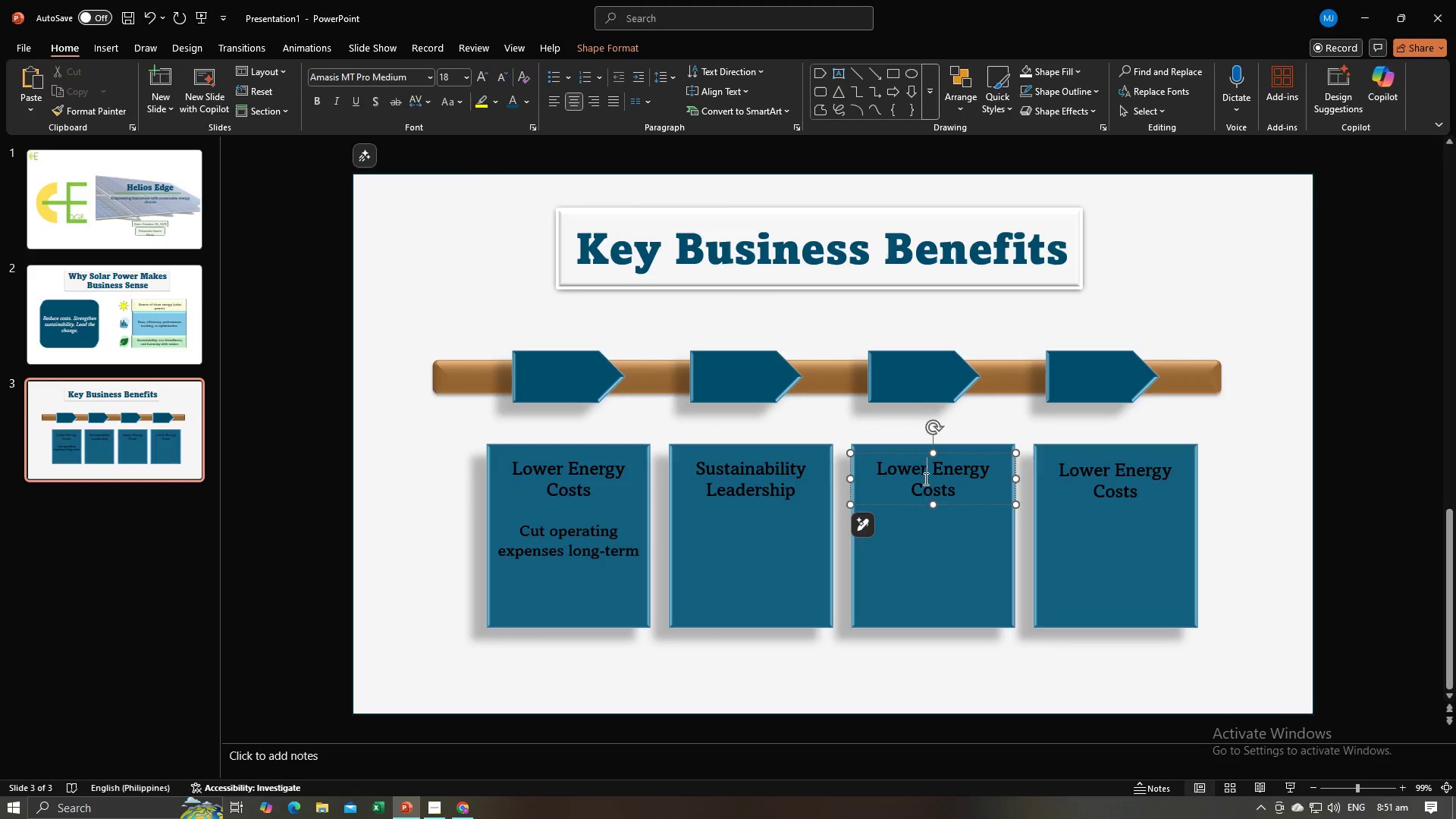 
key(Alt+AltLeft)
 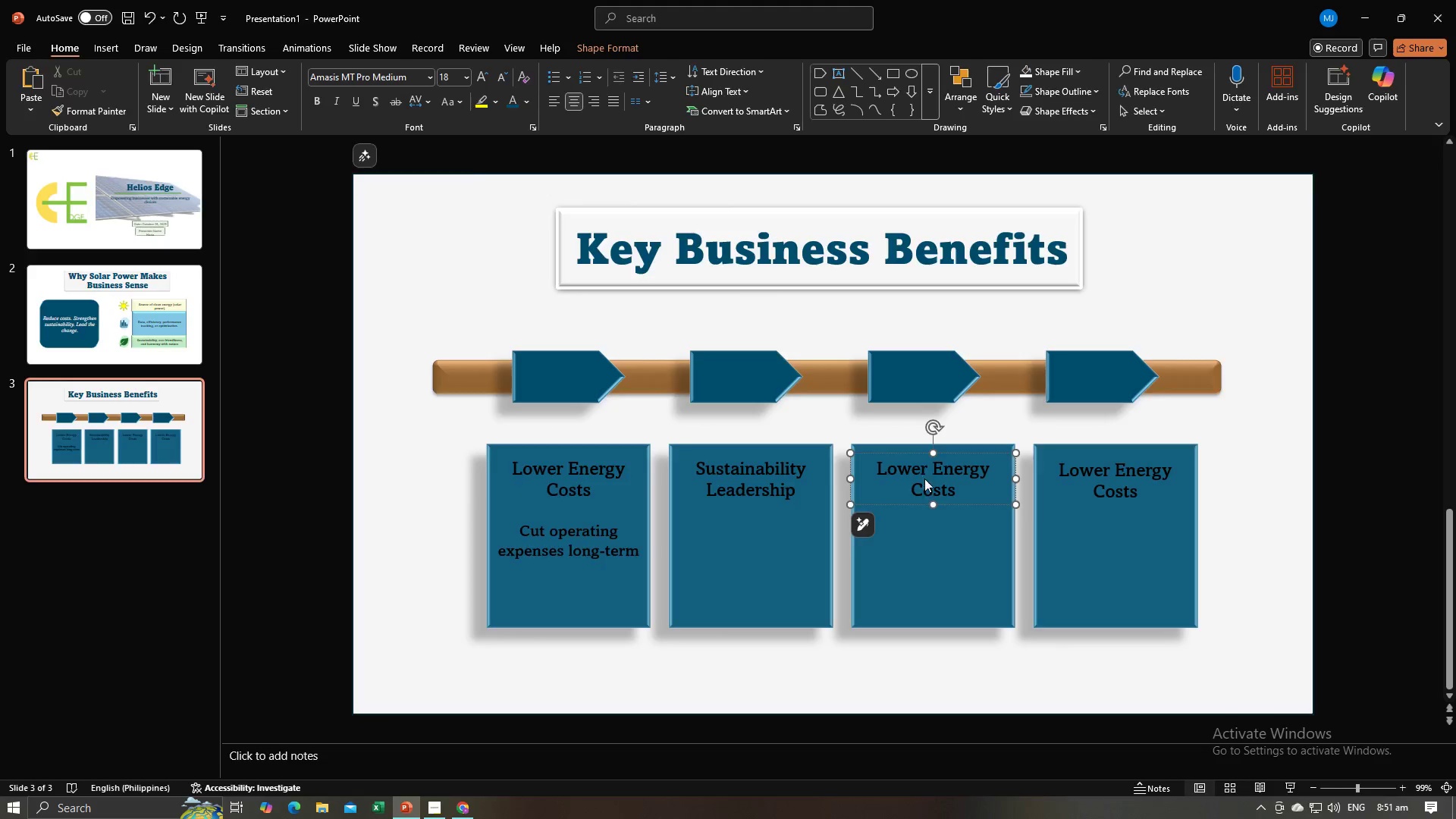 
key(Alt+Tab)
 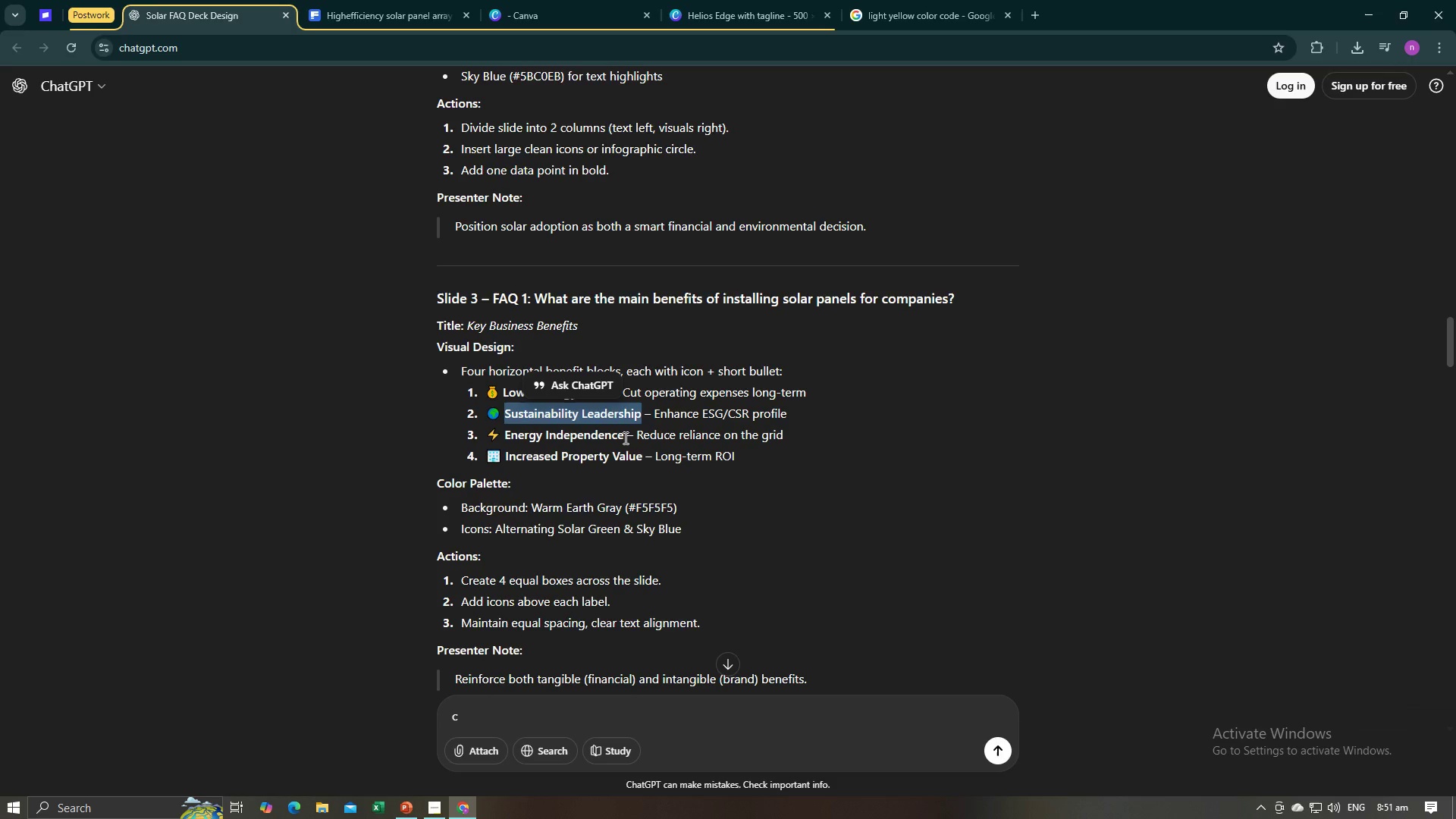 
left_click_drag(start_coordinate=[624, 438], to_coordinate=[506, 441])
 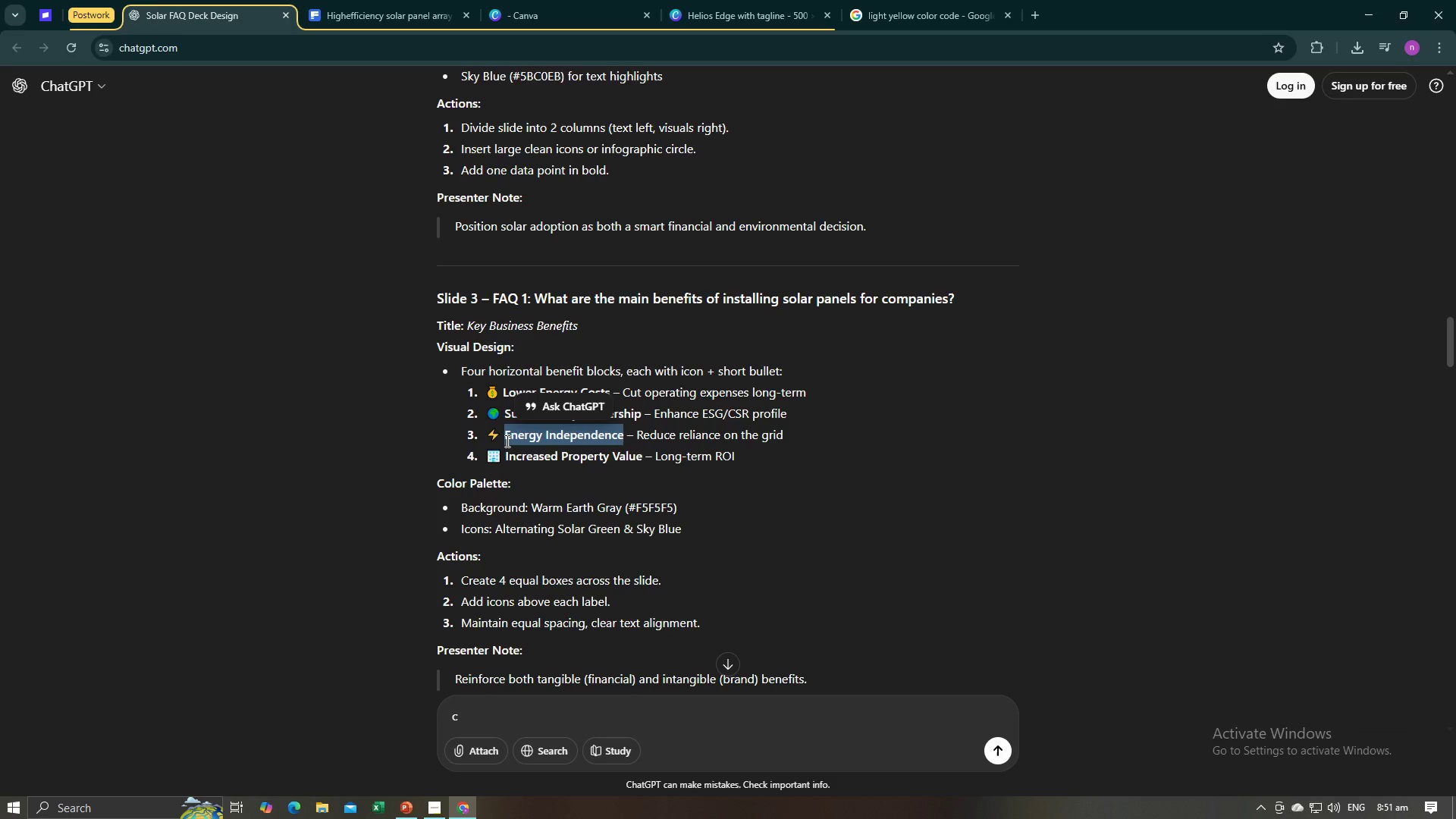 
key(Control+C)
 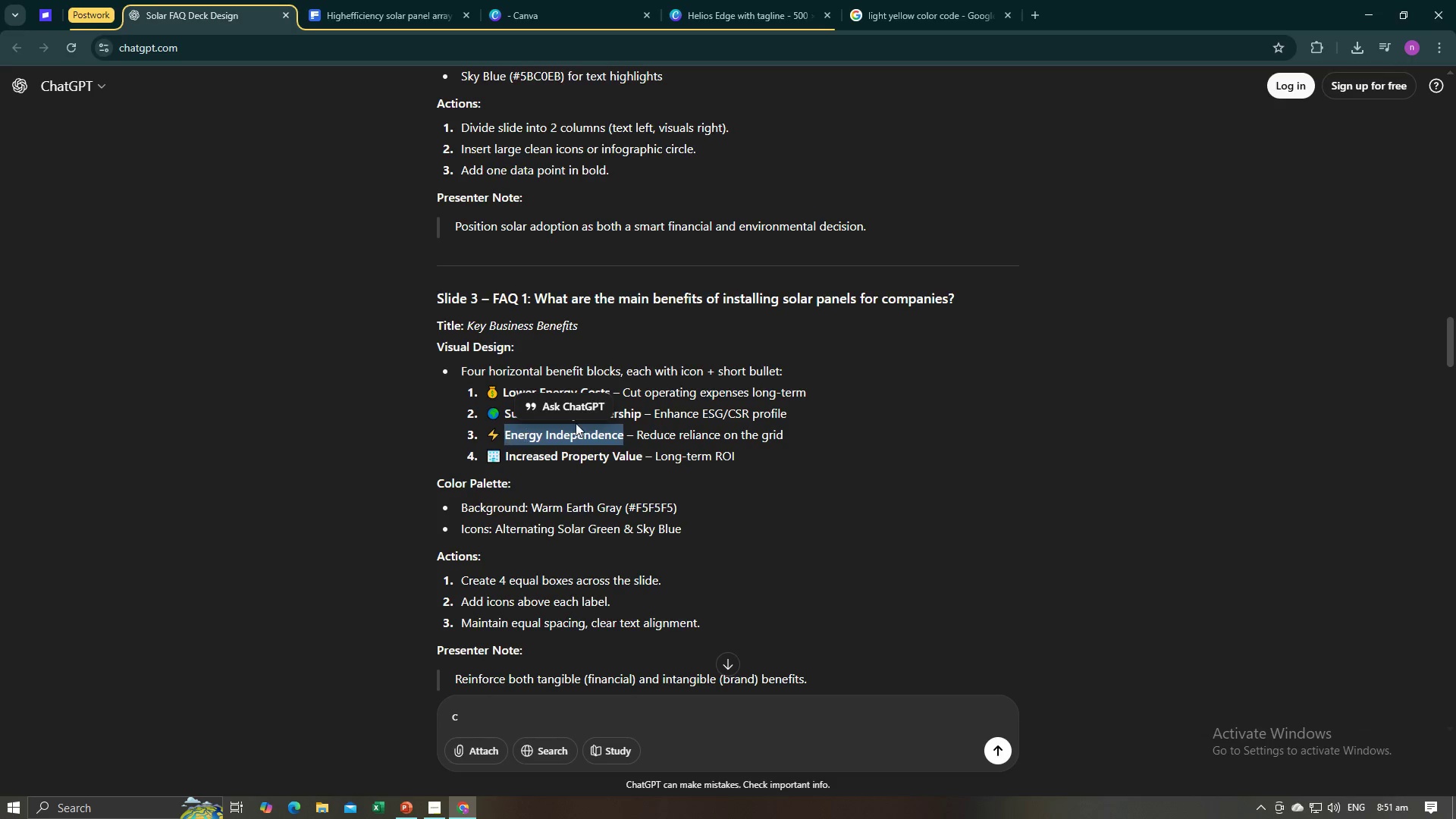 
key(Alt+AltLeft)
 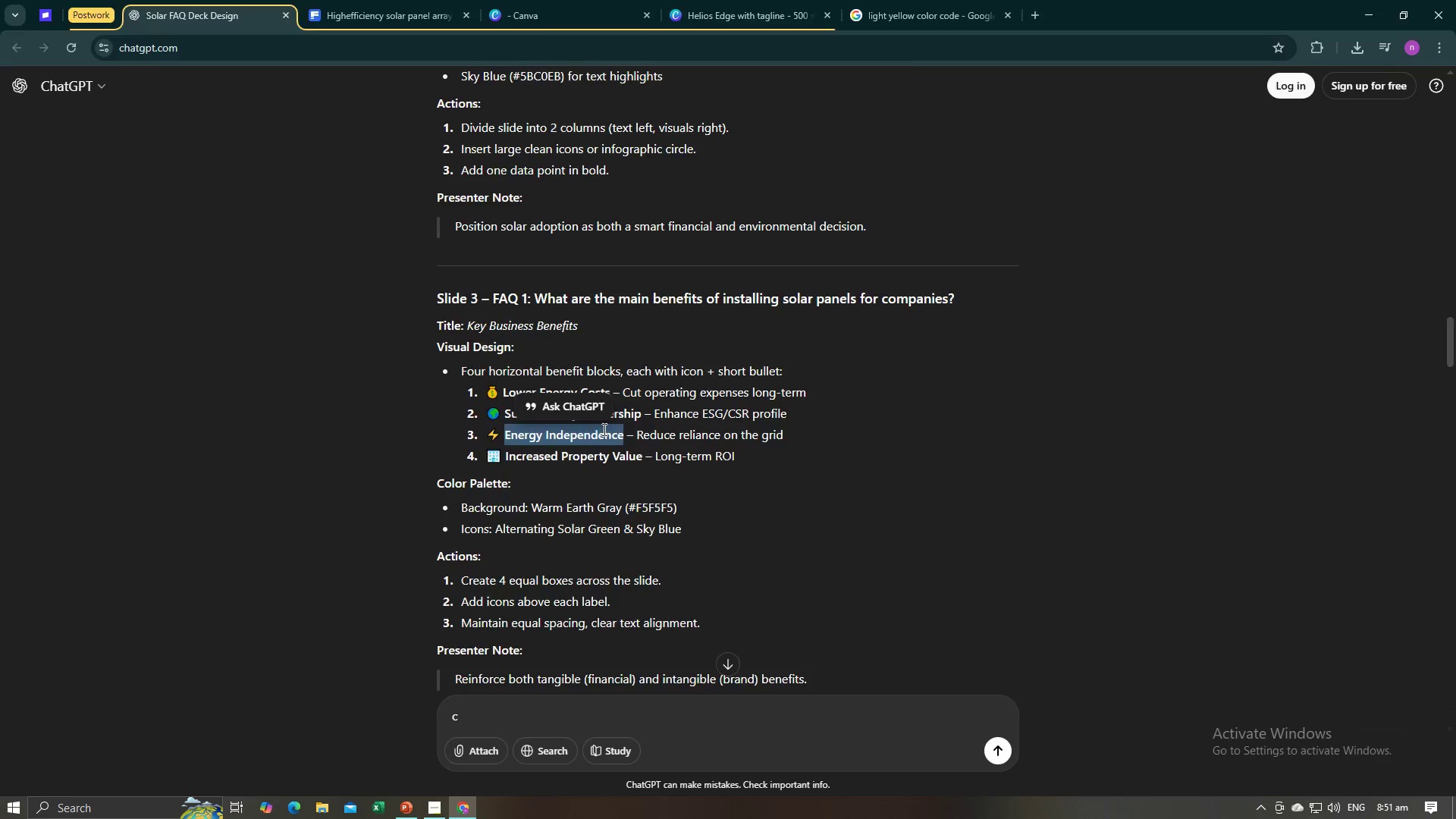 
key(Alt+Tab)
 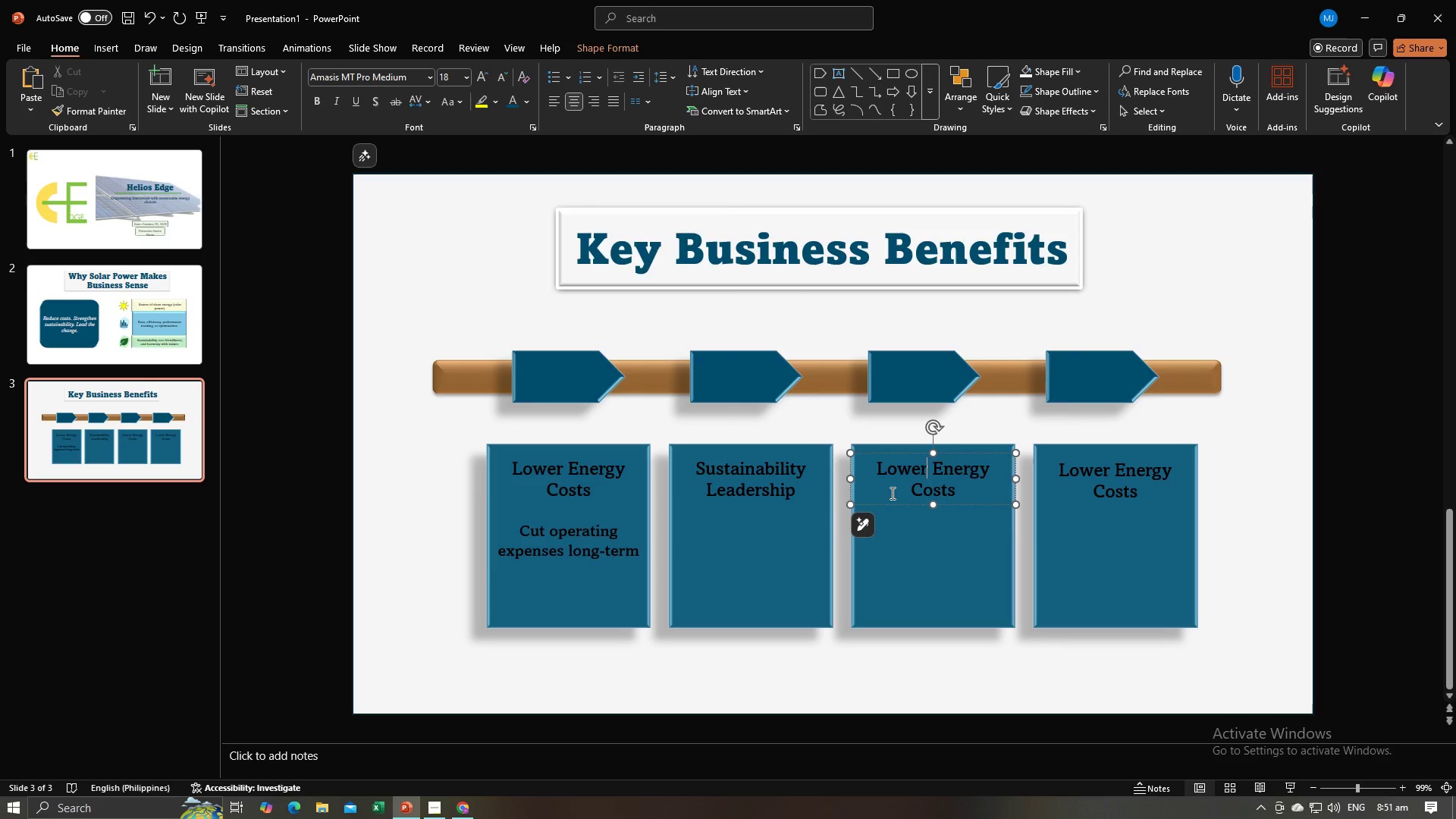 
key(Control+A)
 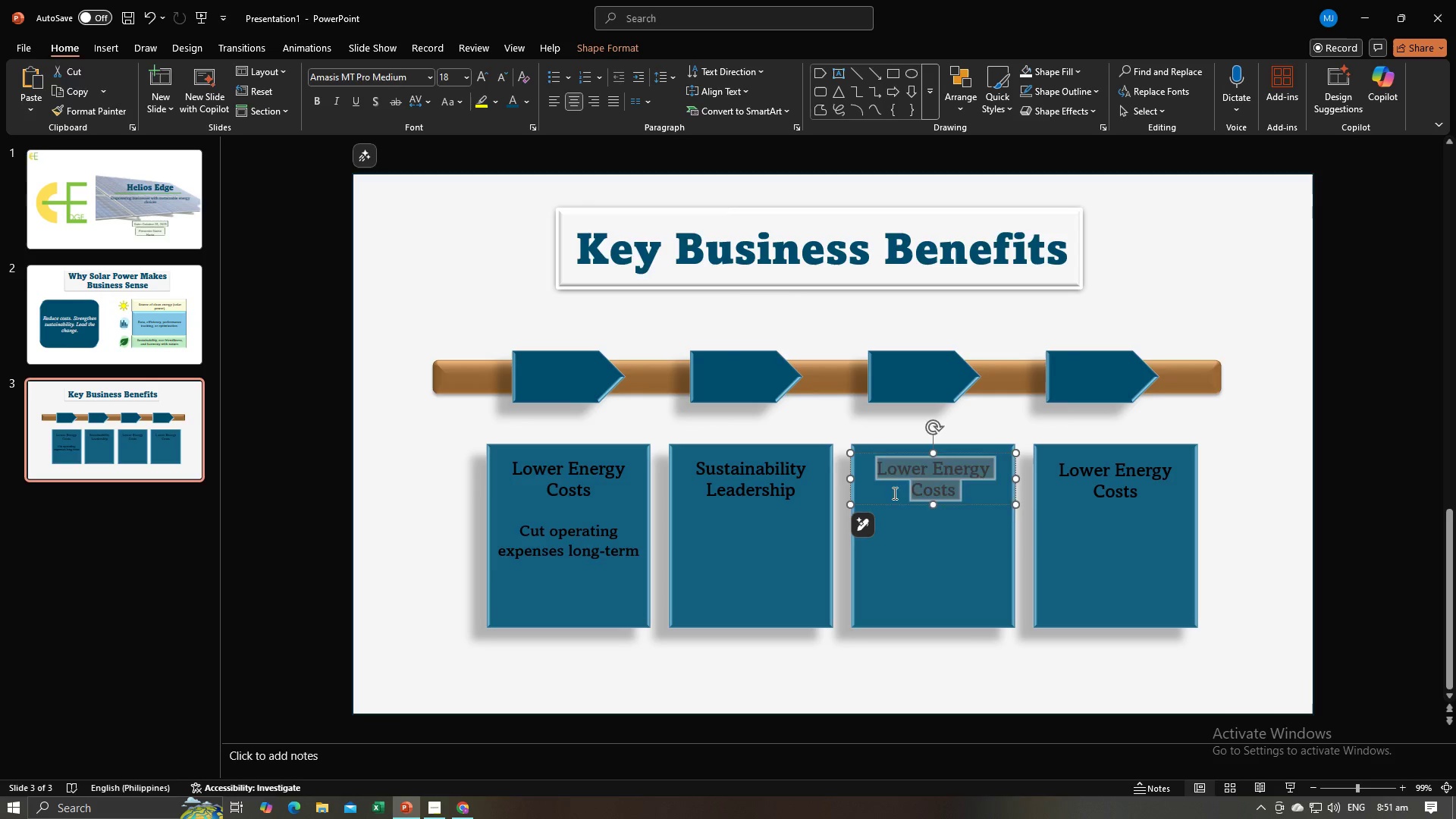 
key(Control+V)
 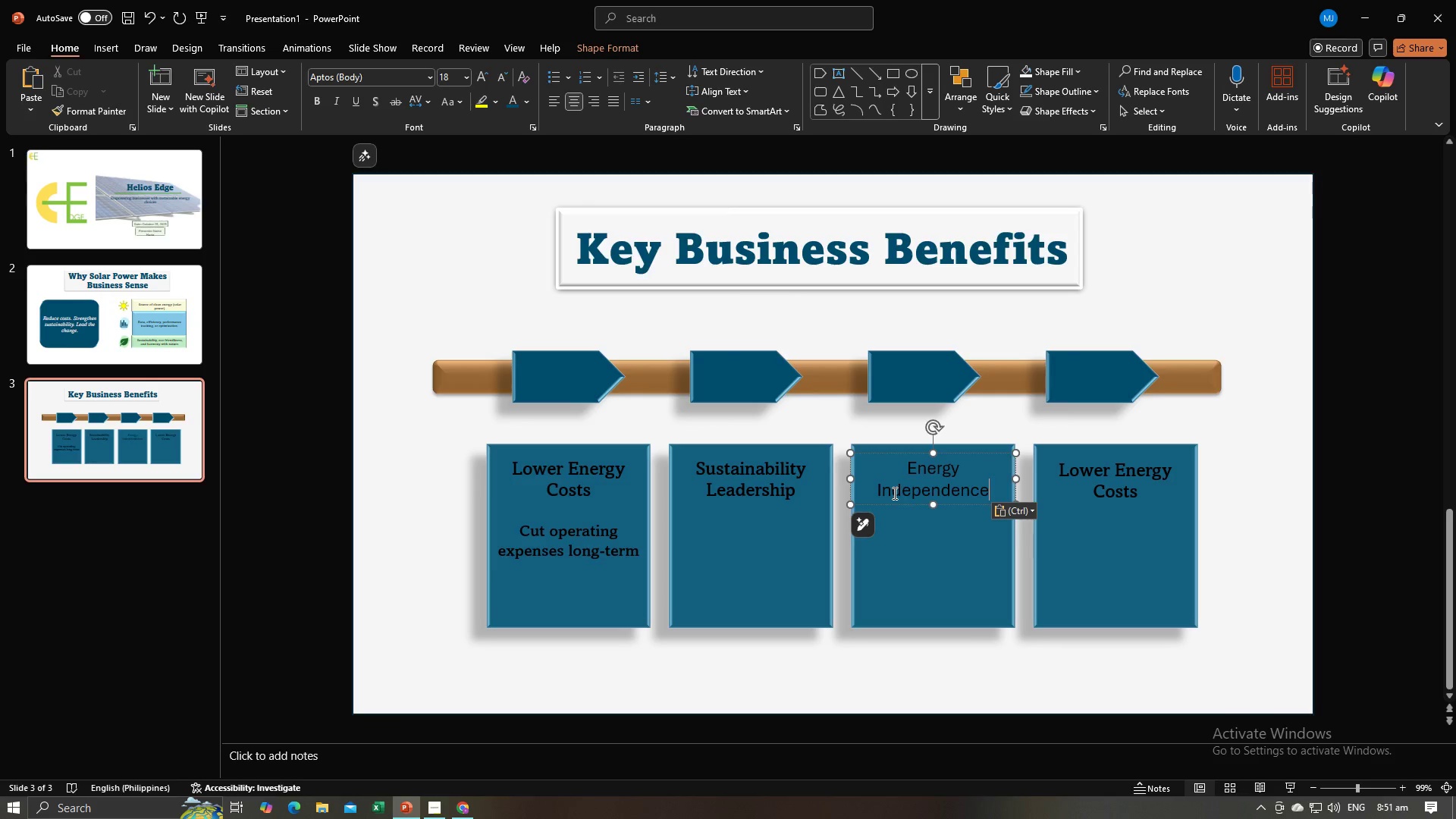 
key(Control+A)
 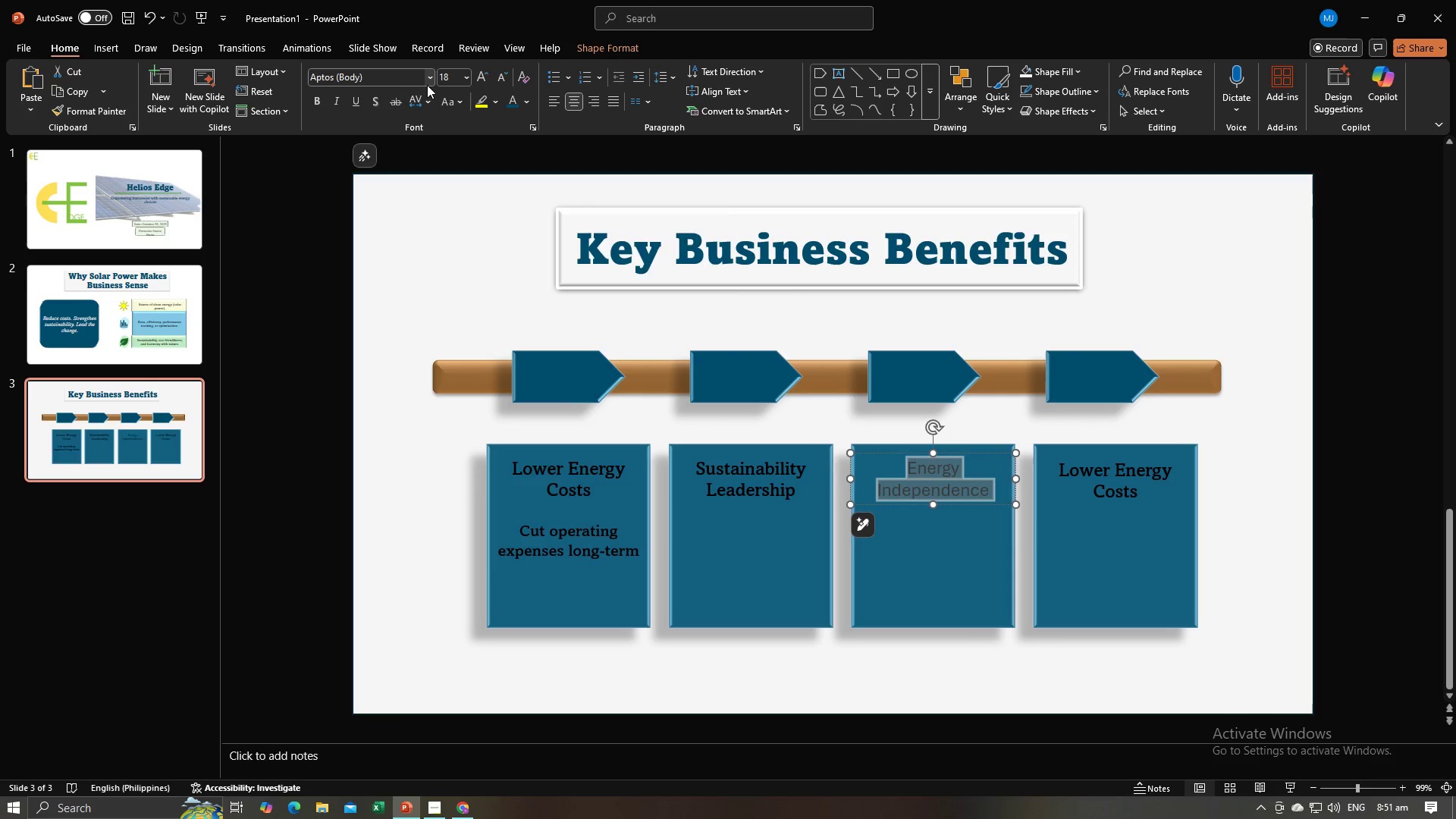 
left_click([427, 85])
 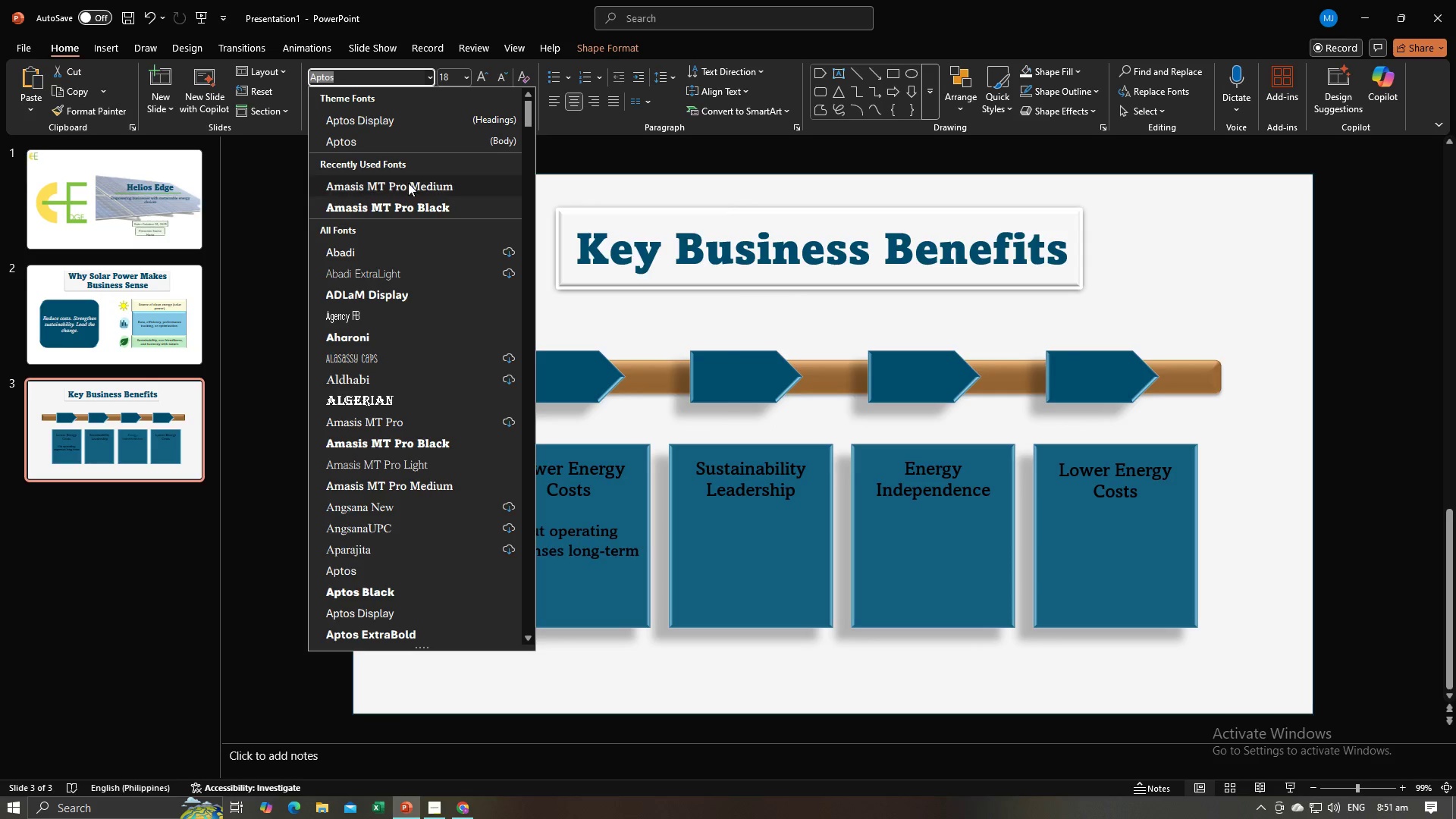 
left_click([408, 183])
 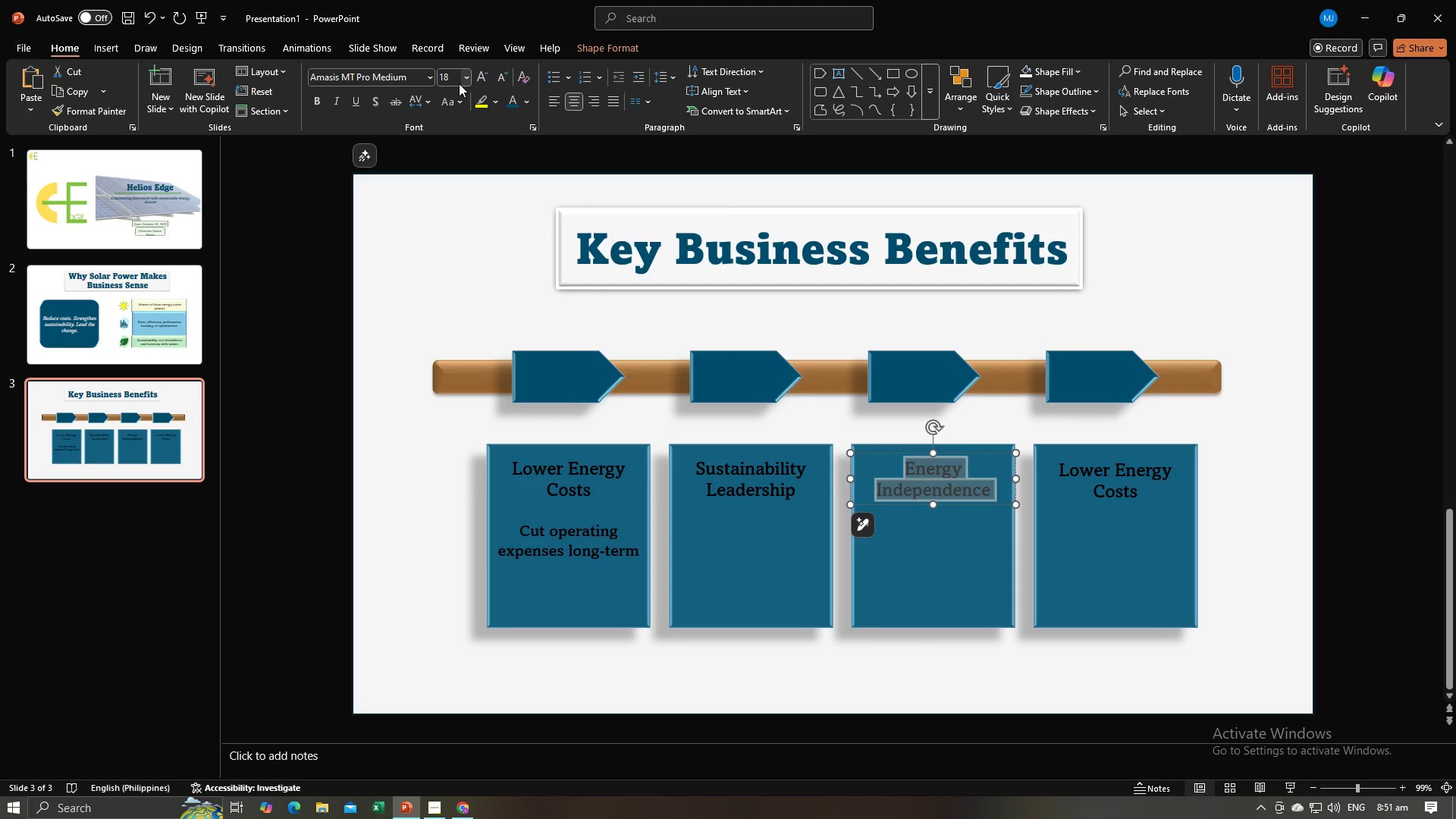 
left_click([465, 80])
 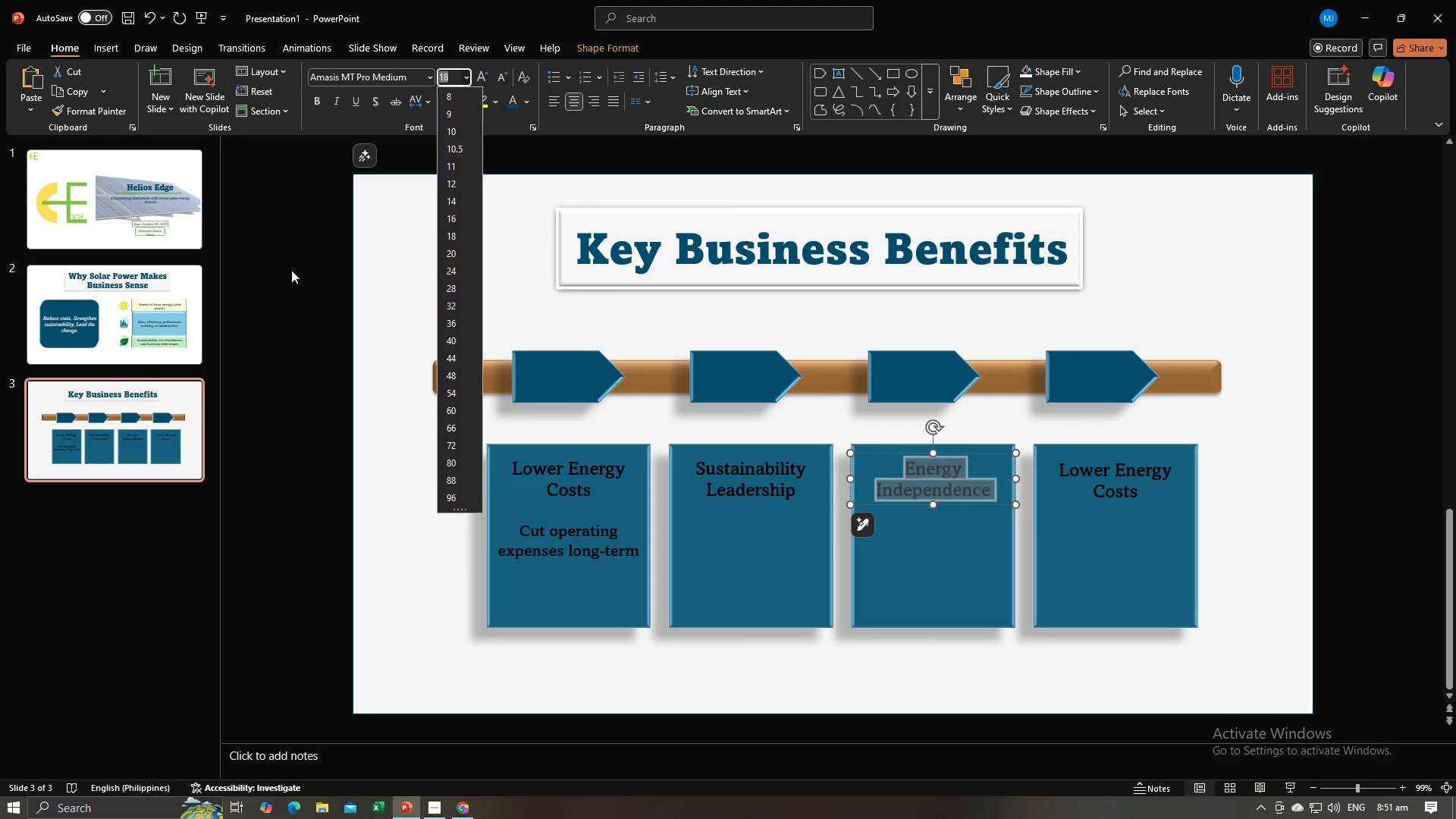 
left_click([290, 271])
 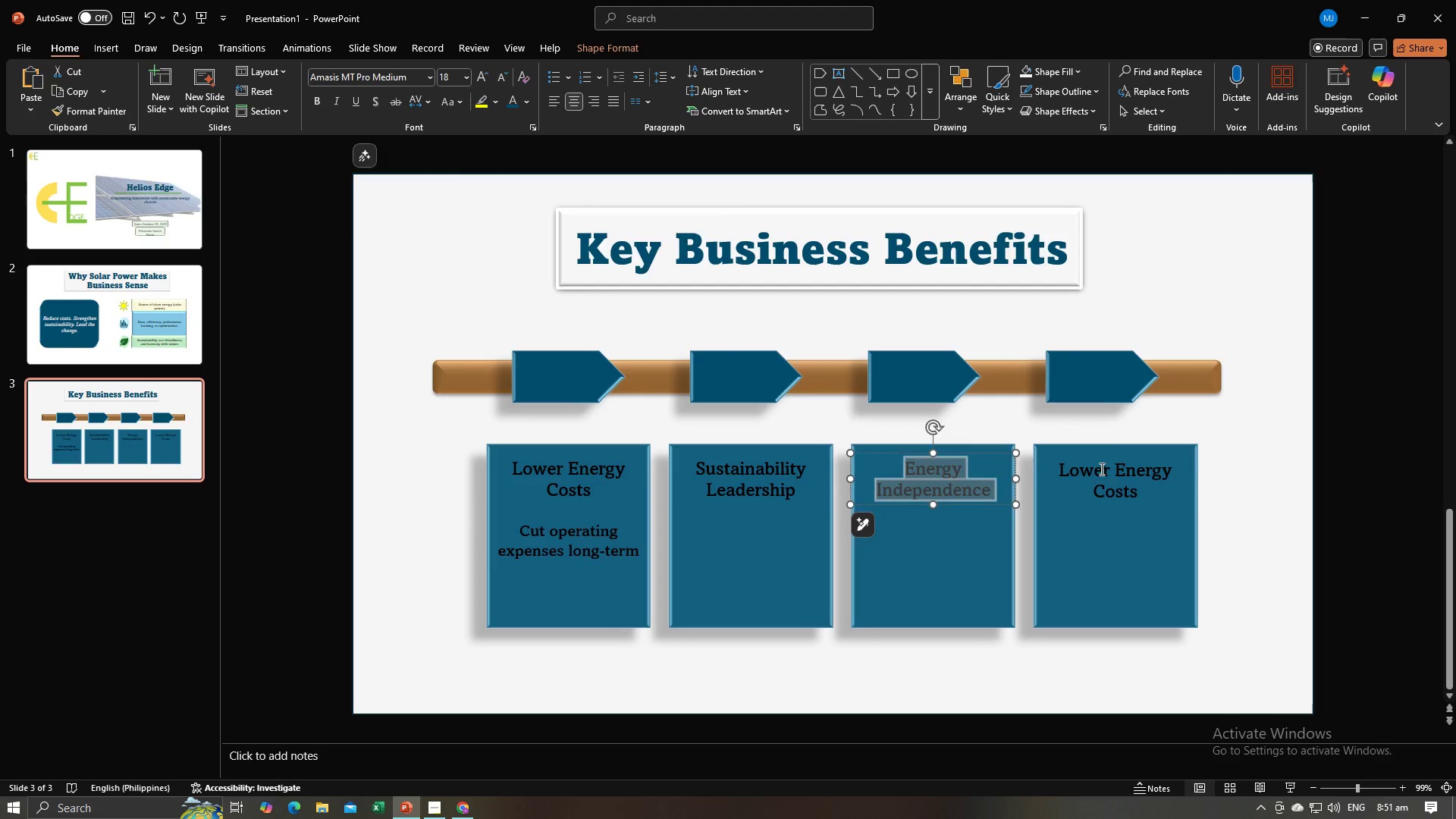 
left_click([1102, 475])
 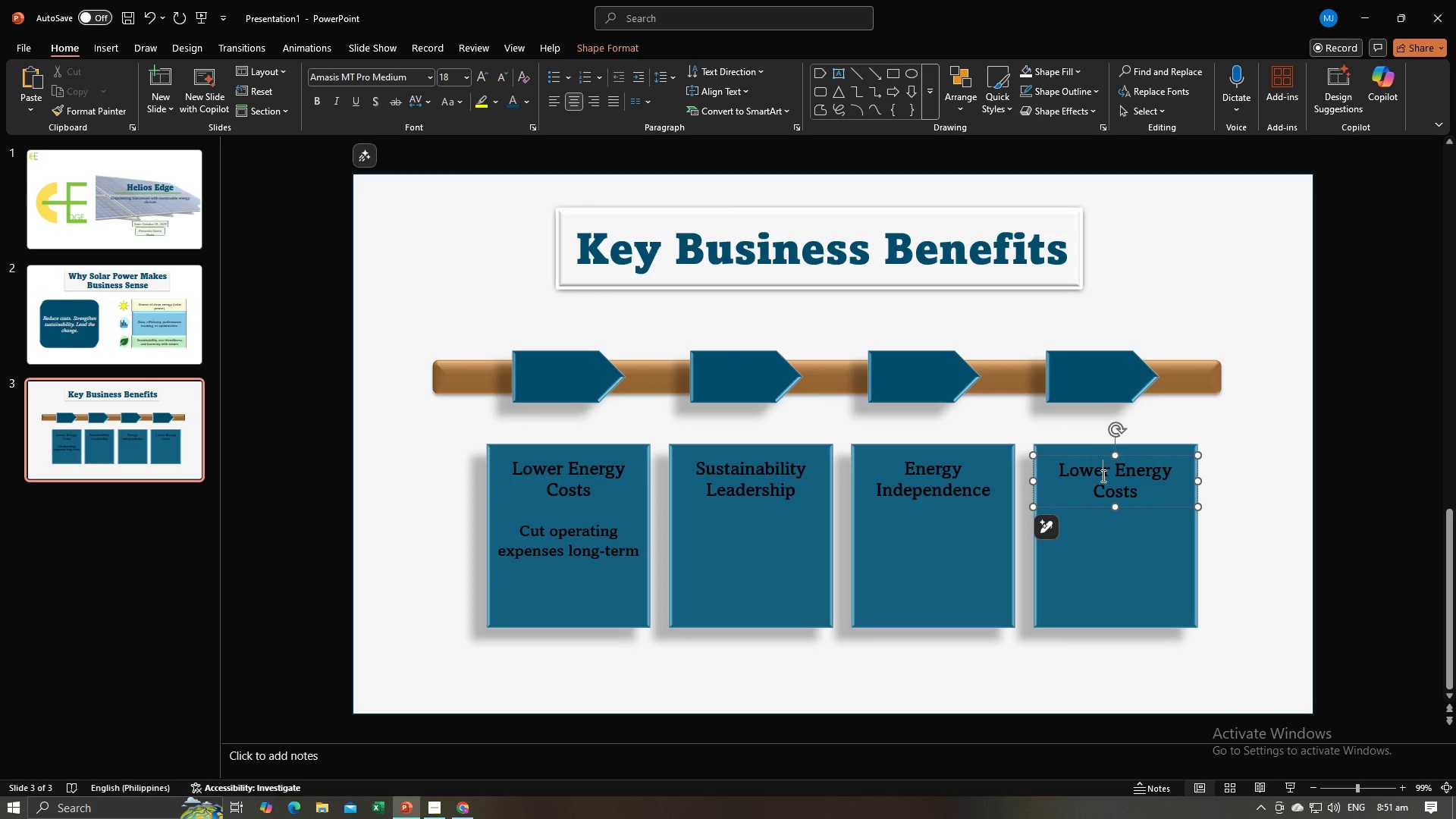 
key(Alt+AltLeft)
 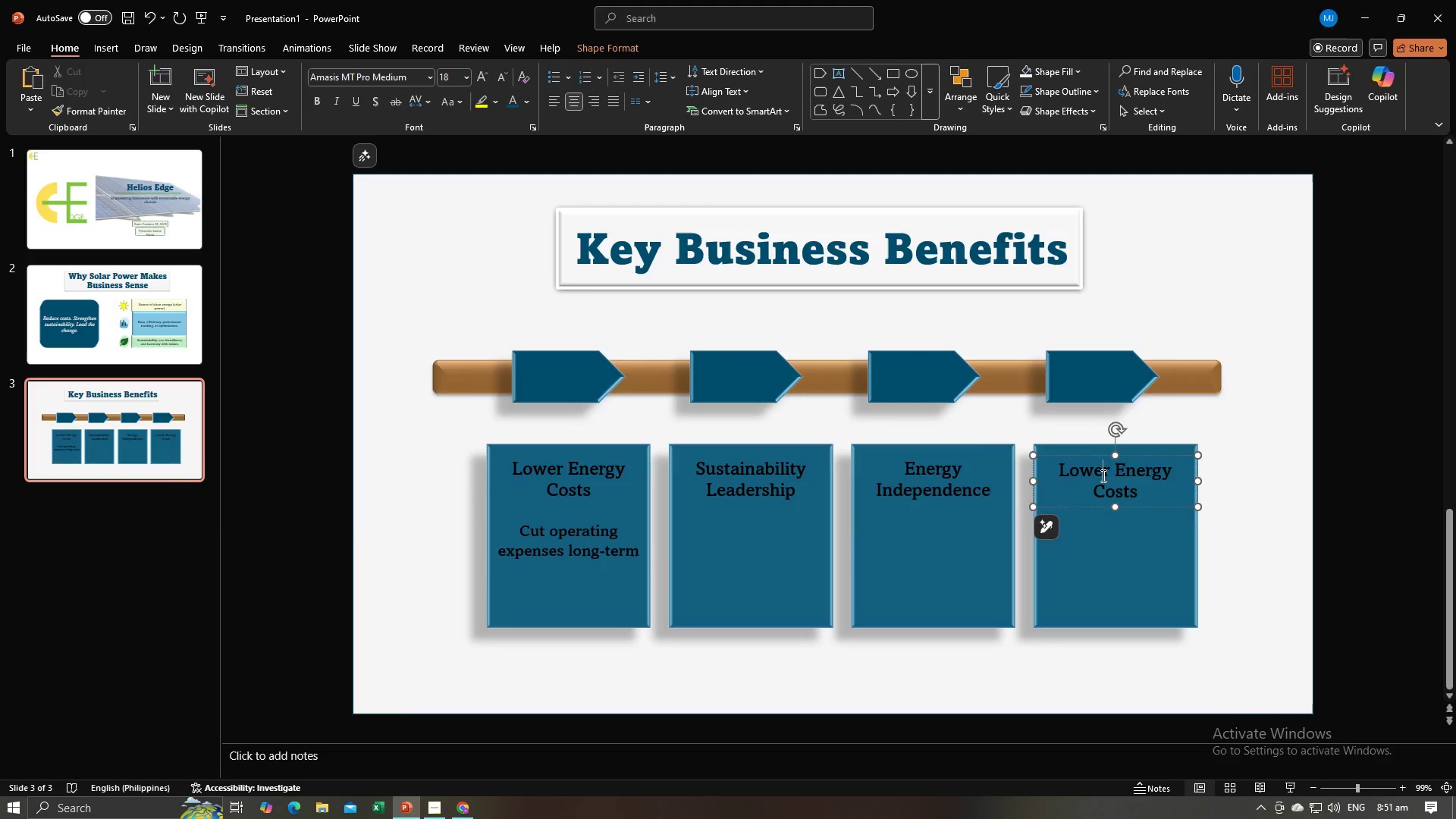 
key(Alt+Tab)
 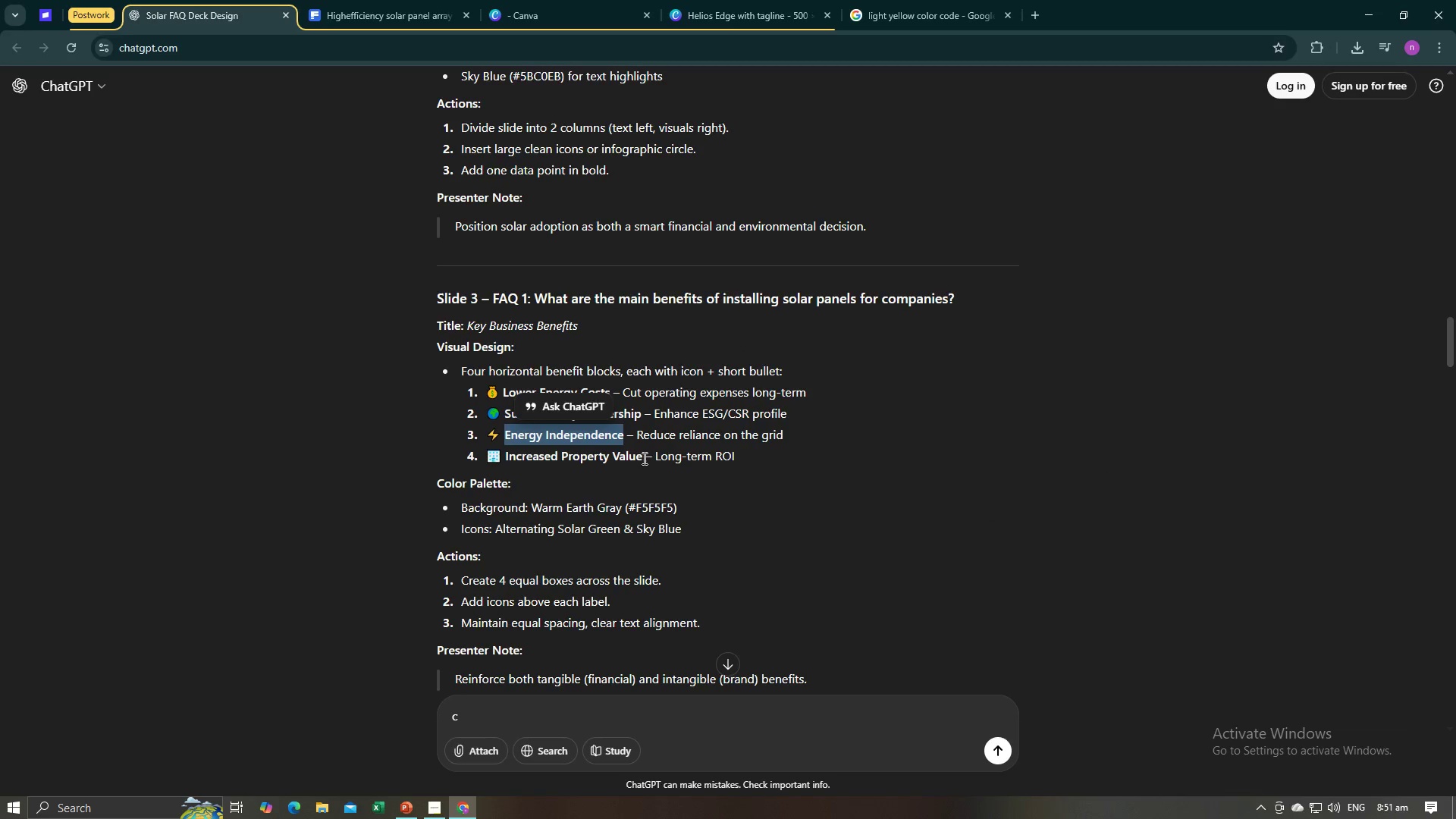 
left_click_drag(start_coordinate=[643, 458], to_coordinate=[504, 459])
 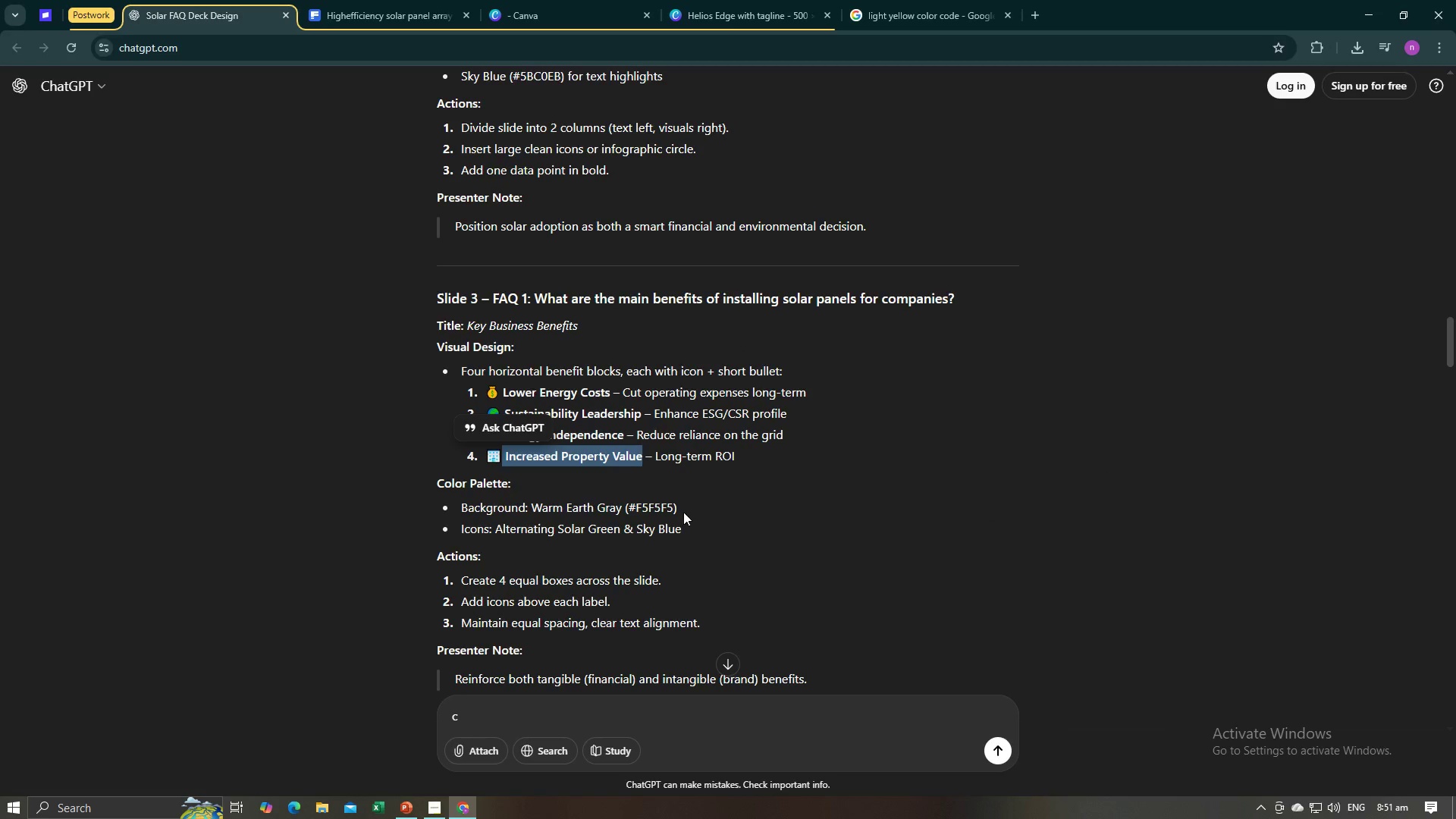 
hold_key(key=ControlLeft, duration=1.52)
 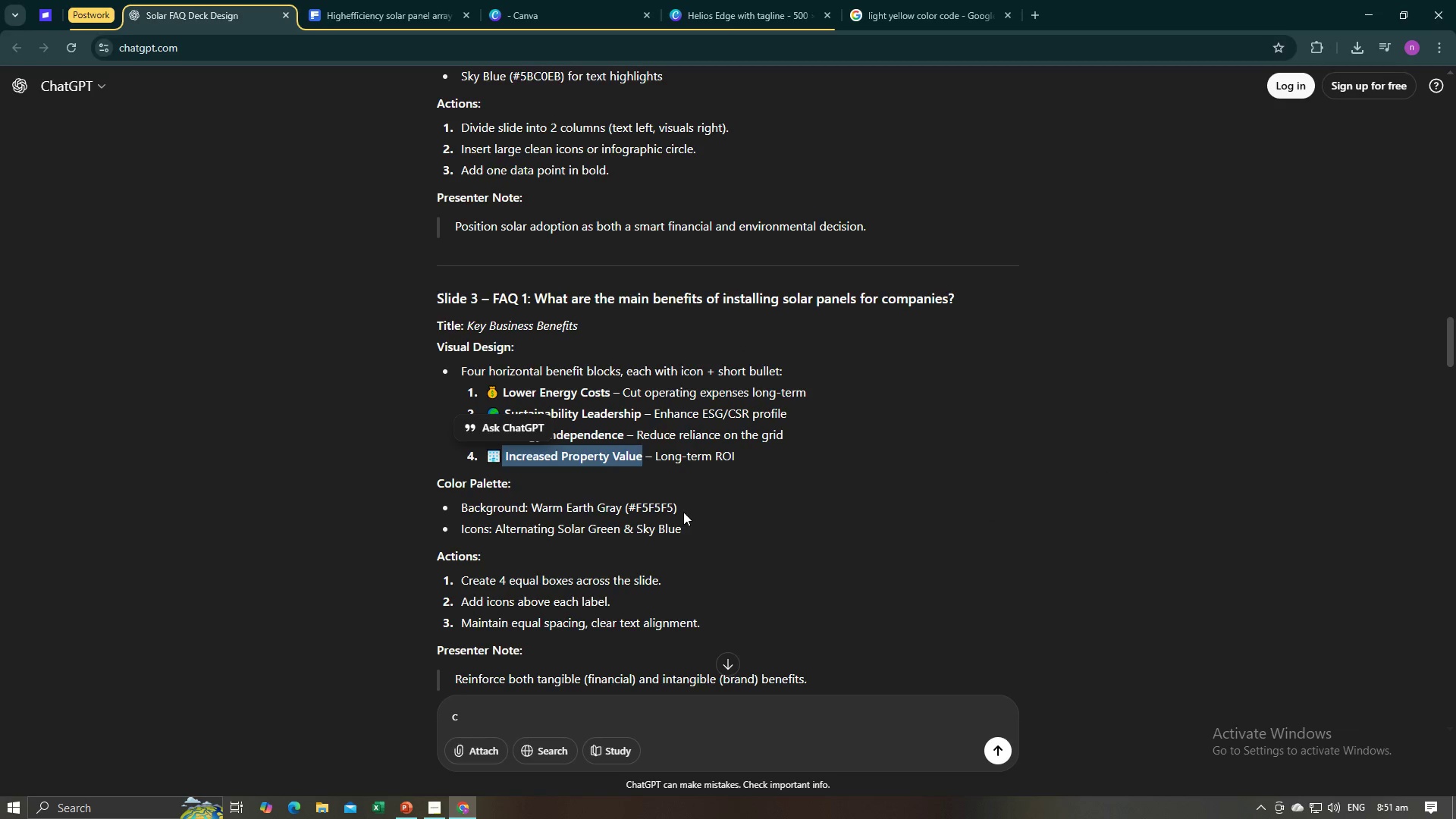 
key(Control+ControlLeft)
 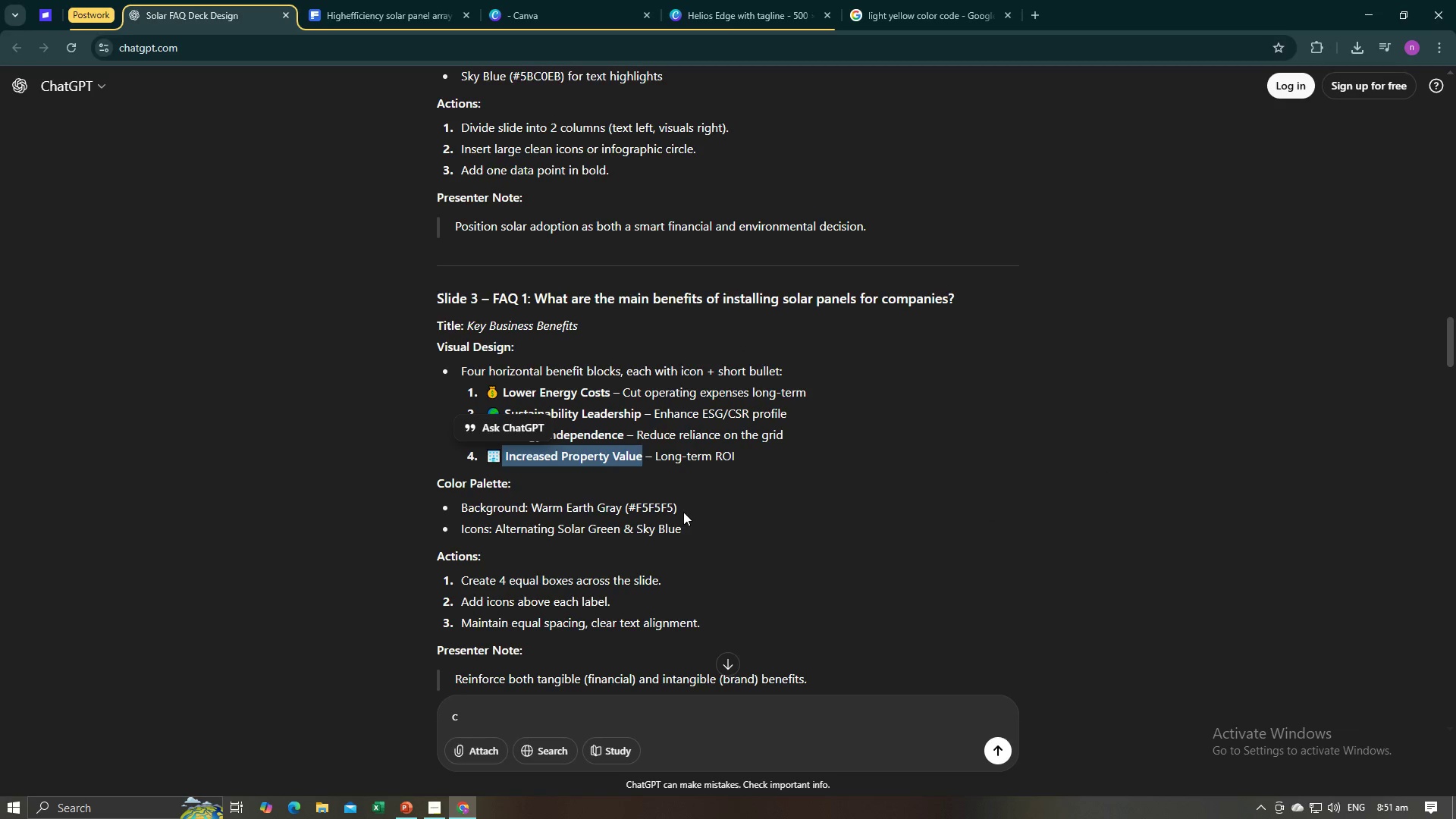 
key(Control+ControlLeft)
 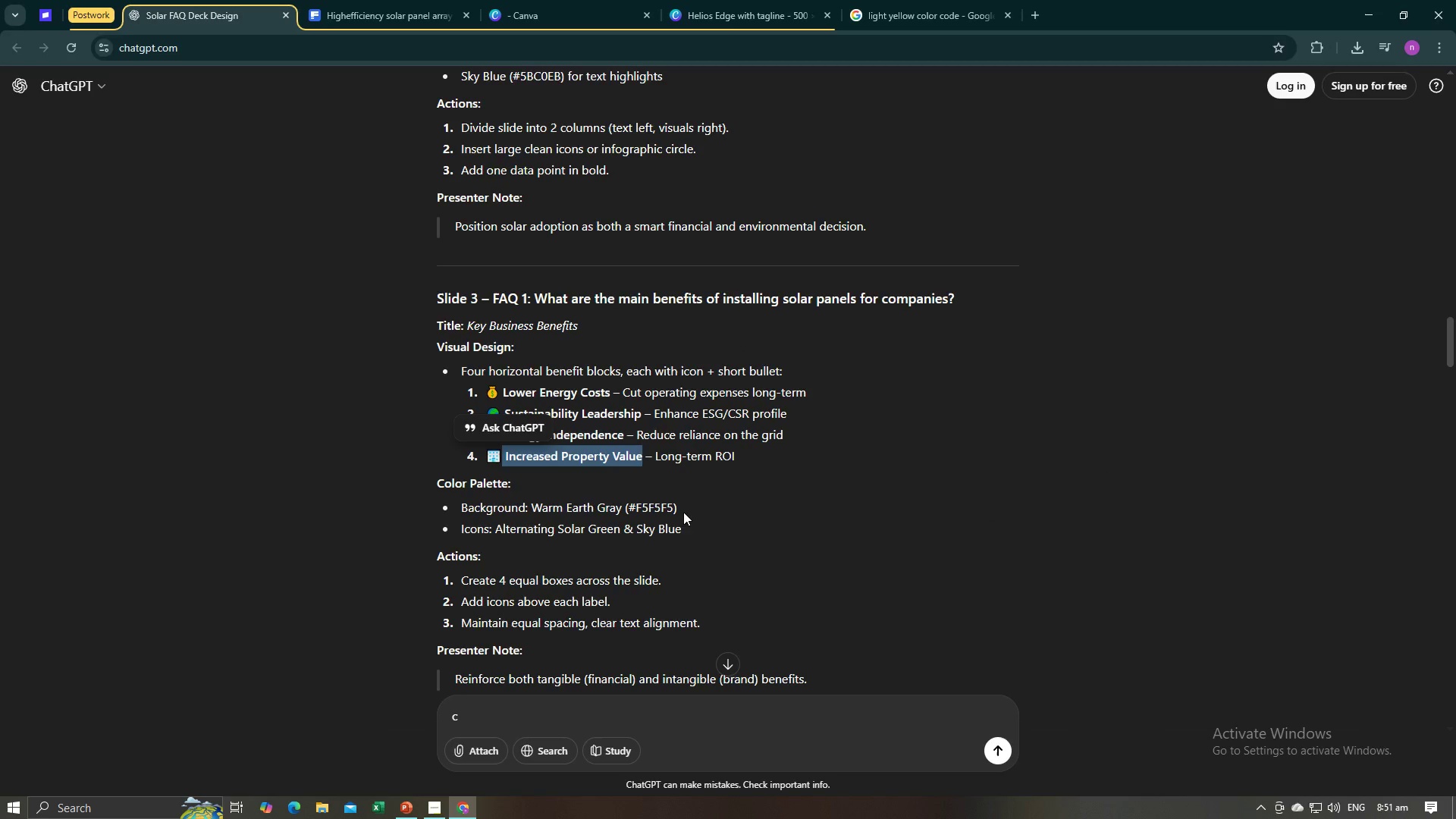 
key(Control+C)
 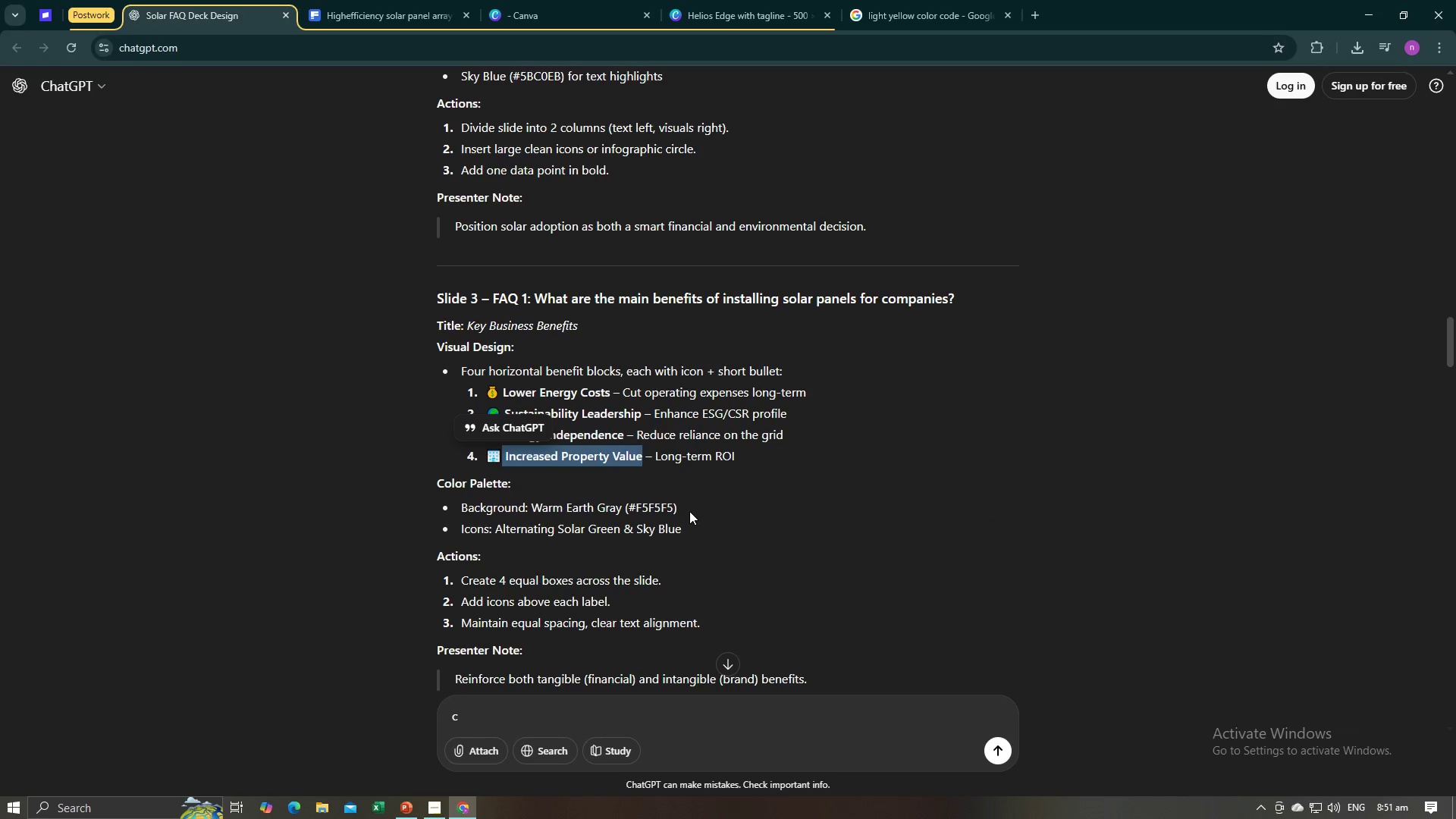 
key(Alt+AltLeft)
 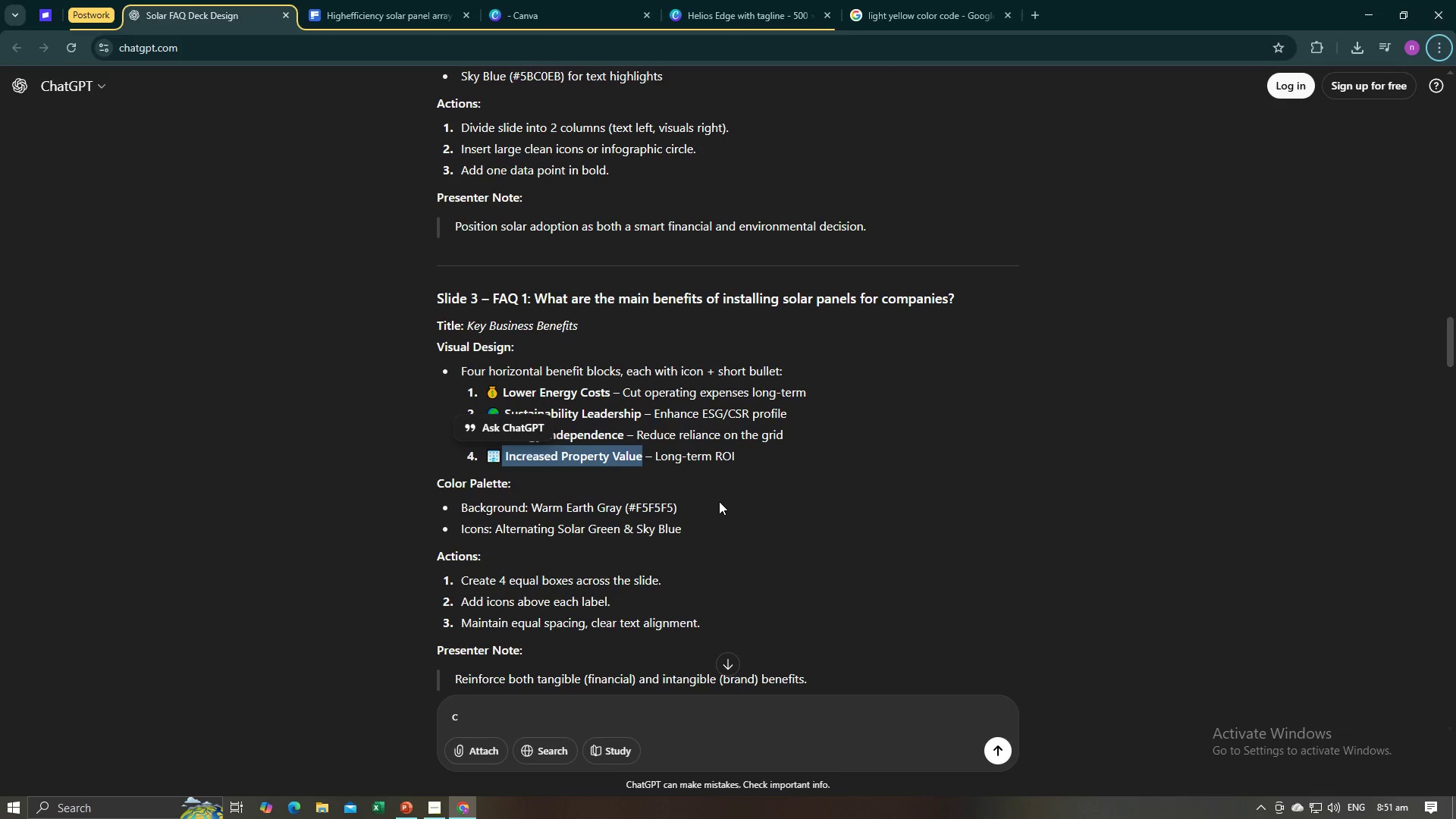 
key(Alt+AltLeft)
 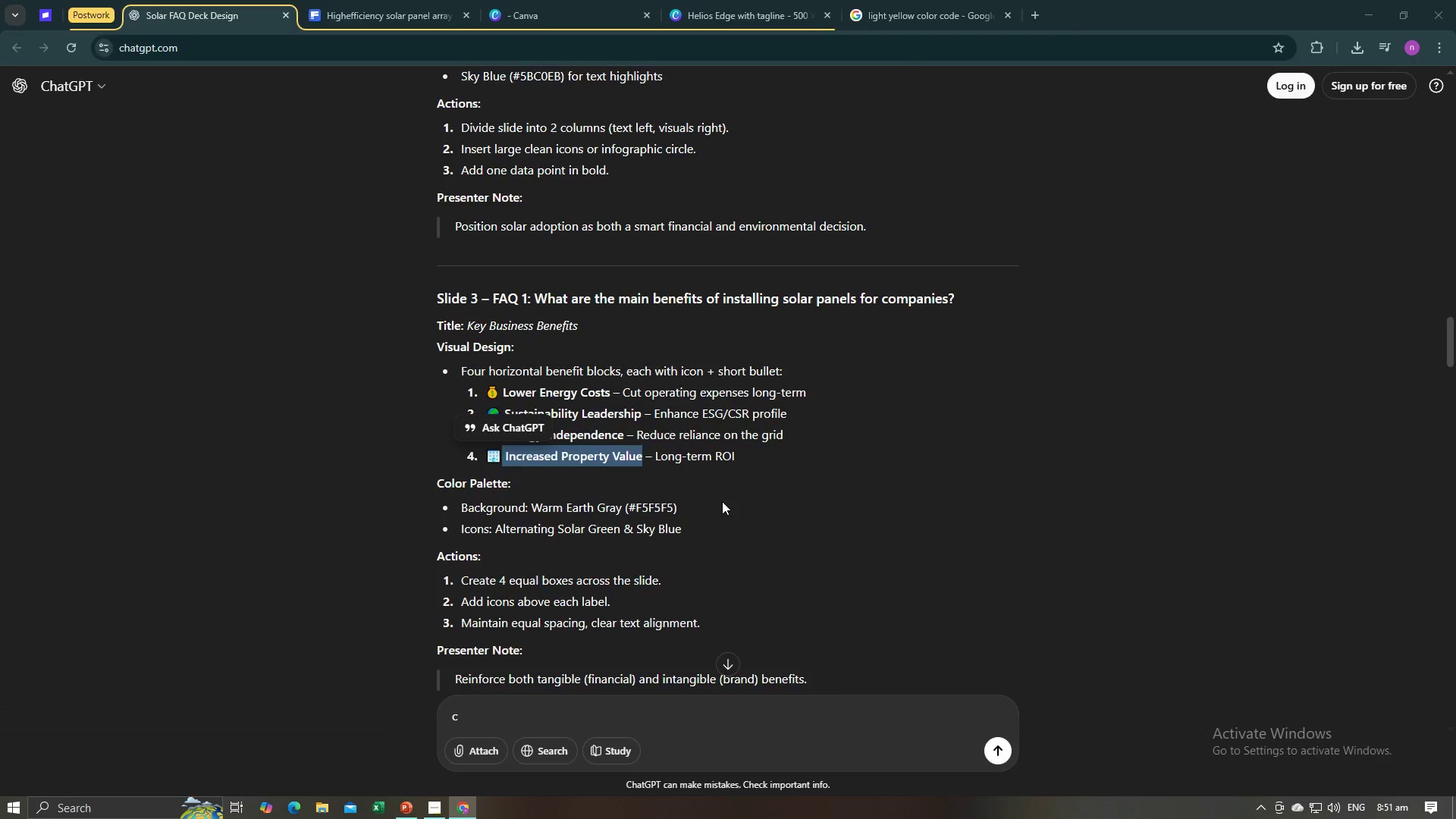 
key(Alt+Tab)
 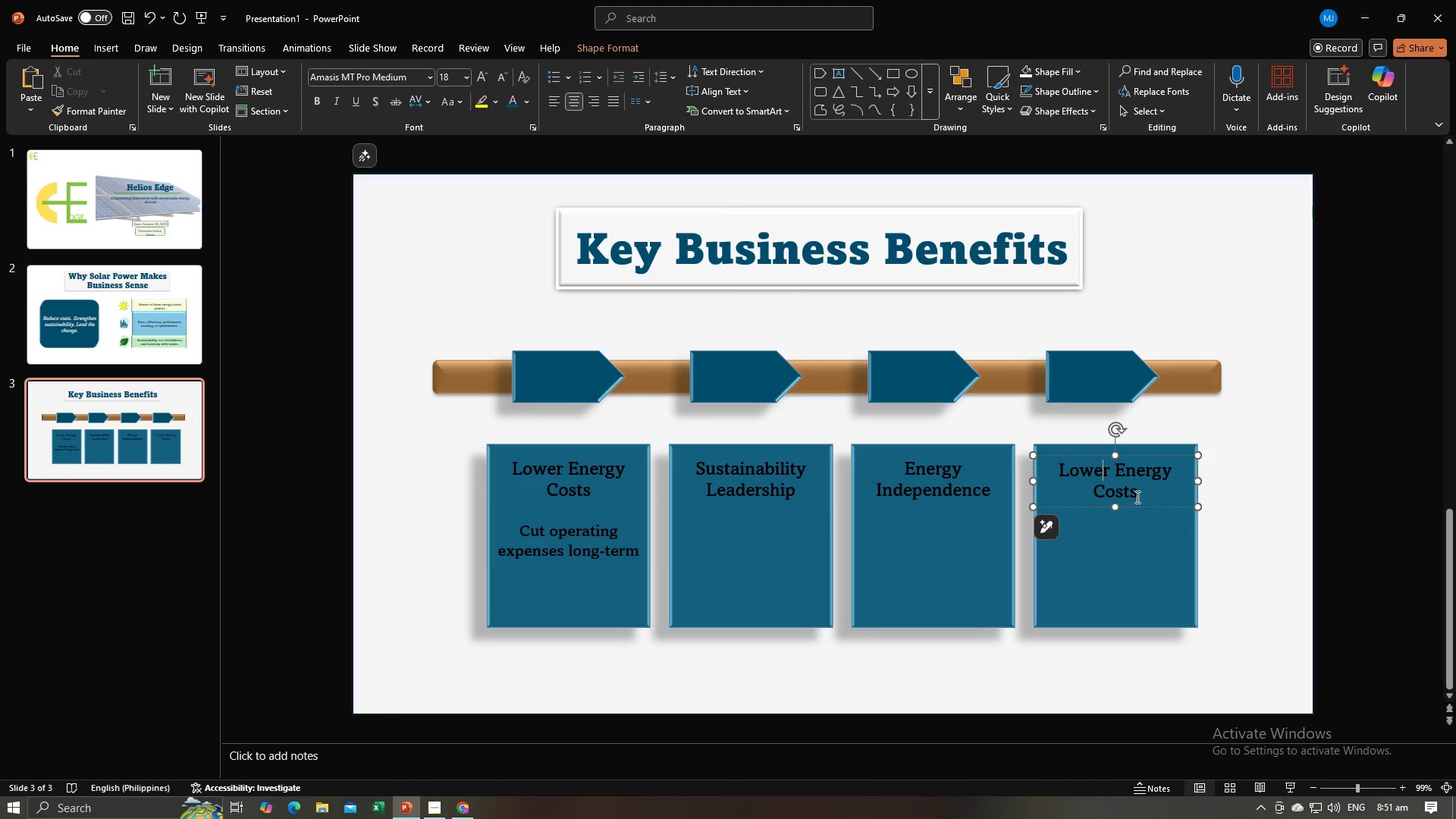 
key(Control+A)
 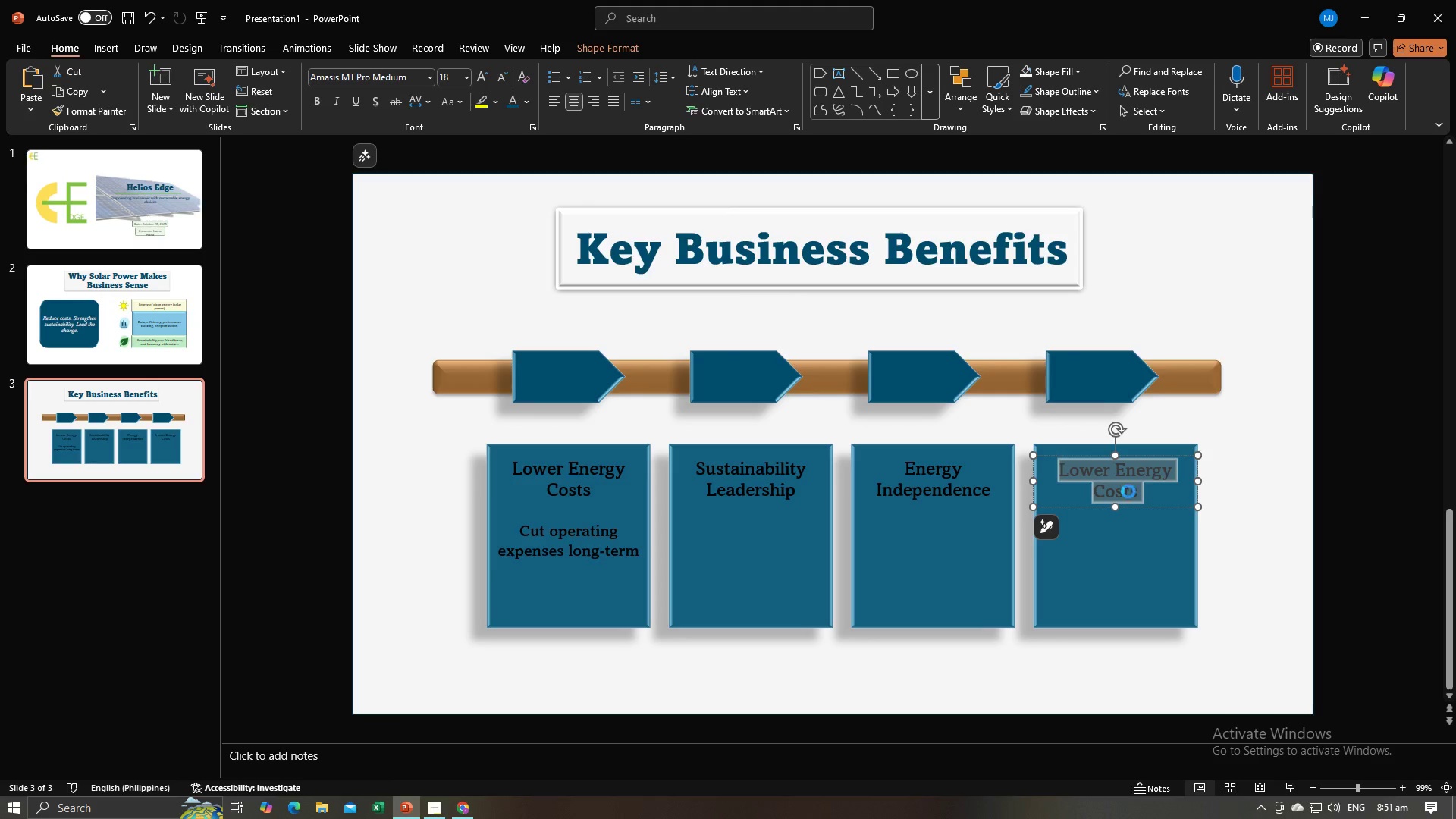 
key(Control+V)
 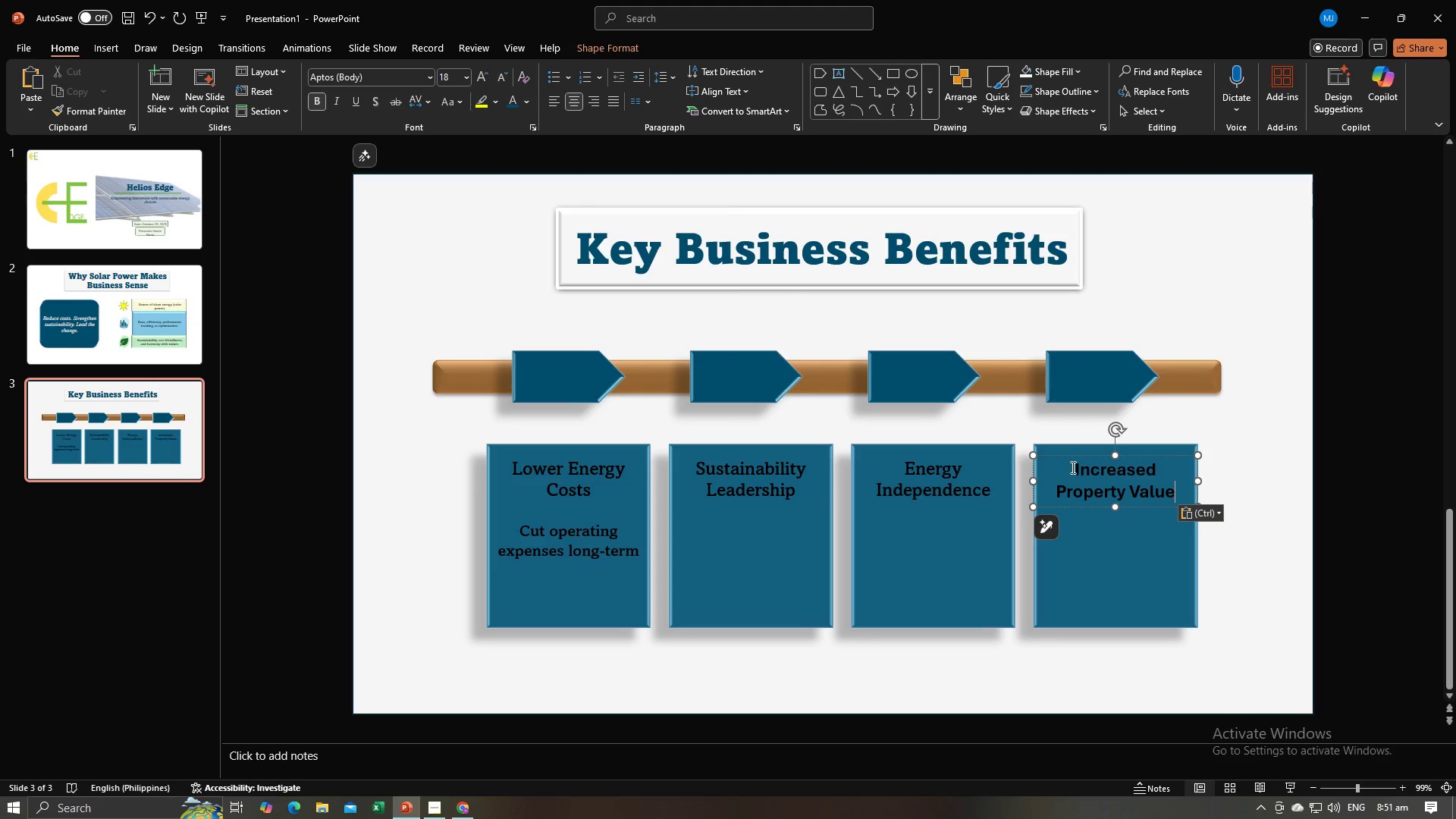 
left_click([1073, 466])
 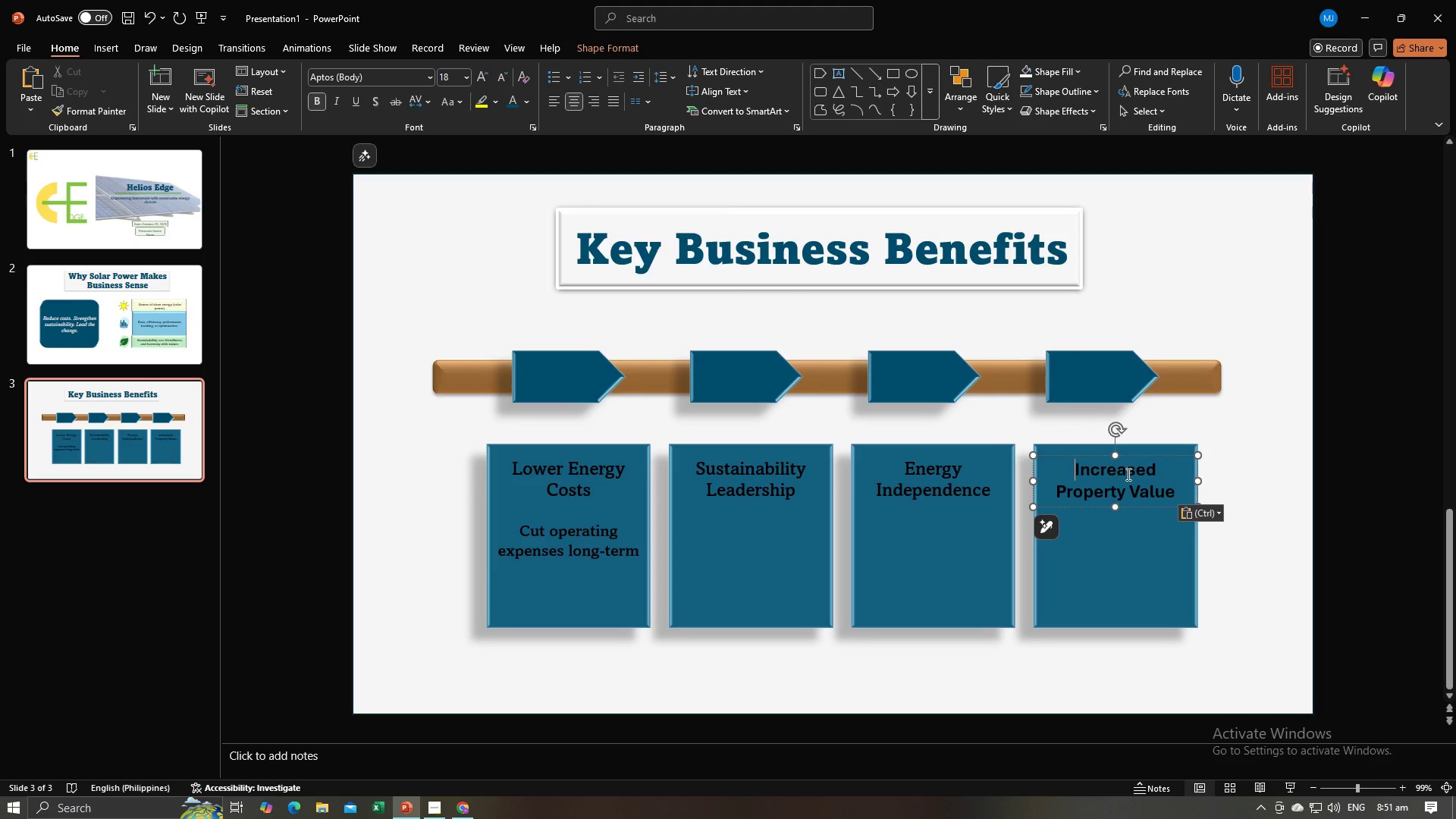 
key(Backspace)
 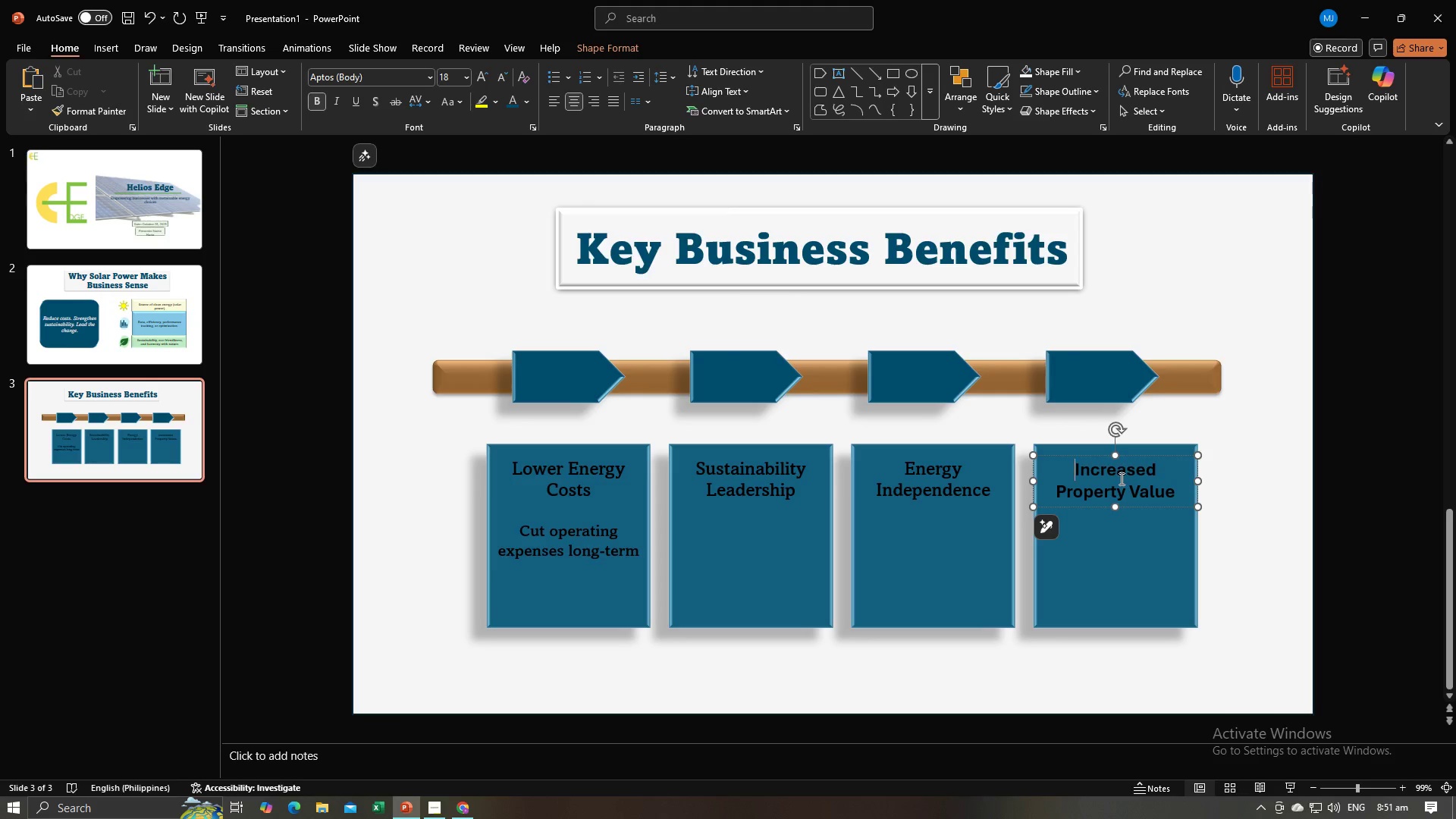 
key(Control+A)
 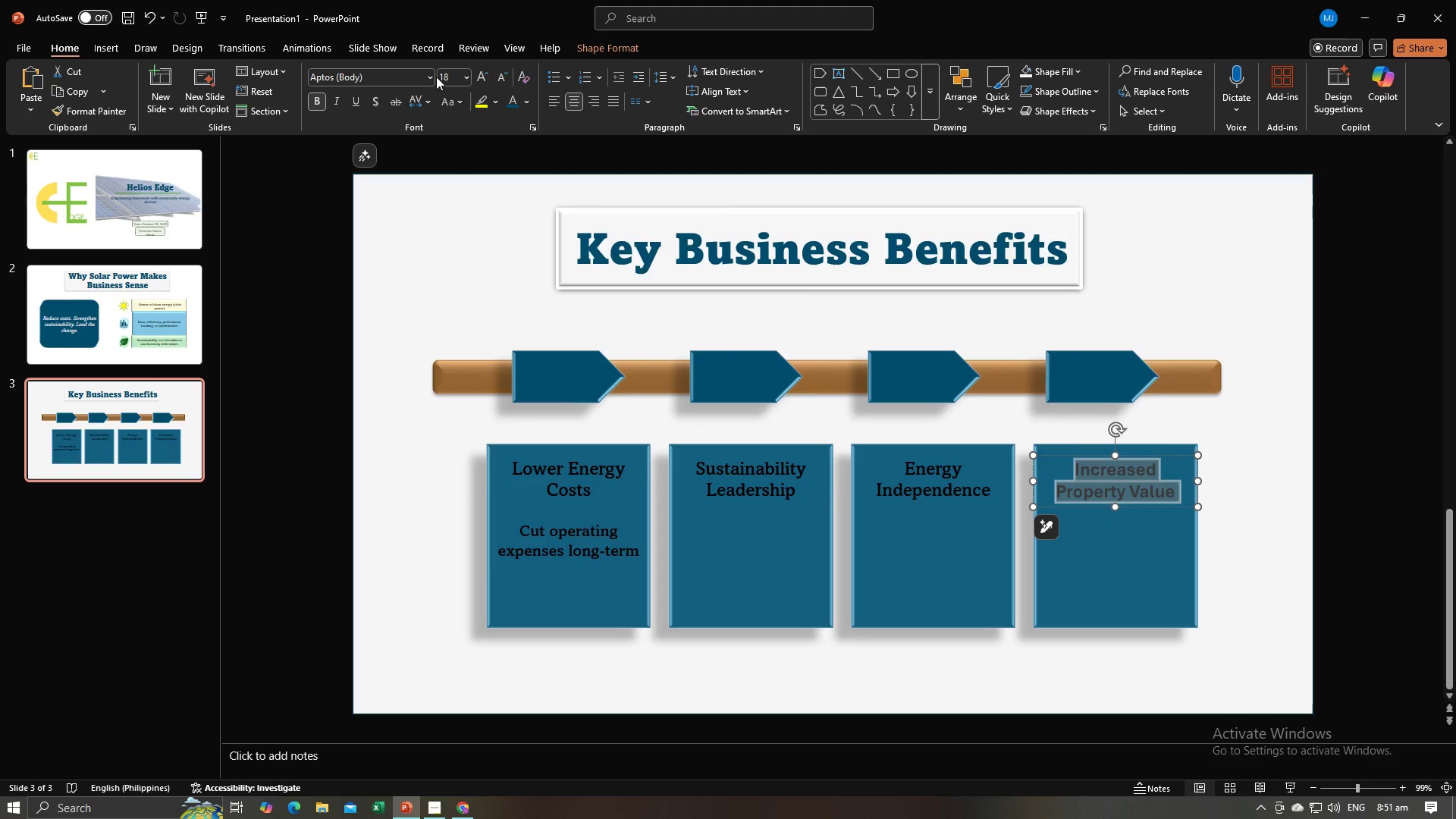 
left_click([428, 77])
 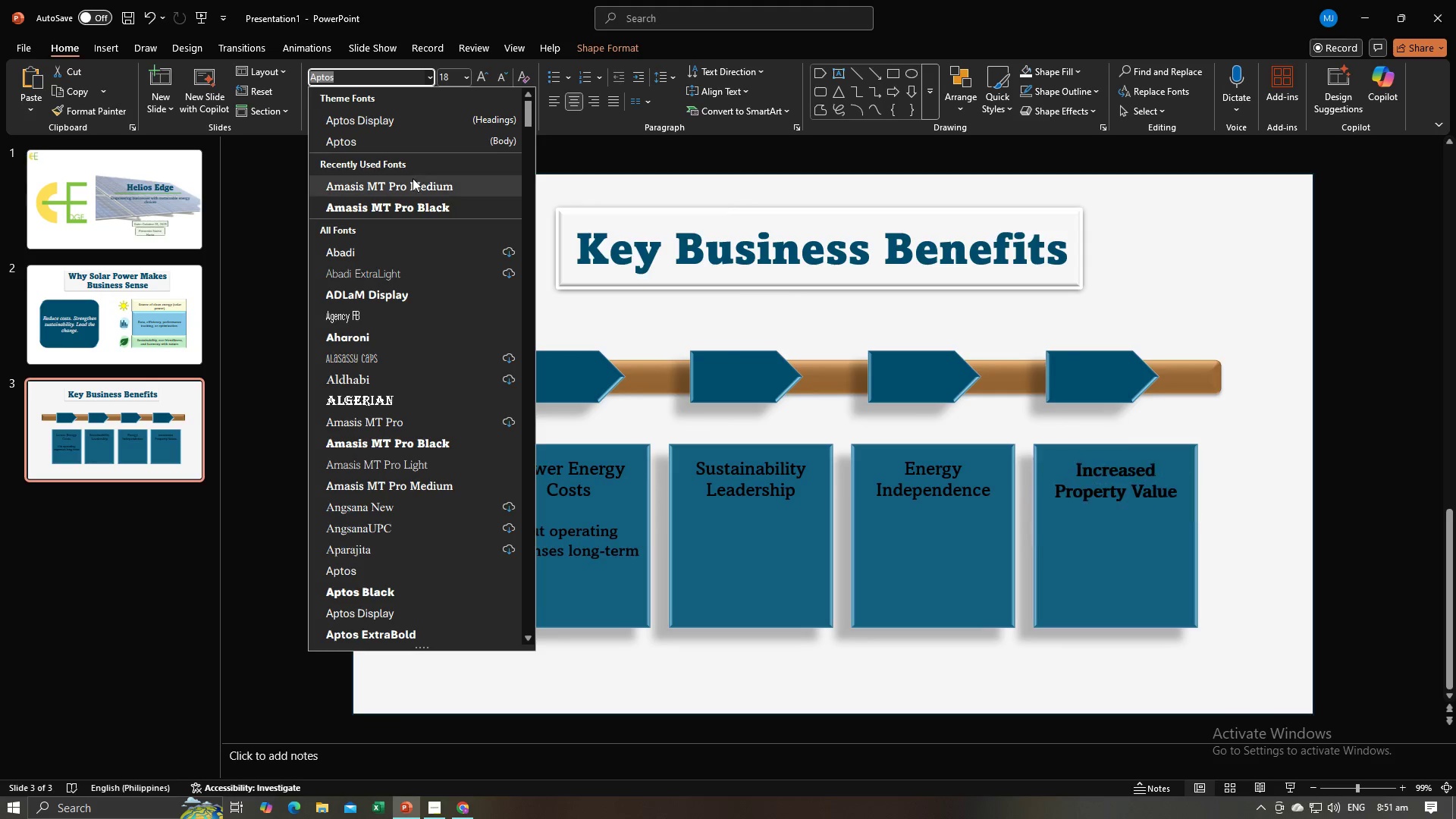 
left_click([413, 178])
 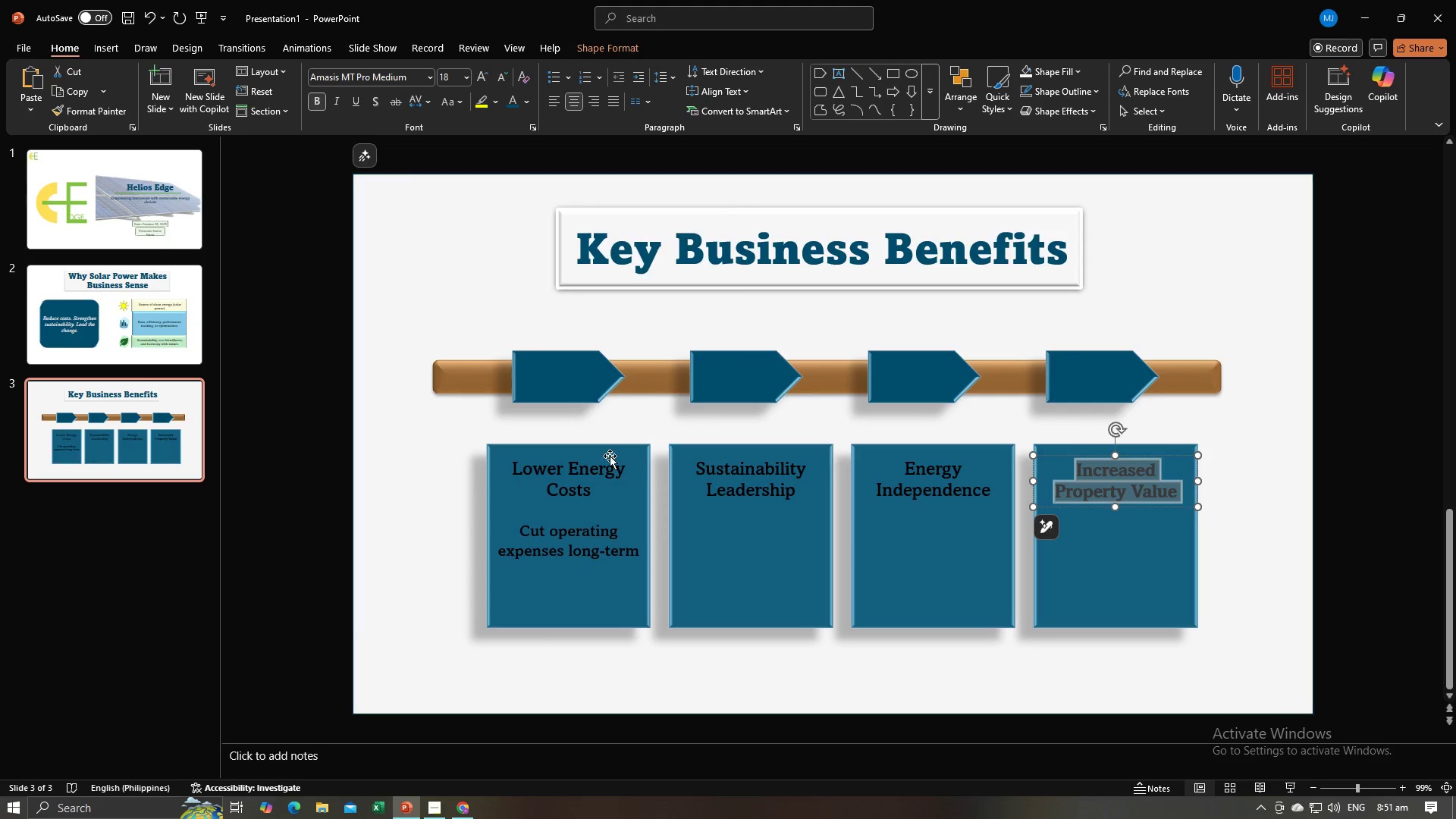 
left_click([490, 457])
 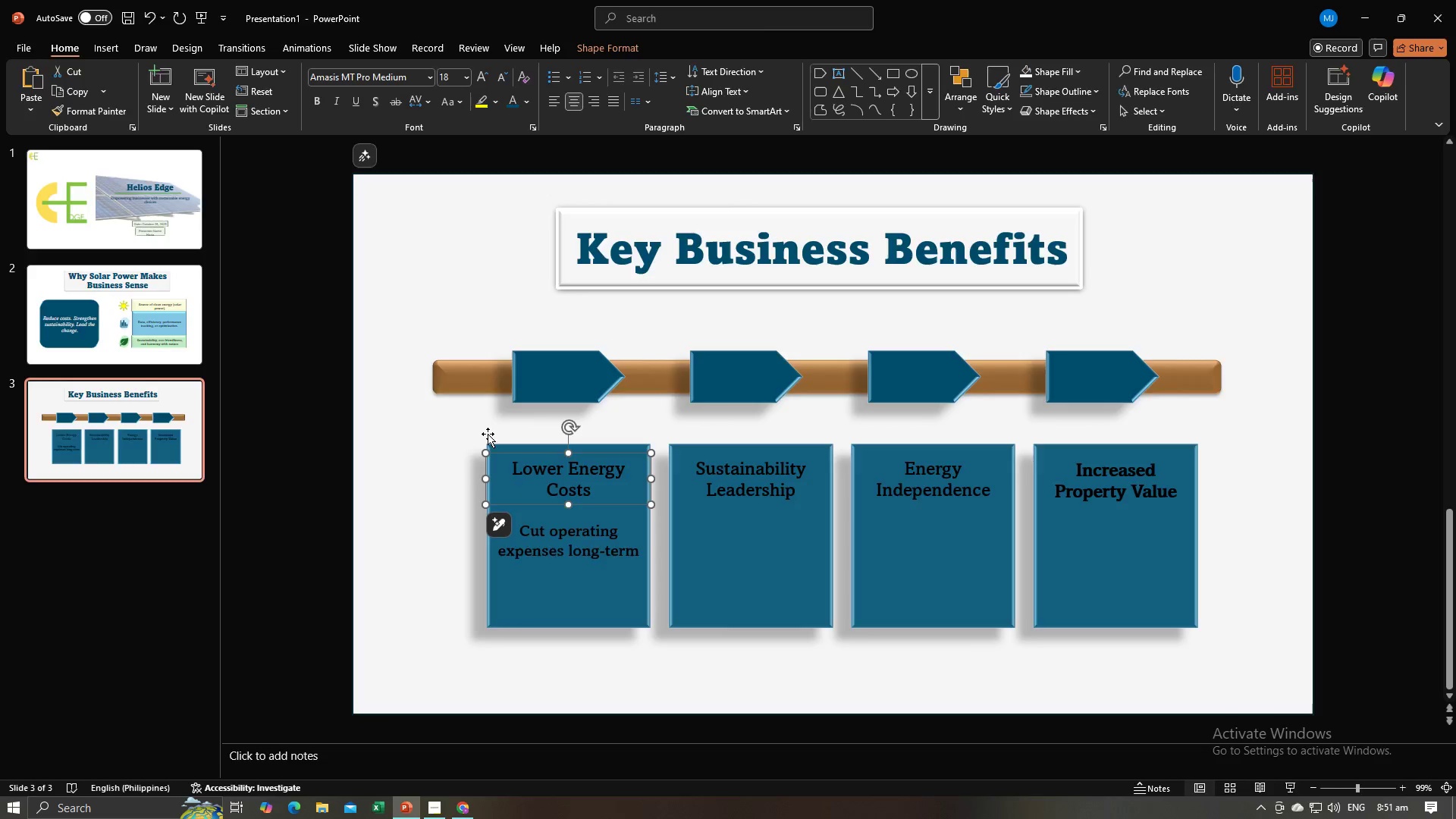 
key(Alt+AltLeft)
 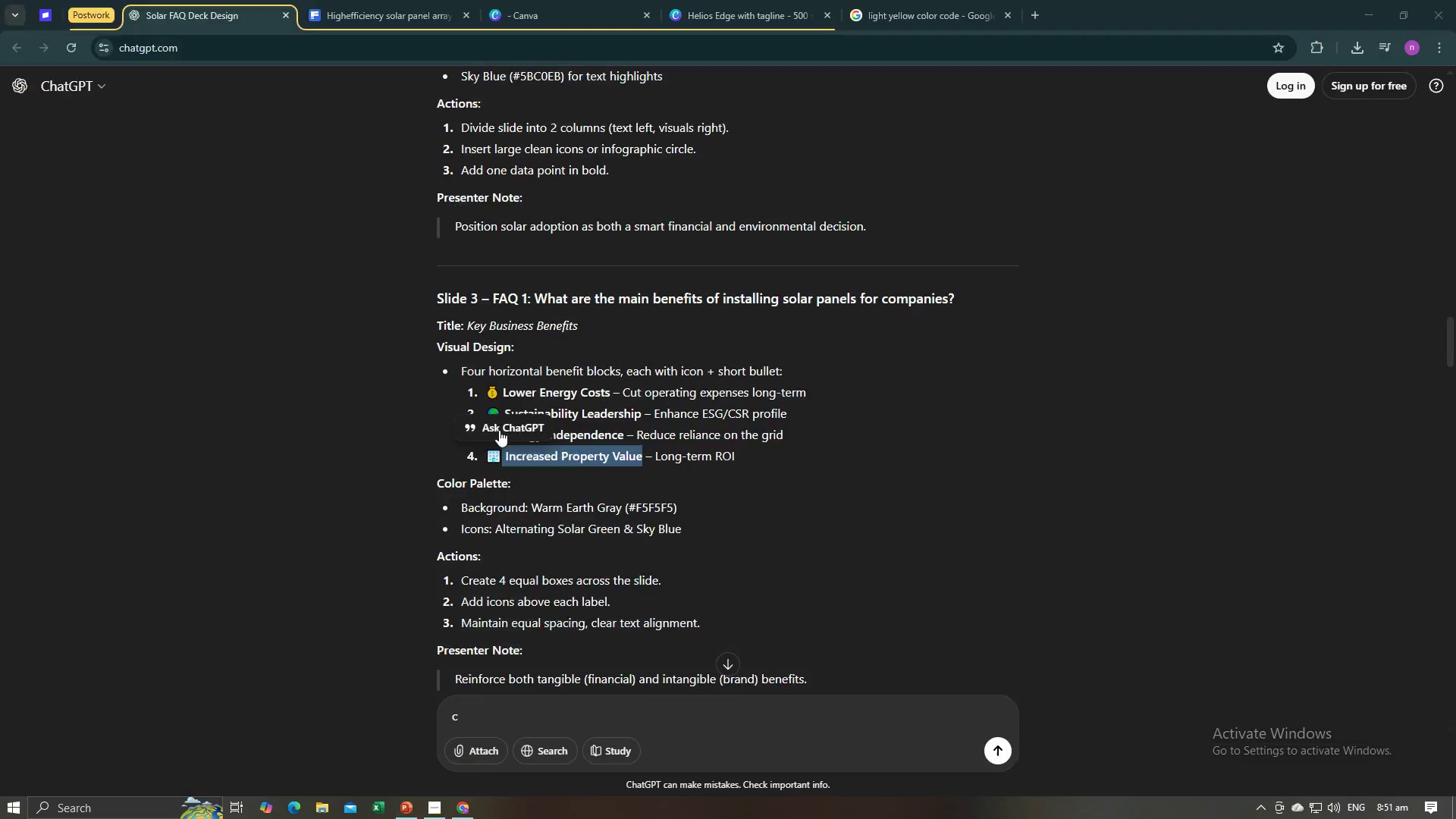 
key(Alt+Tab)
 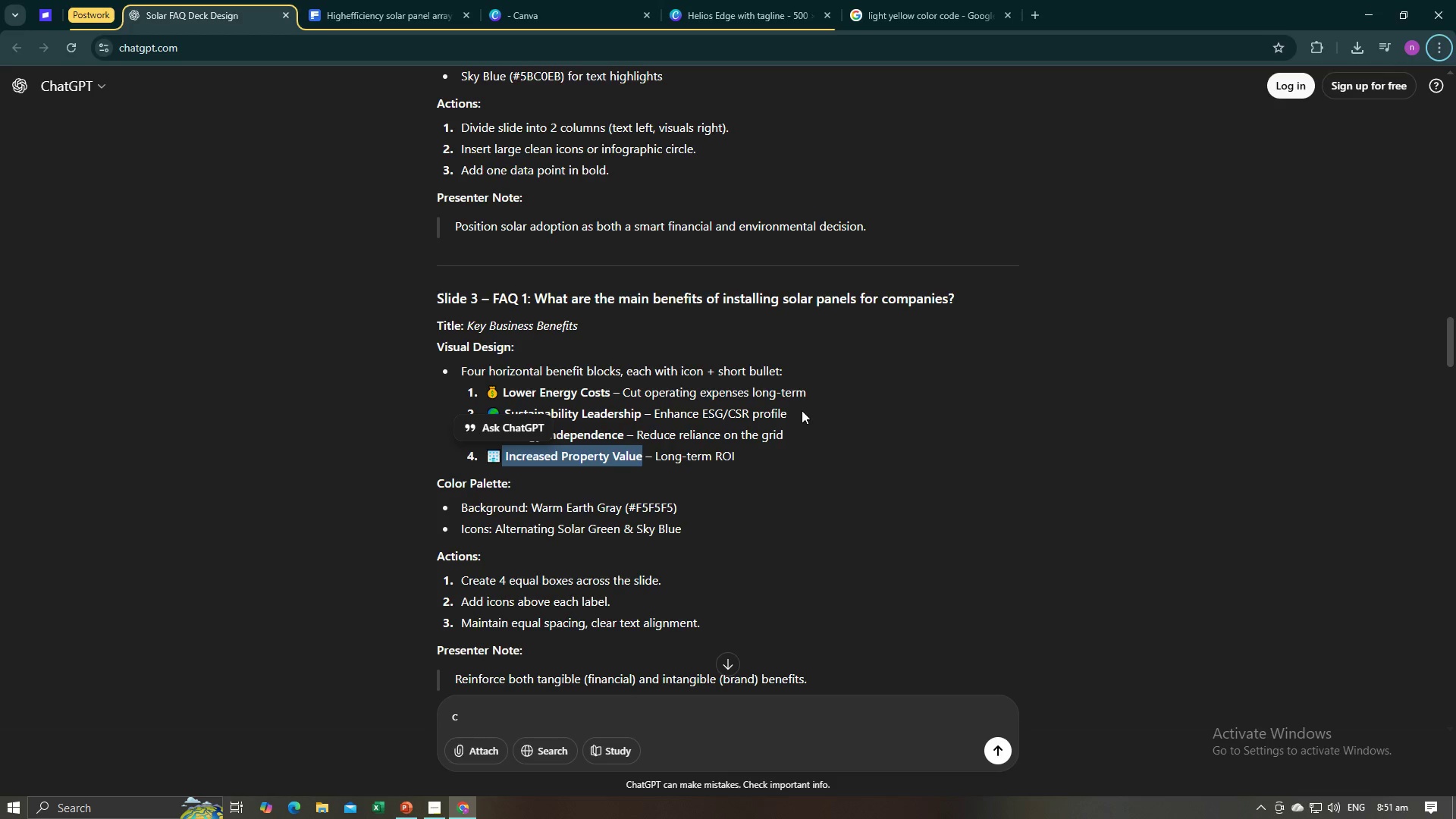 
left_click([803, 408])
 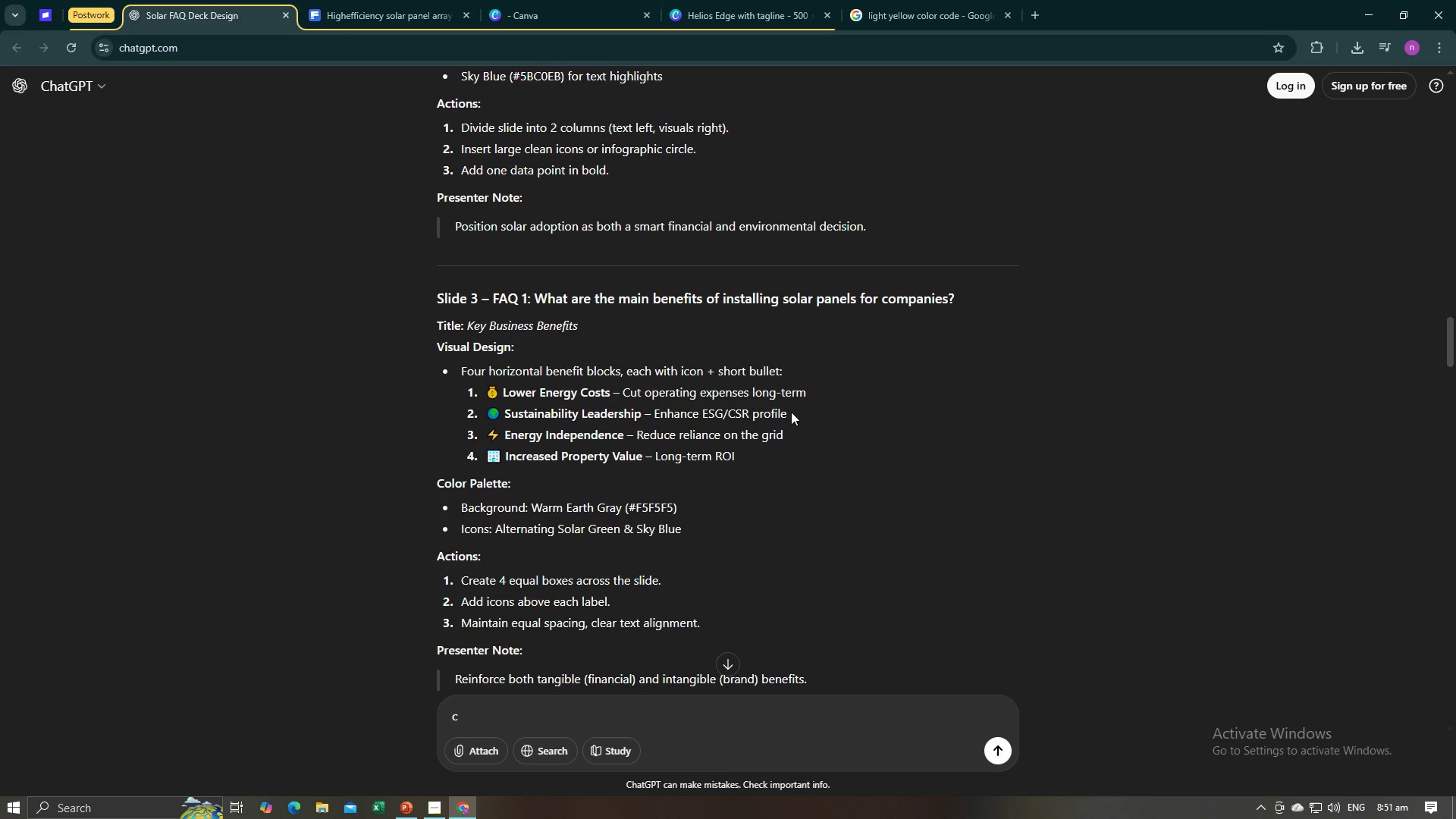 
left_click_drag(start_coordinate=[791, 412], to_coordinate=[656, 414])
 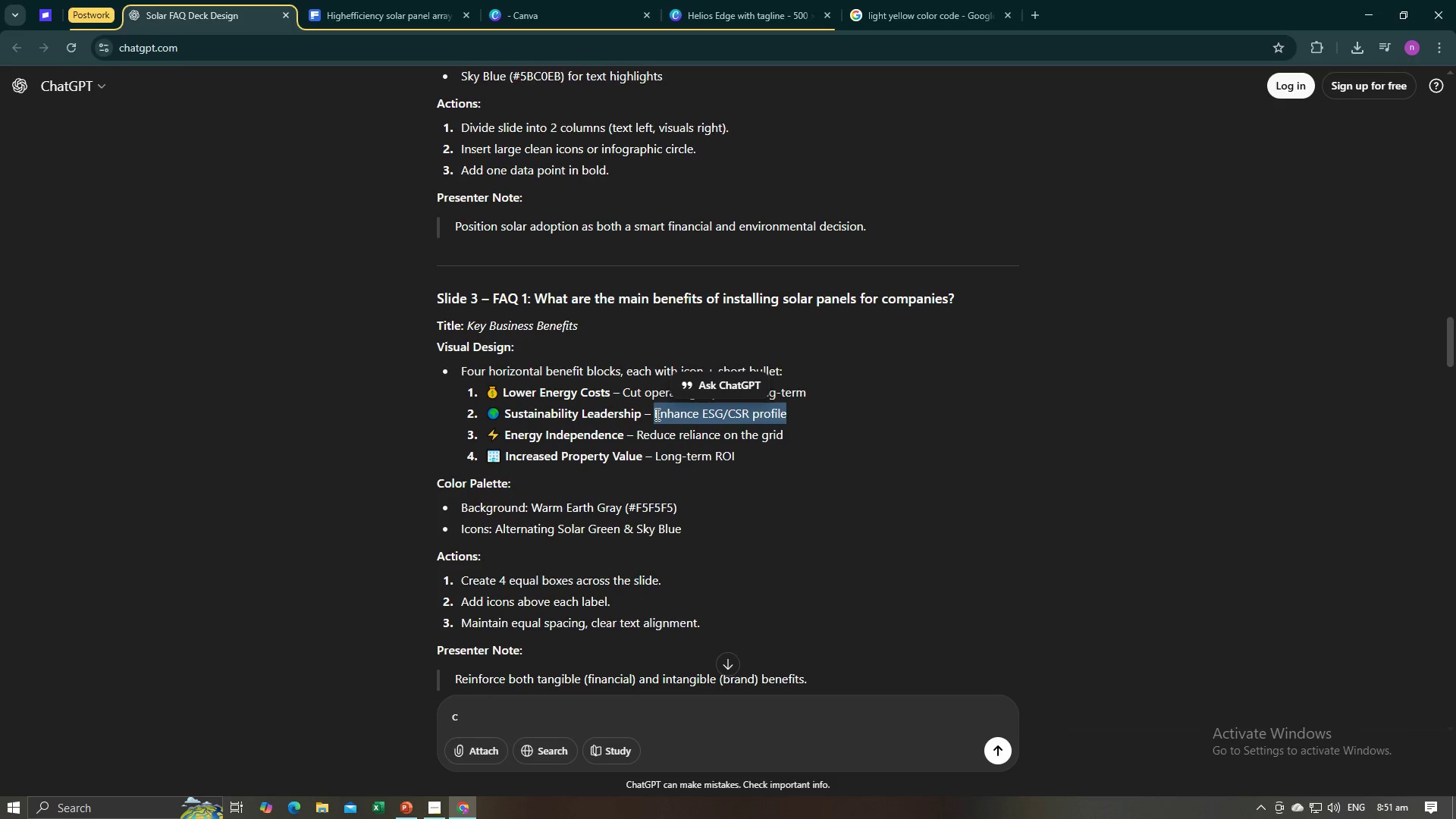 
key(Control+C)
 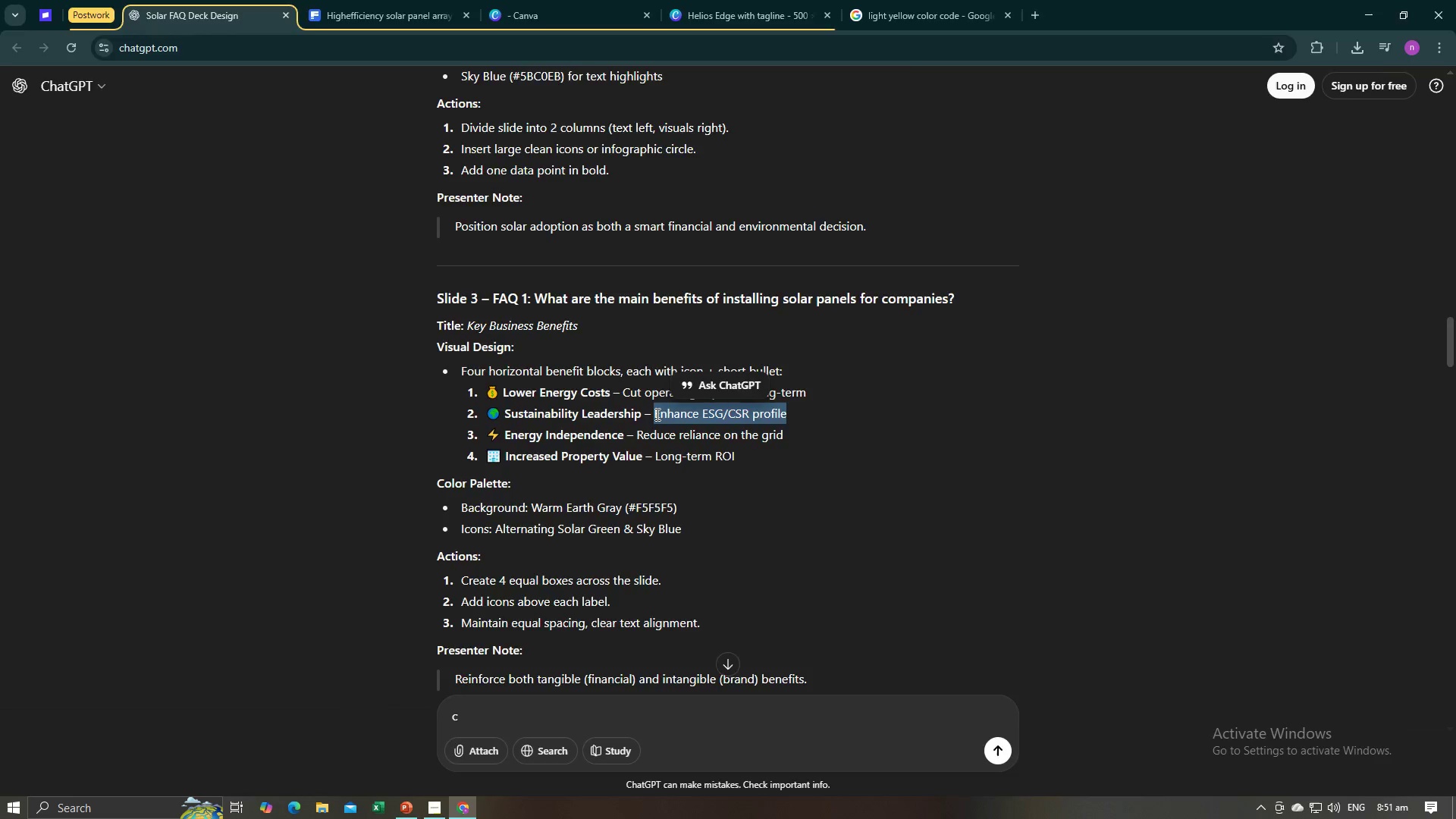 
key(Alt+AltLeft)
 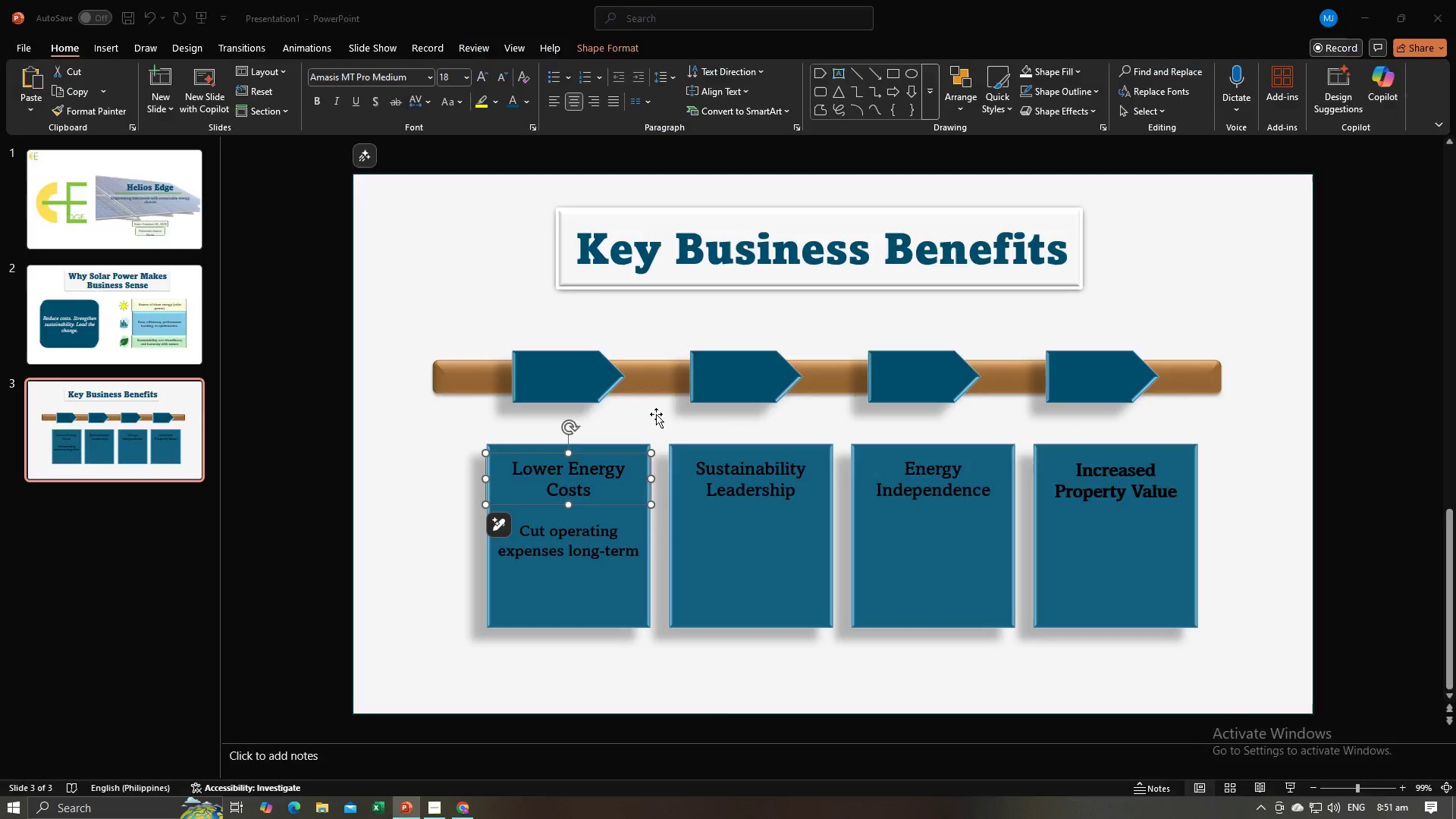 
key(Alt+Tab)
 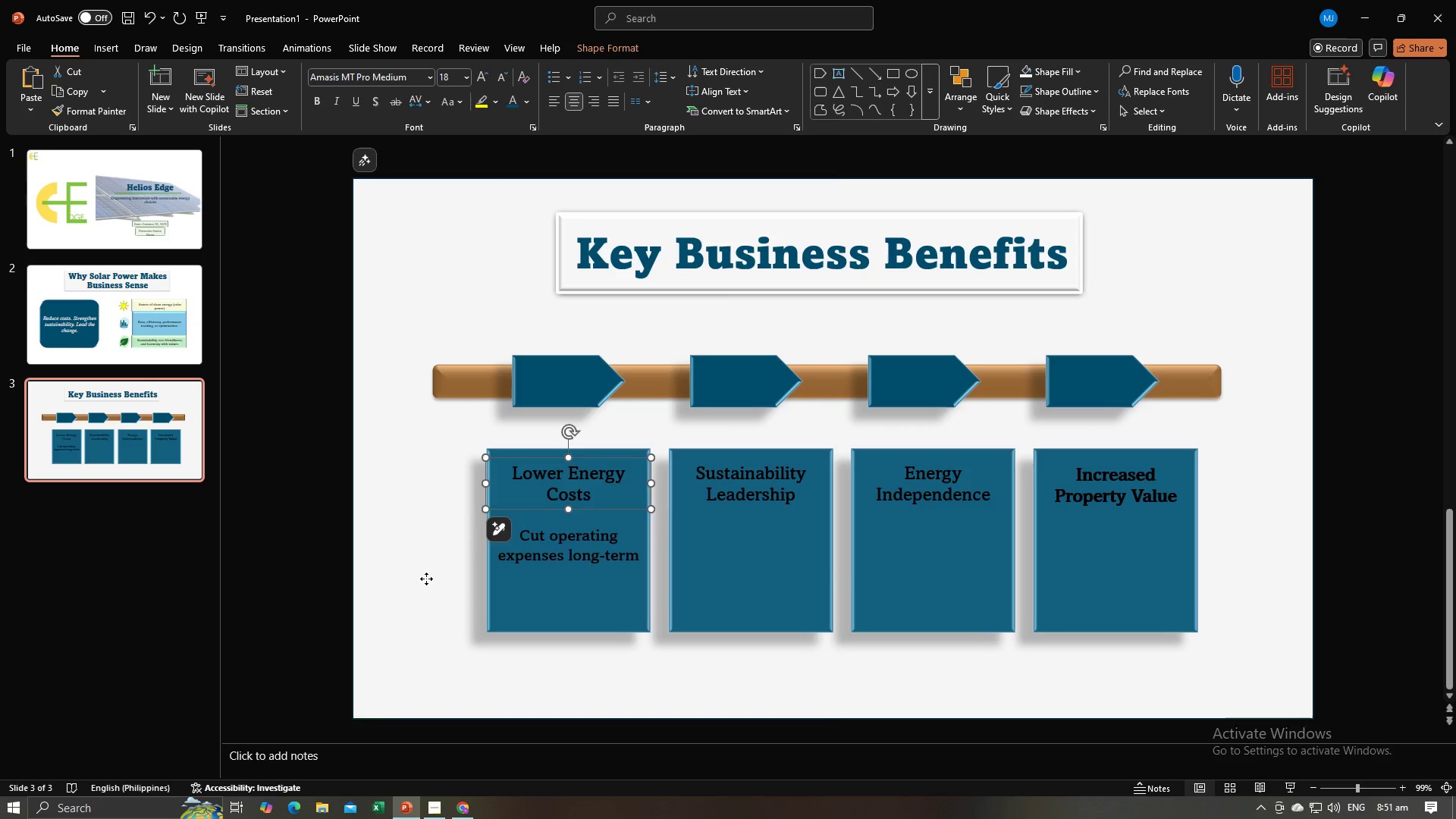 
left_click([426, 579])
 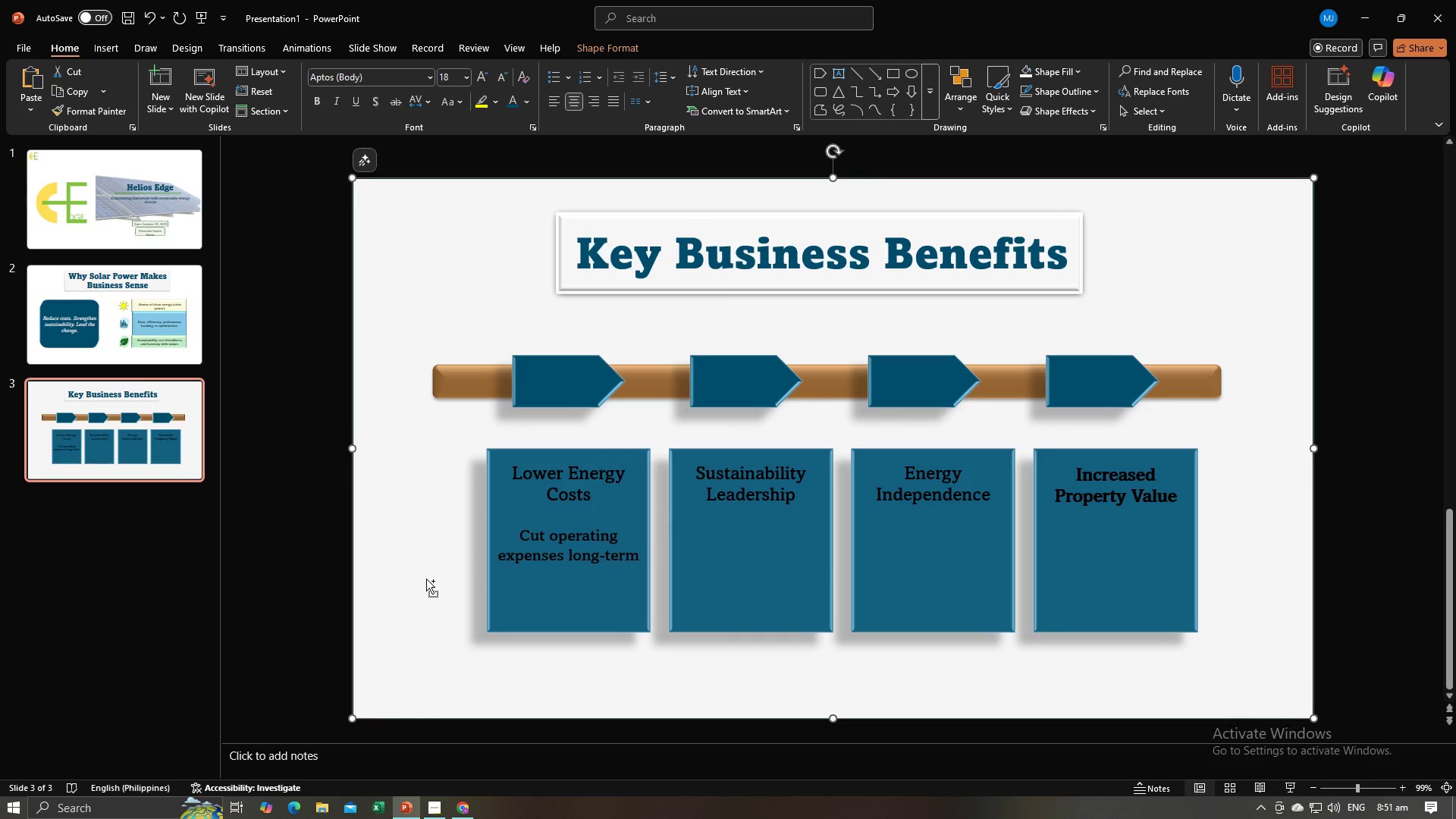 
hold_key(key=ControlLeft, duration=0.51)
 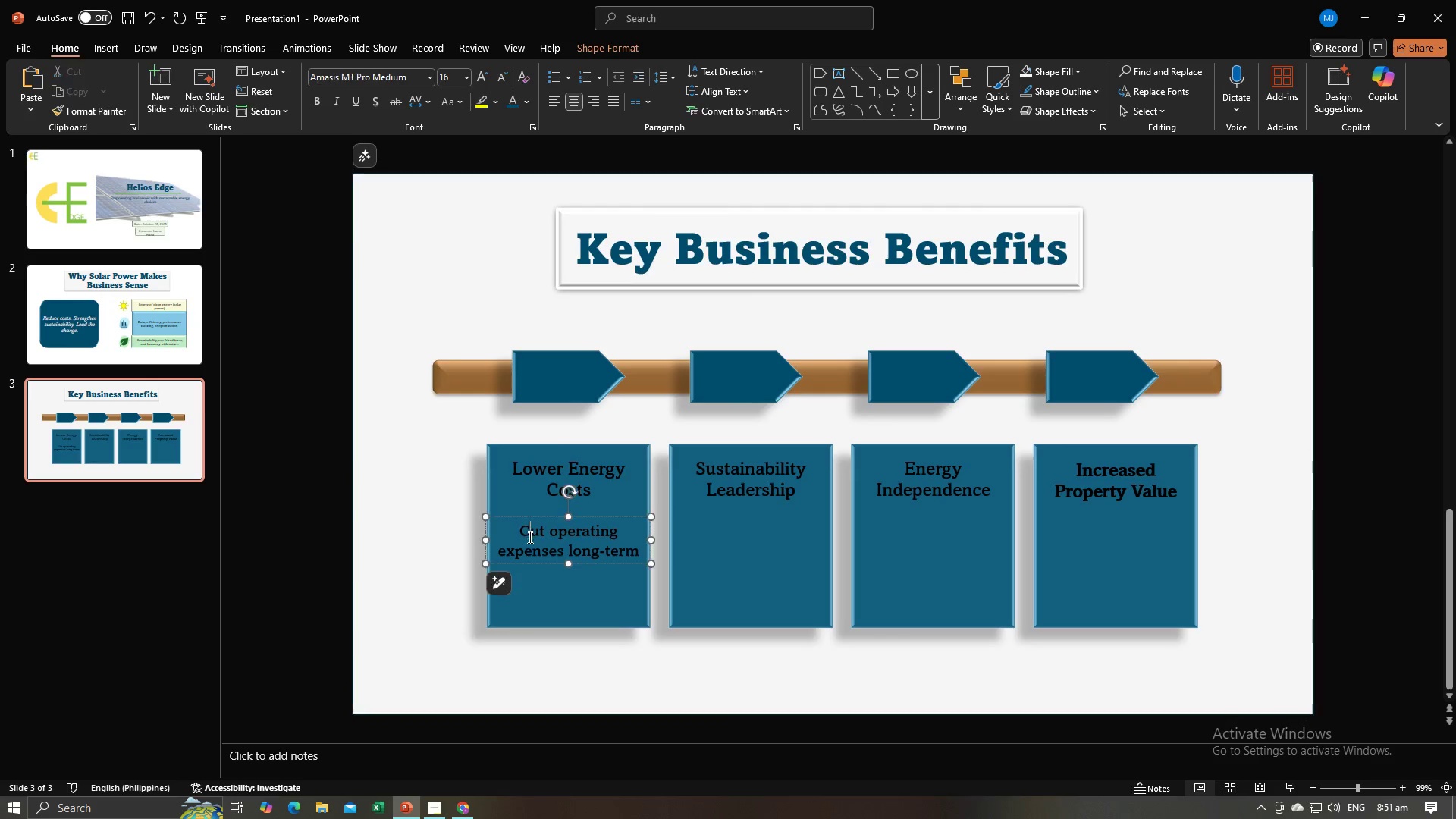 
left_click([529, 537])
 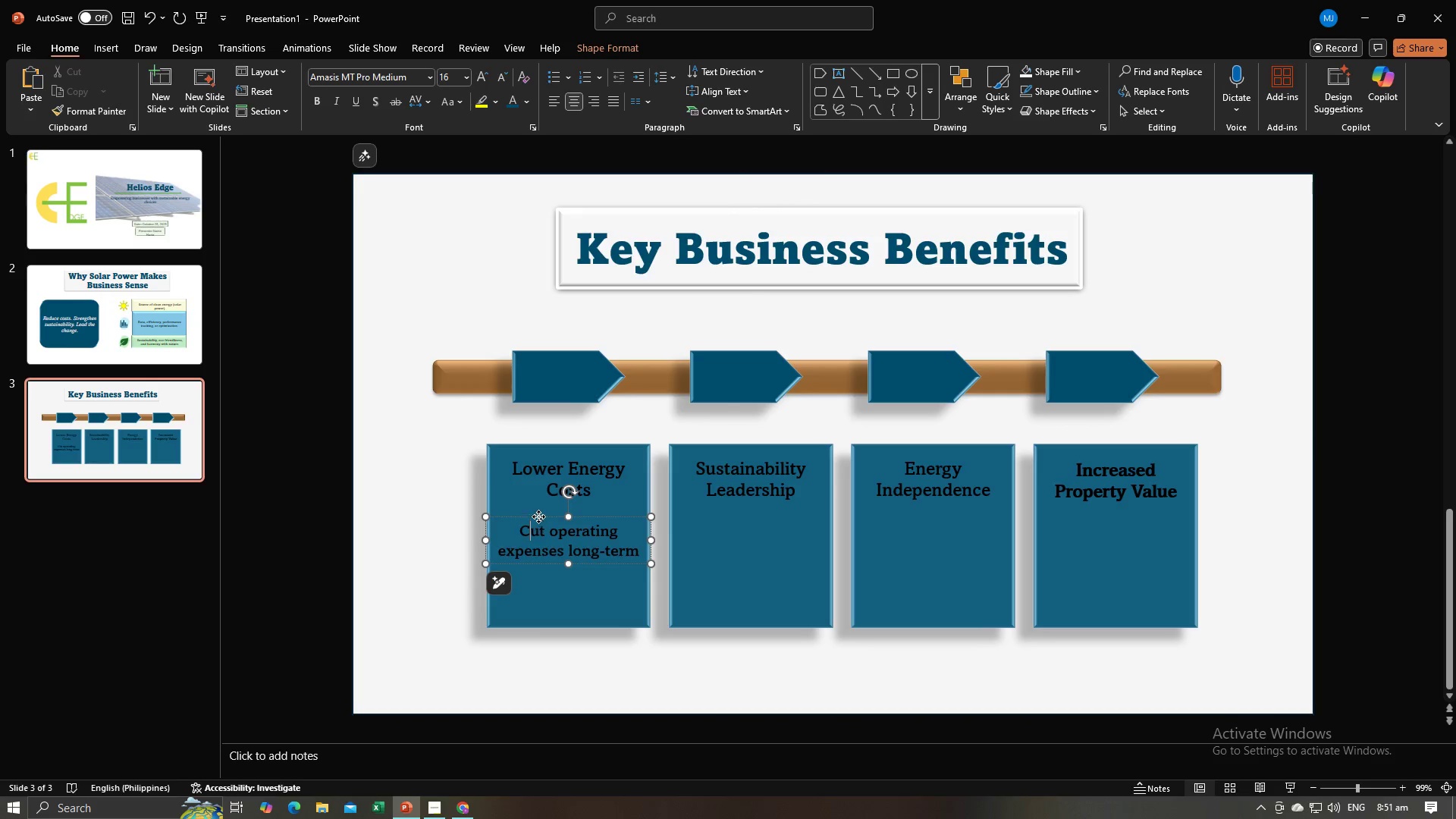 
left_click([538, 516])
 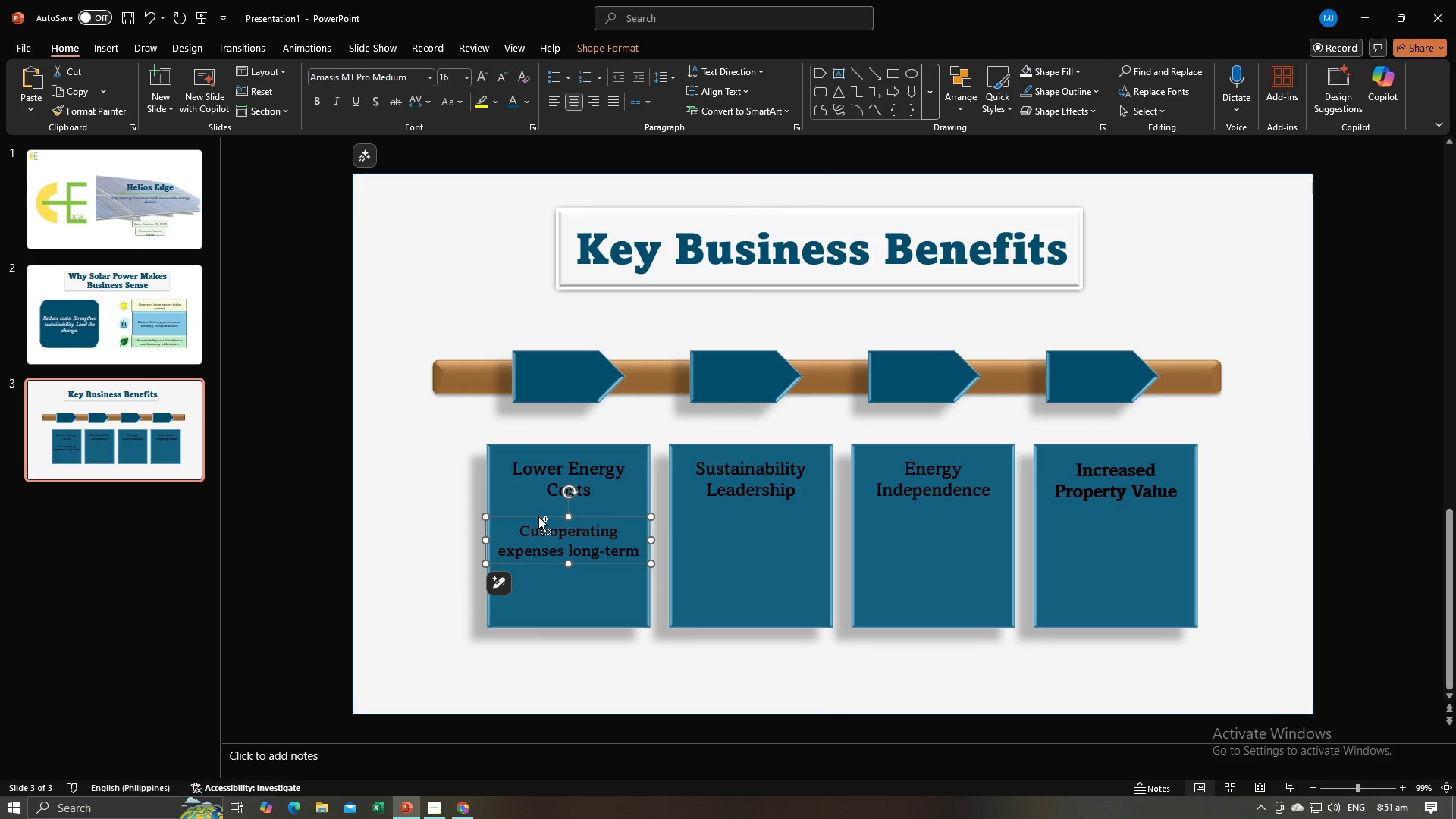 
key(Control+C)
 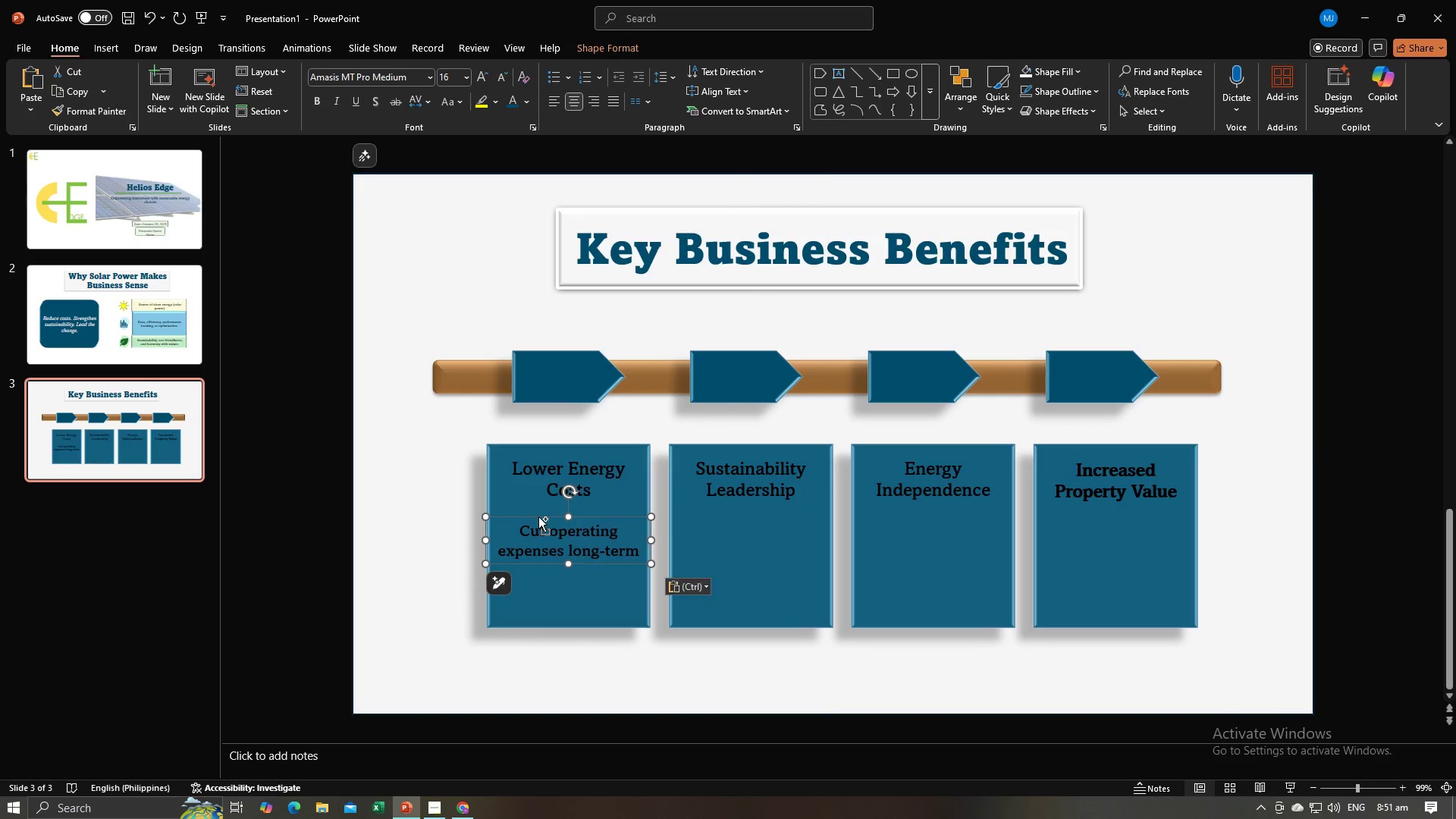 
key(Control+V)
 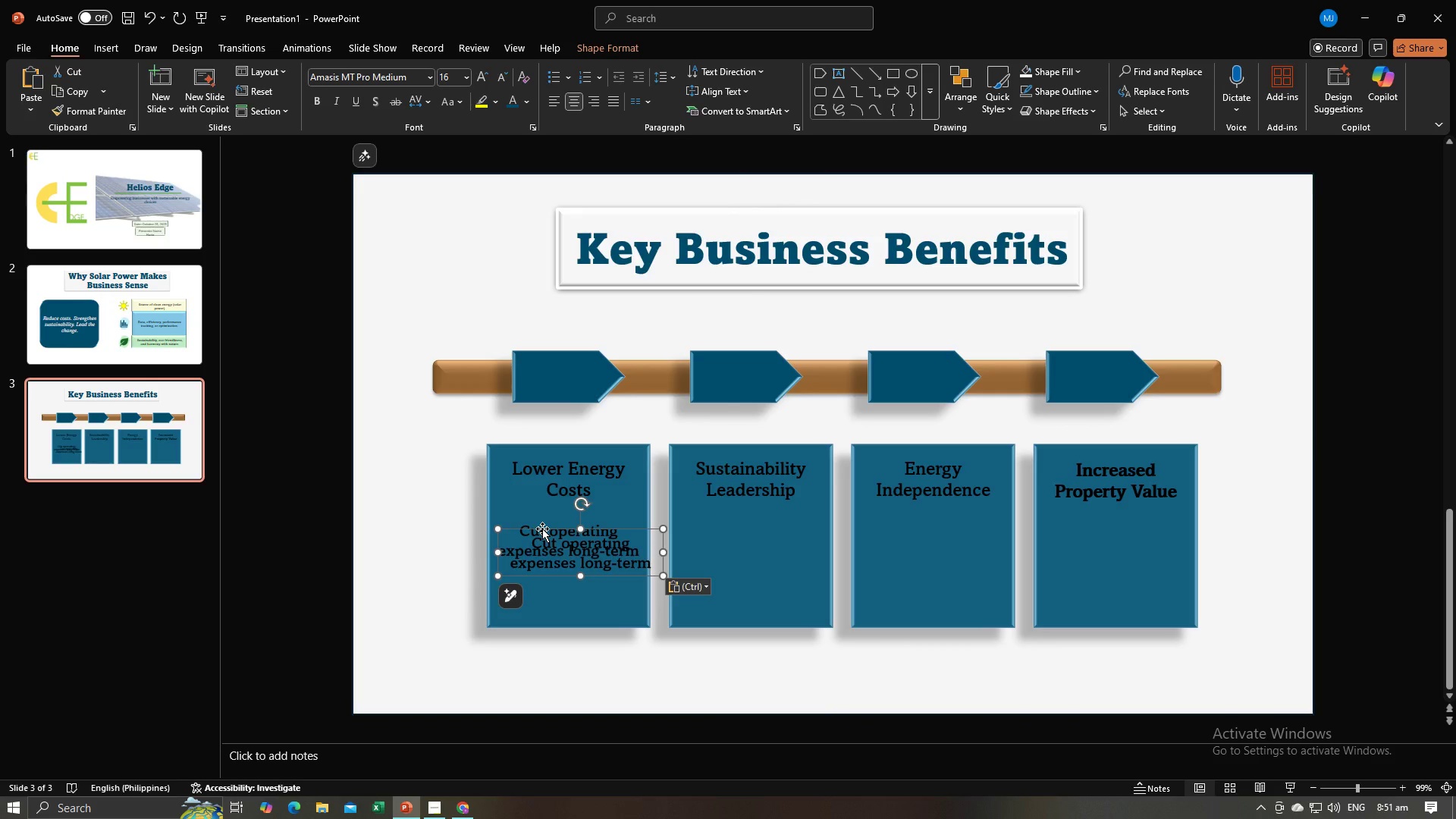 
left_click_drag(start_coordinate=[543, 530], to_coordinate=[712, 517])
 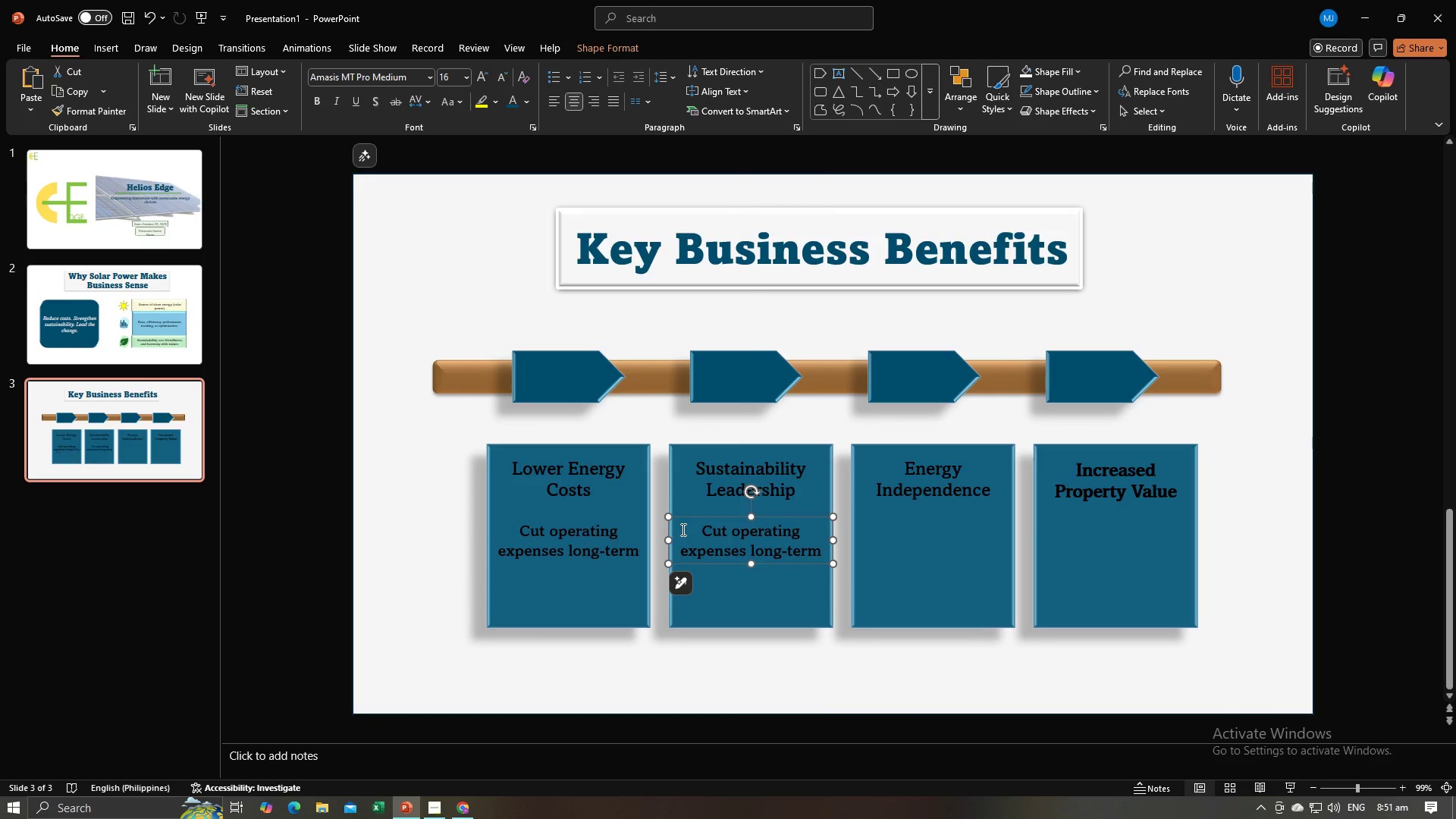 
key(Control+V)
 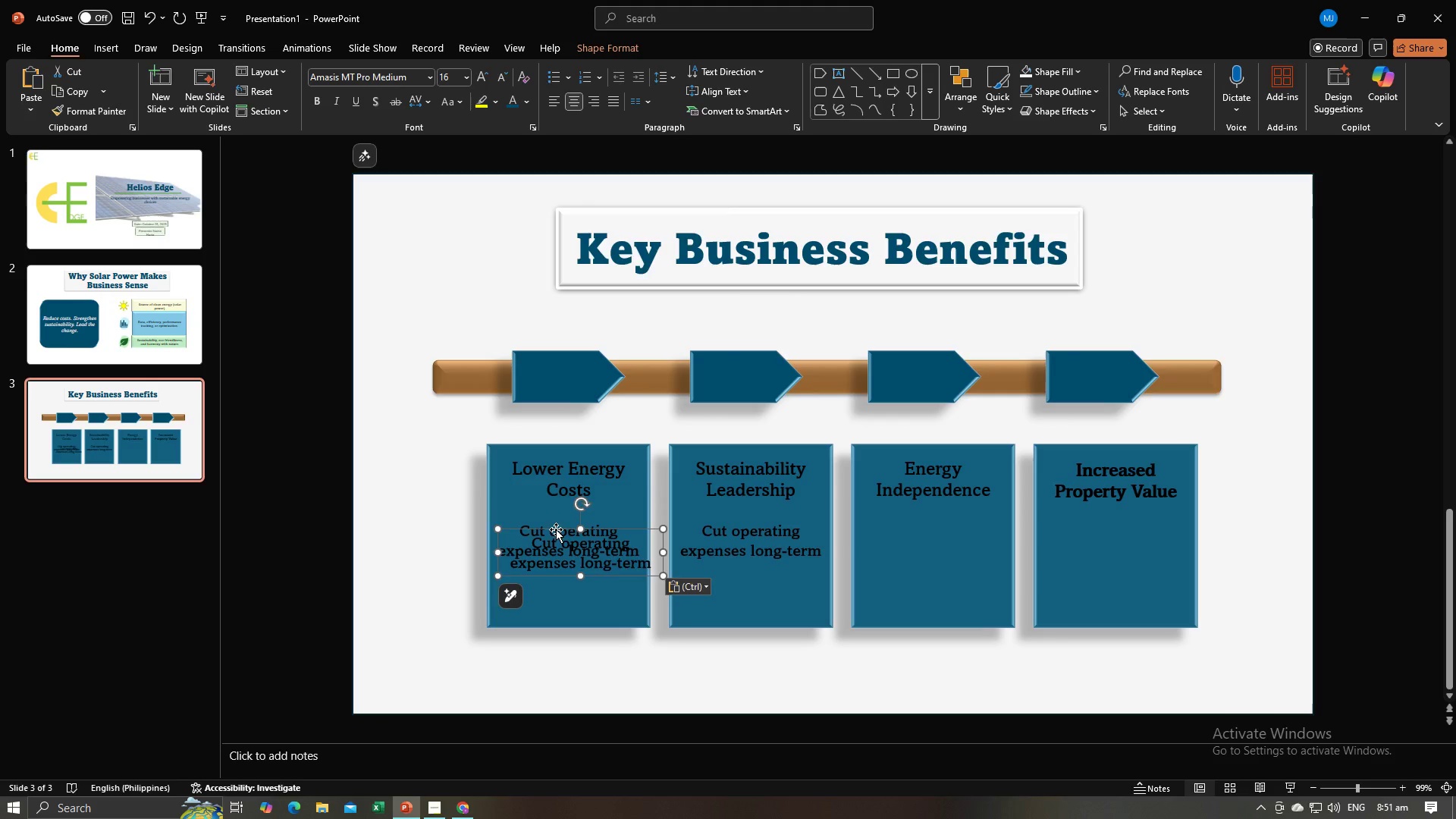 
left_click_drag(start_coordinate=[556, 530], to_coordinate=[908, 517])
 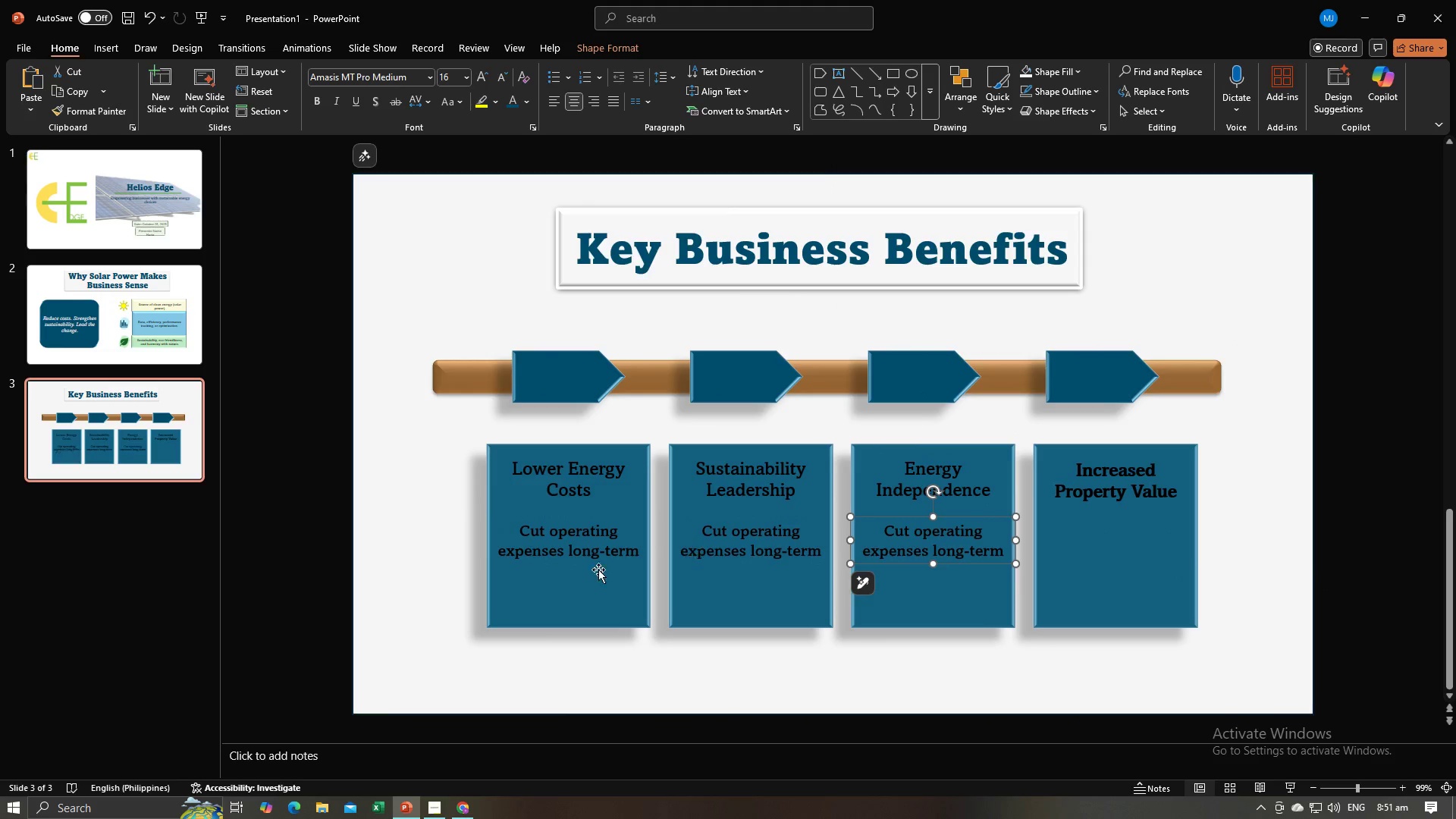 
key(Control+V)
 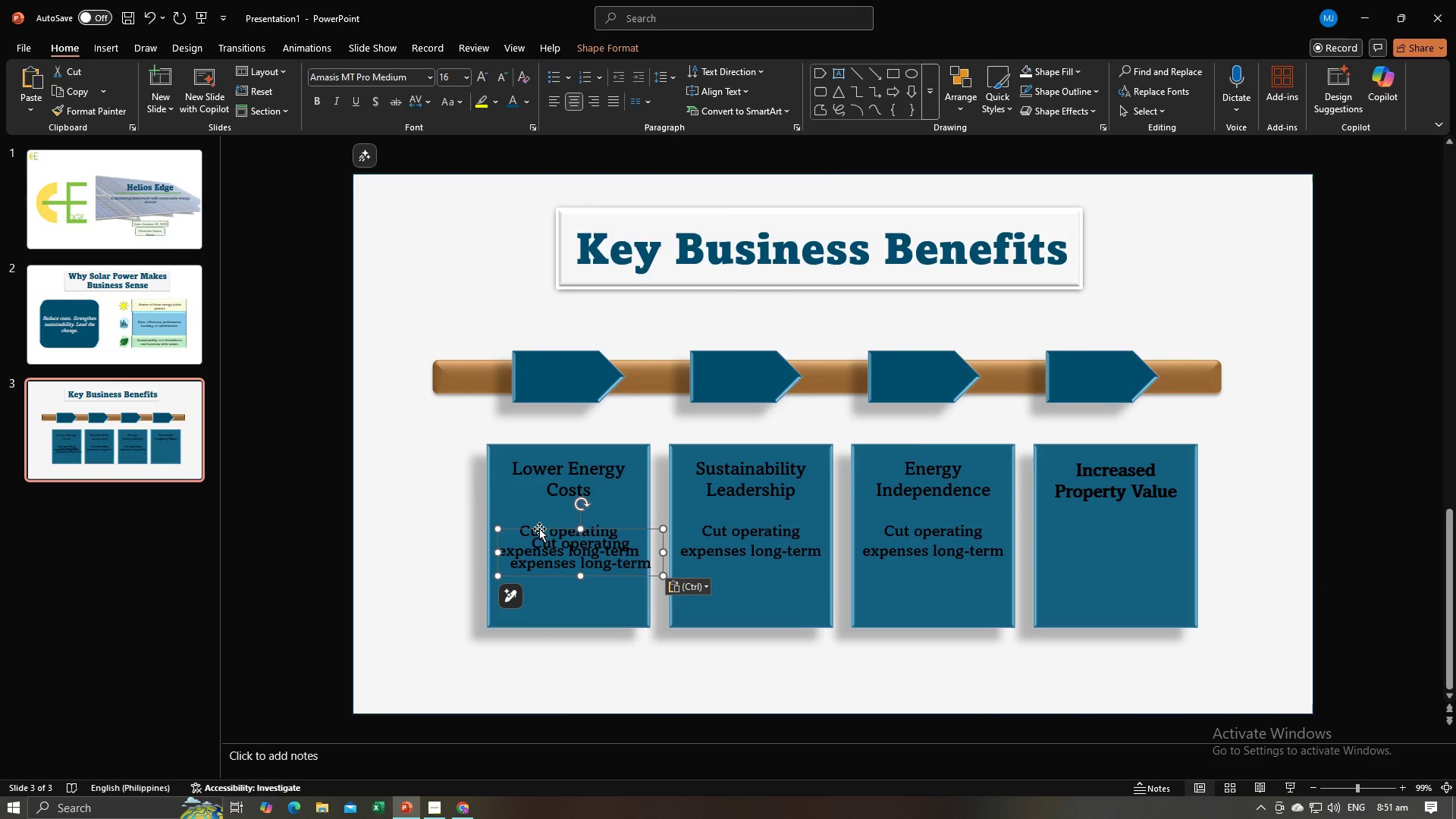 
left_click_drag(start_coordinate=[540, 529], to_coordinate=[1026, 519])
 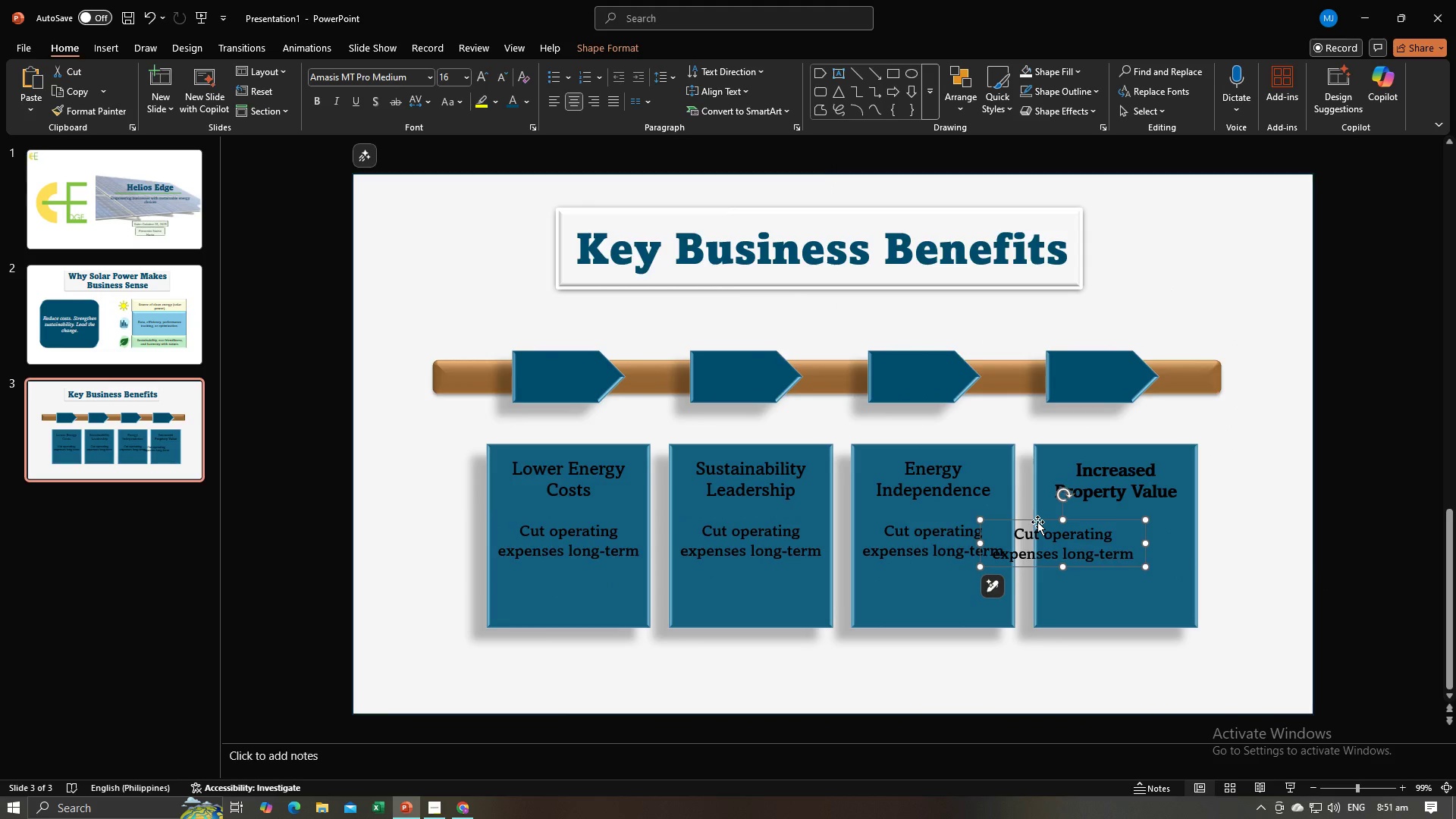 
left_click_drag(start_coordinate=[1037, 522], to_coordinate=[1087, 519])
 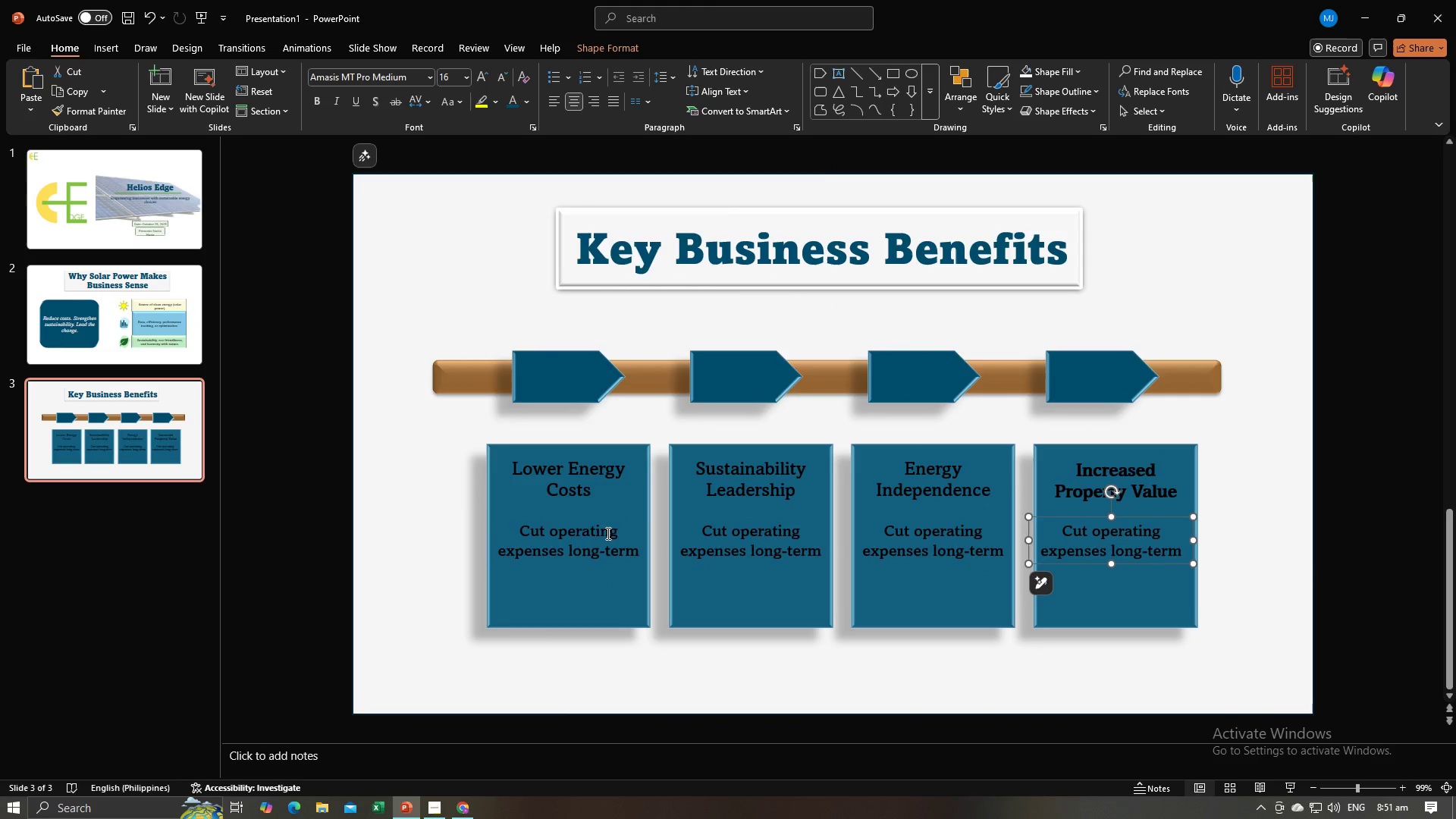 
key(Alt+AltLeft)
 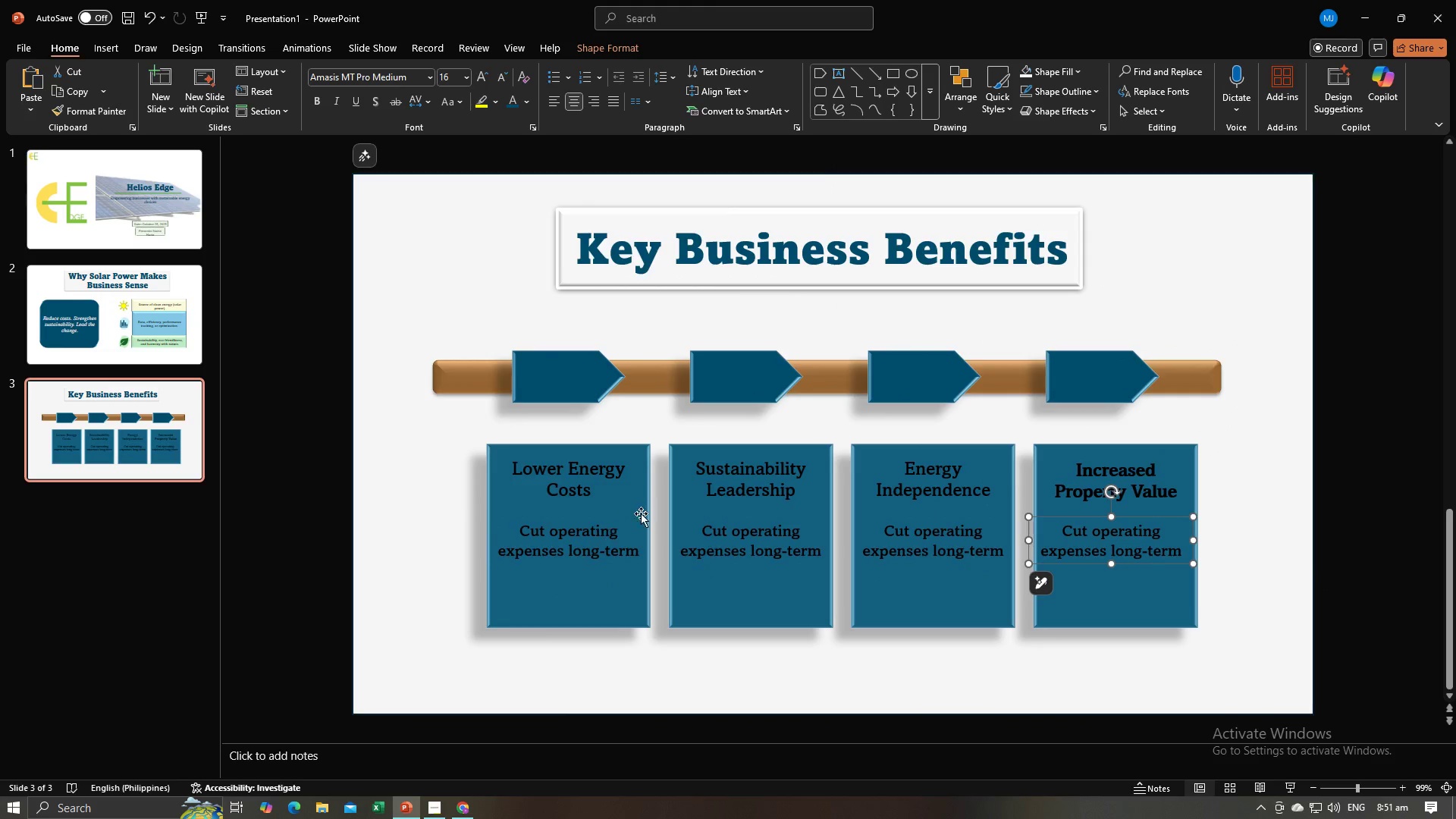 
key(Alt+Tab)
 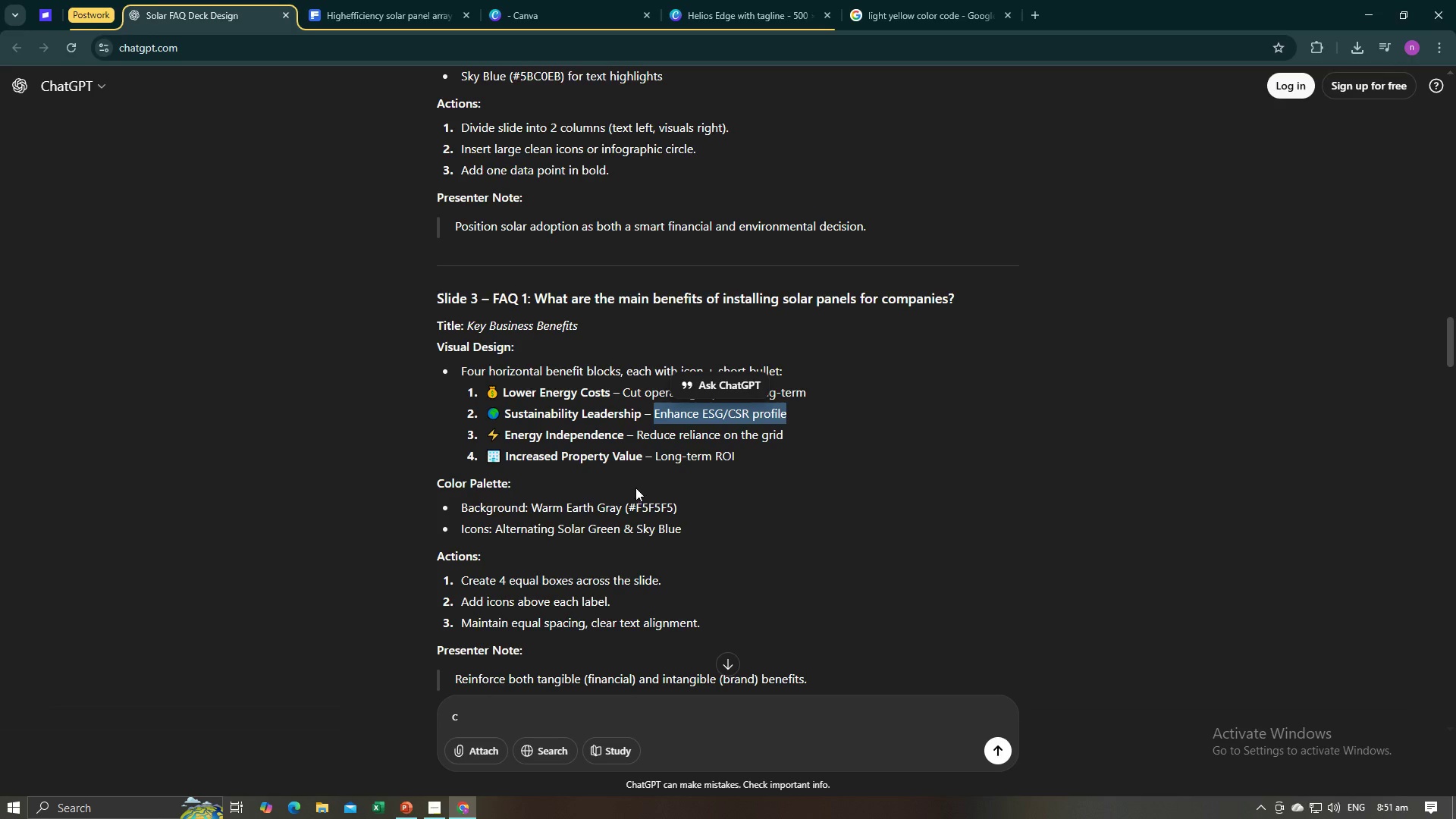 
key(Control+C)
 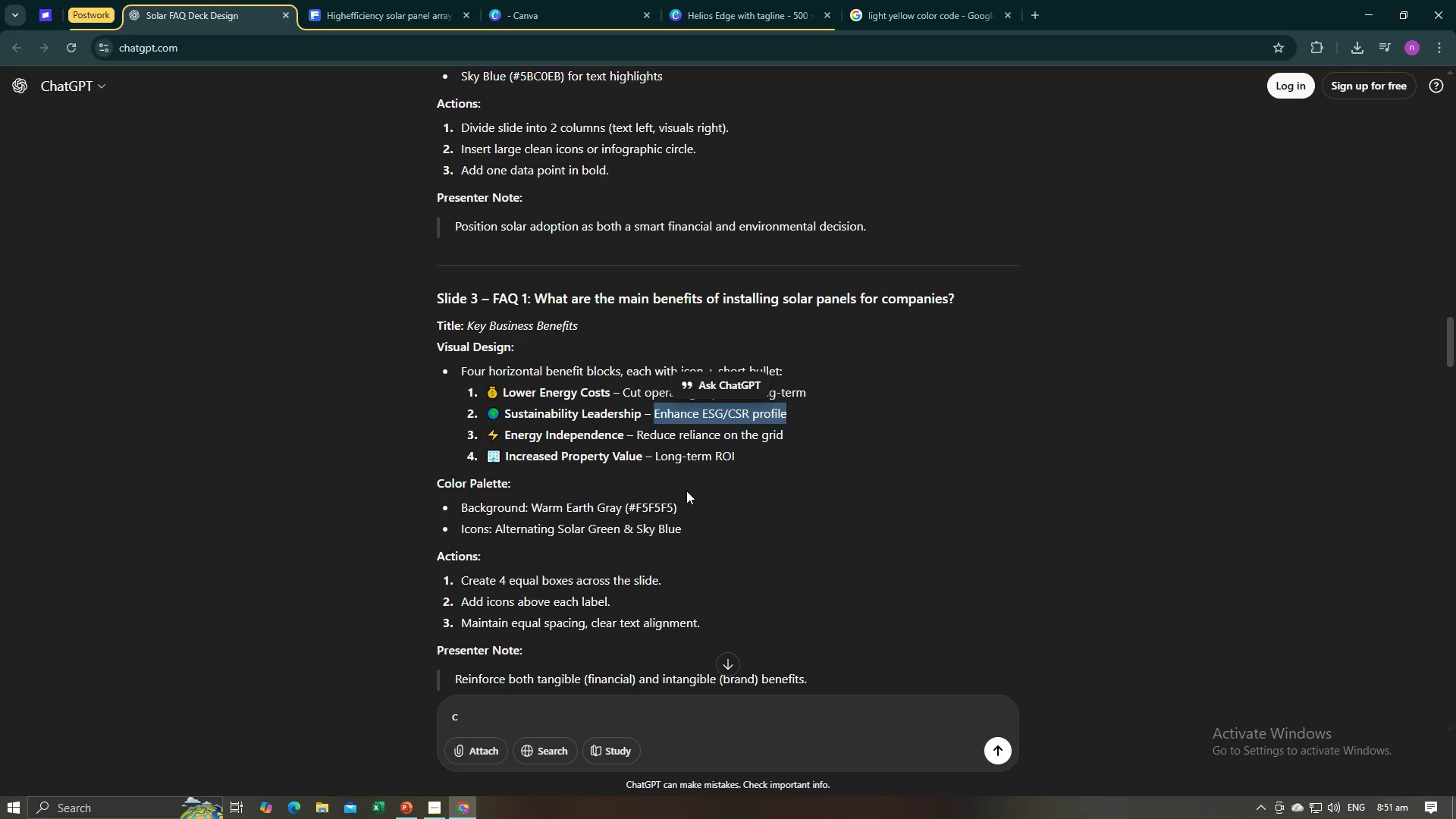 
key(Alt+AltLeft)
 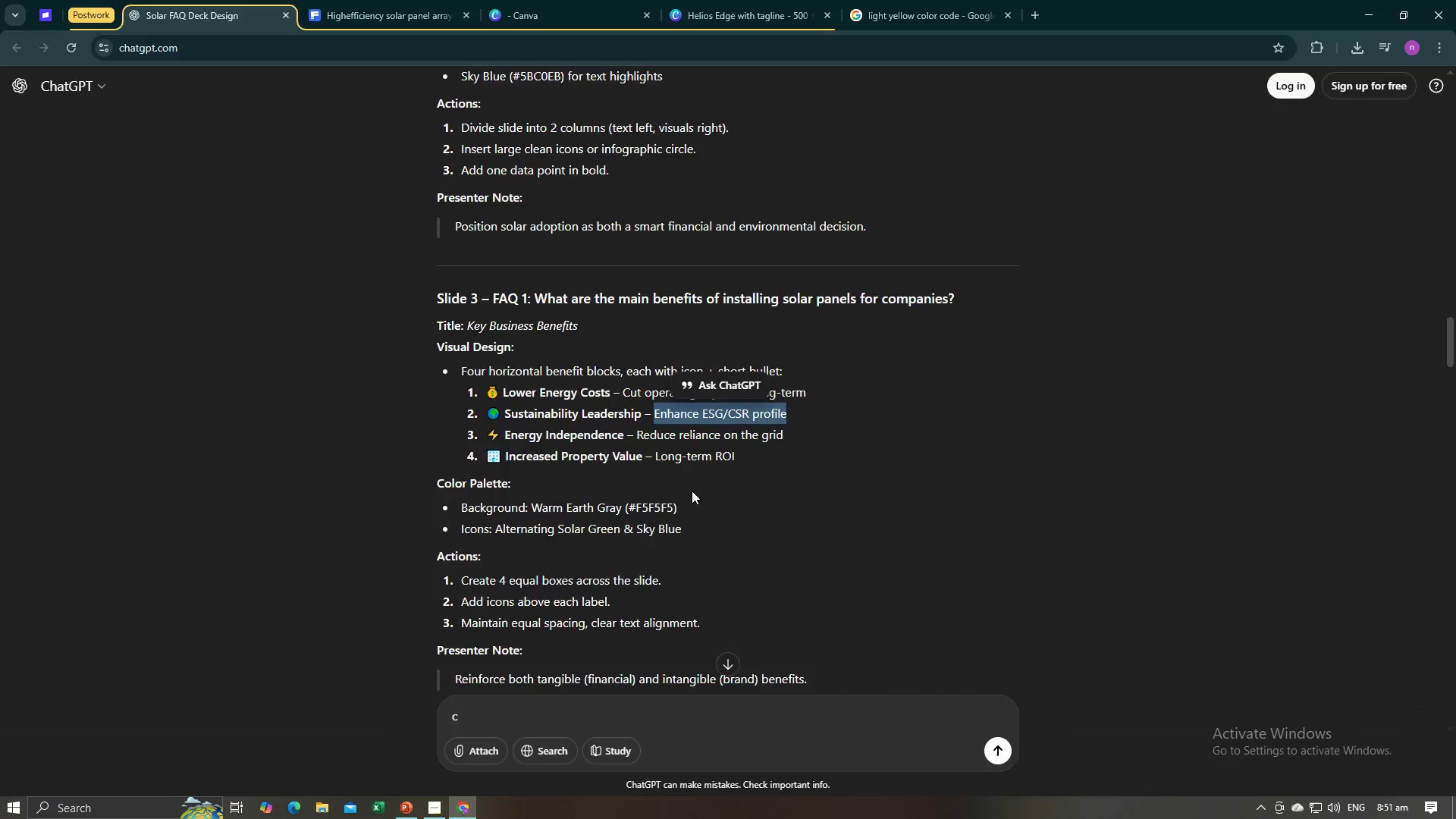 
key(Alt+Tab)
 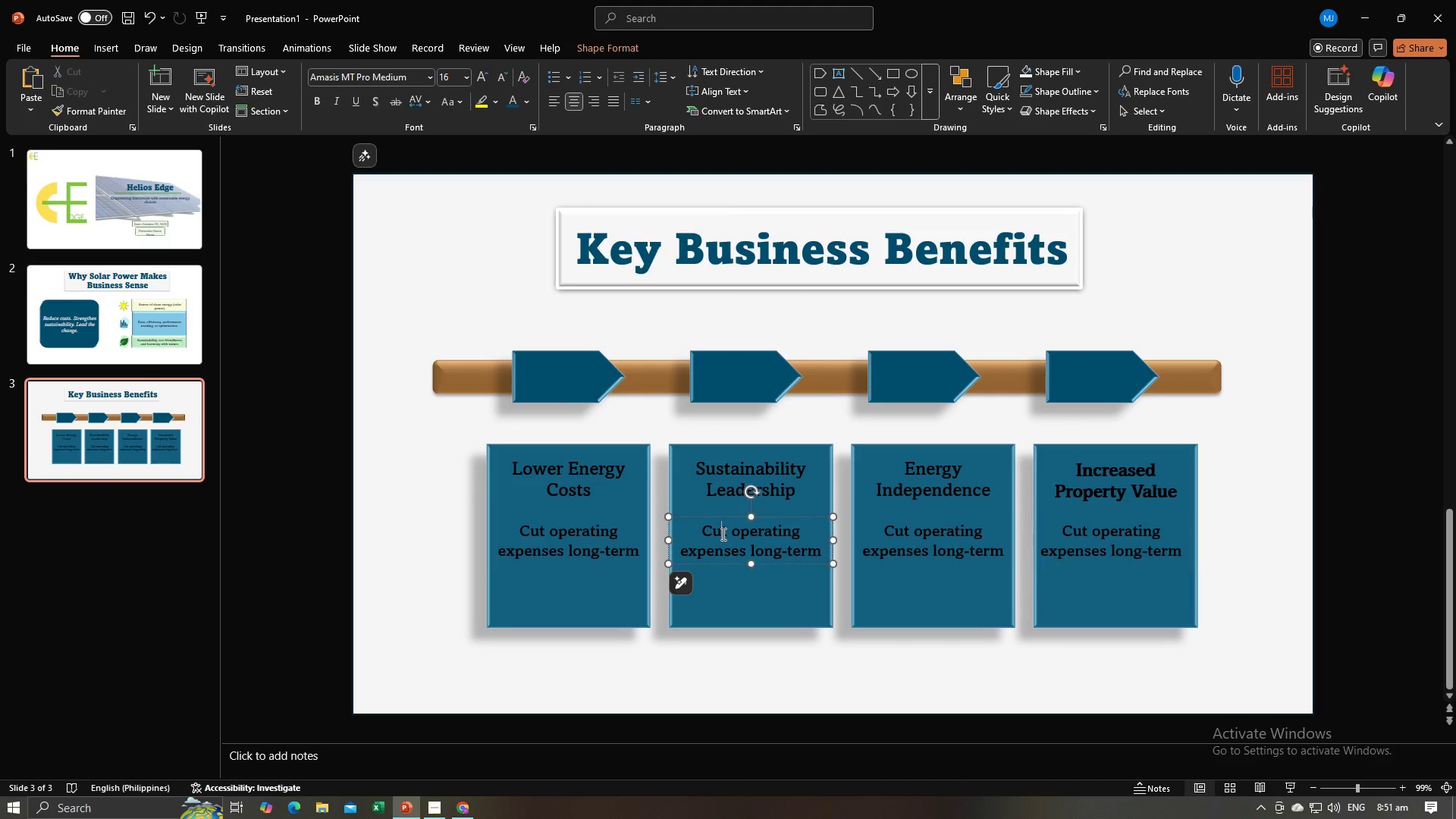 
left_click([722, 534])
 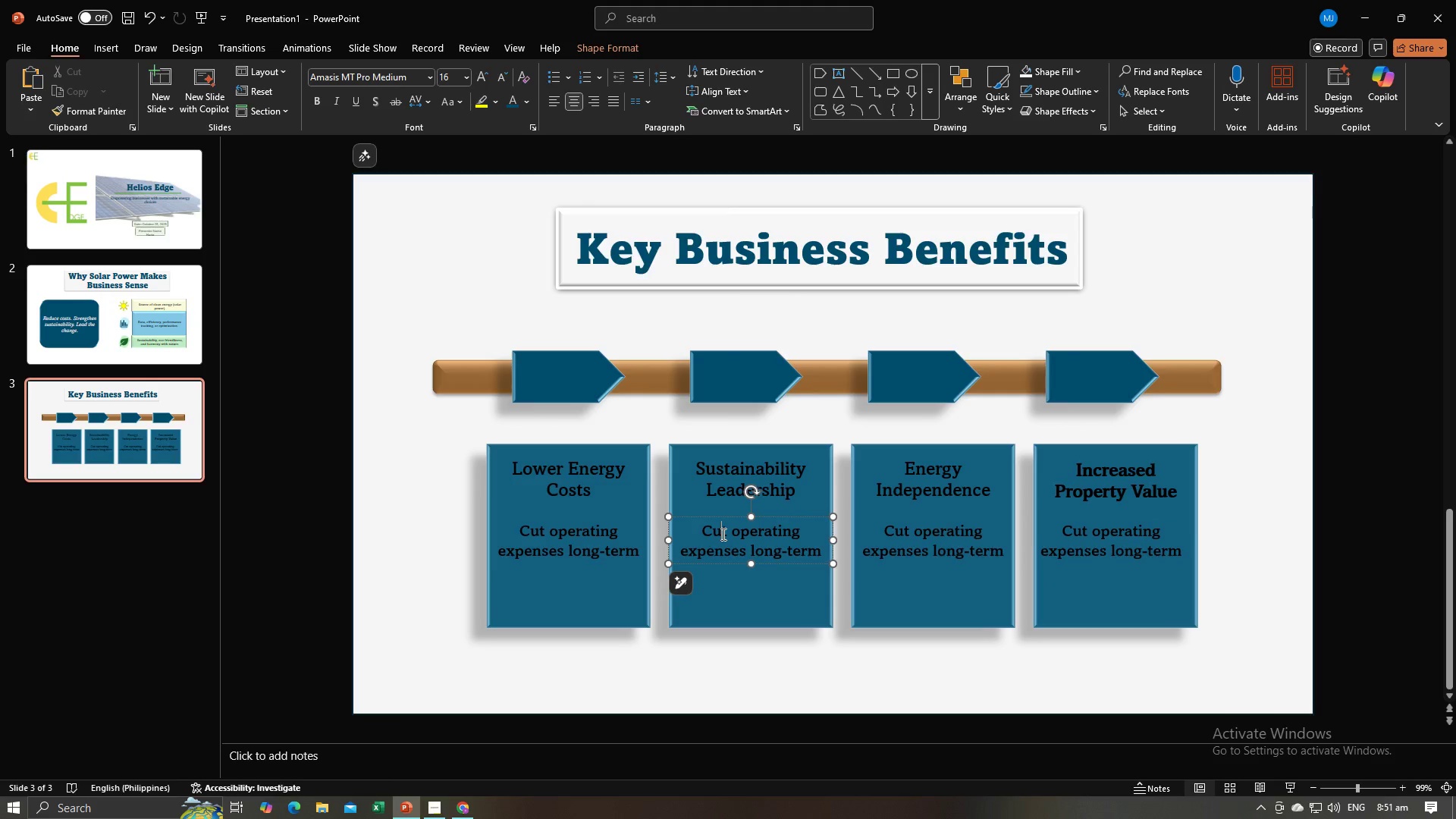 
key(Control+A)
 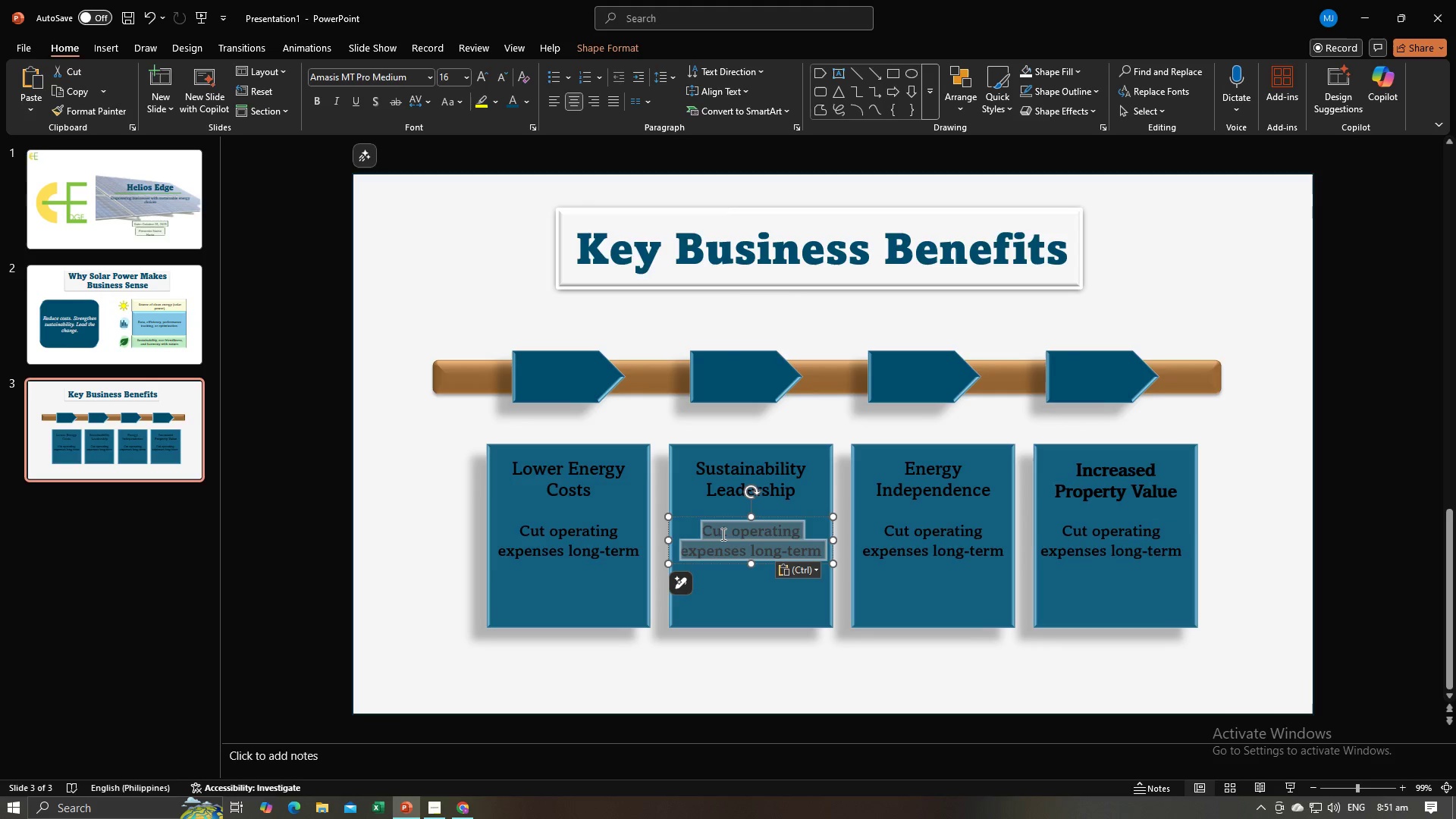 
key(Control+V)
 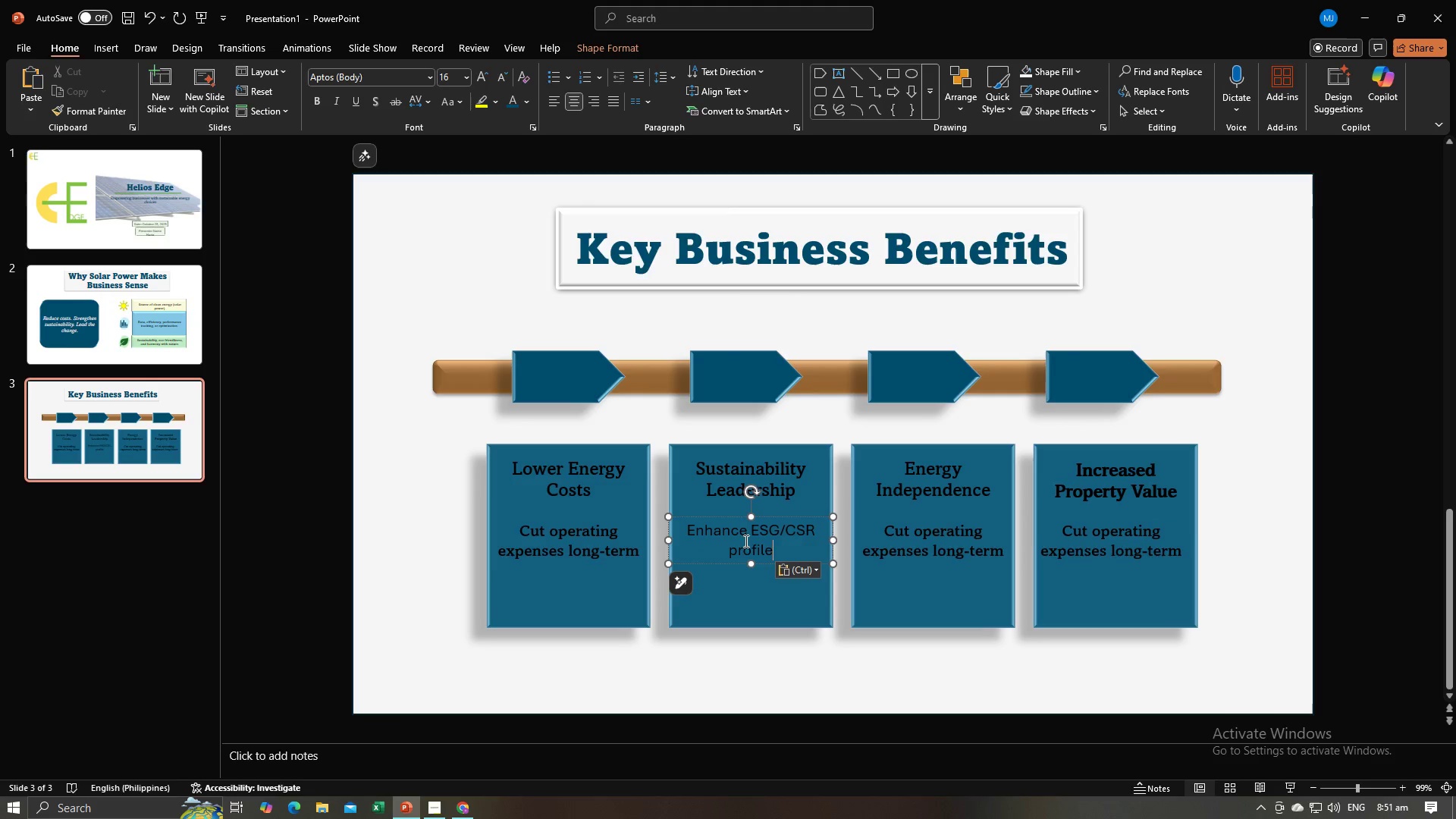 
key(Control+A)
 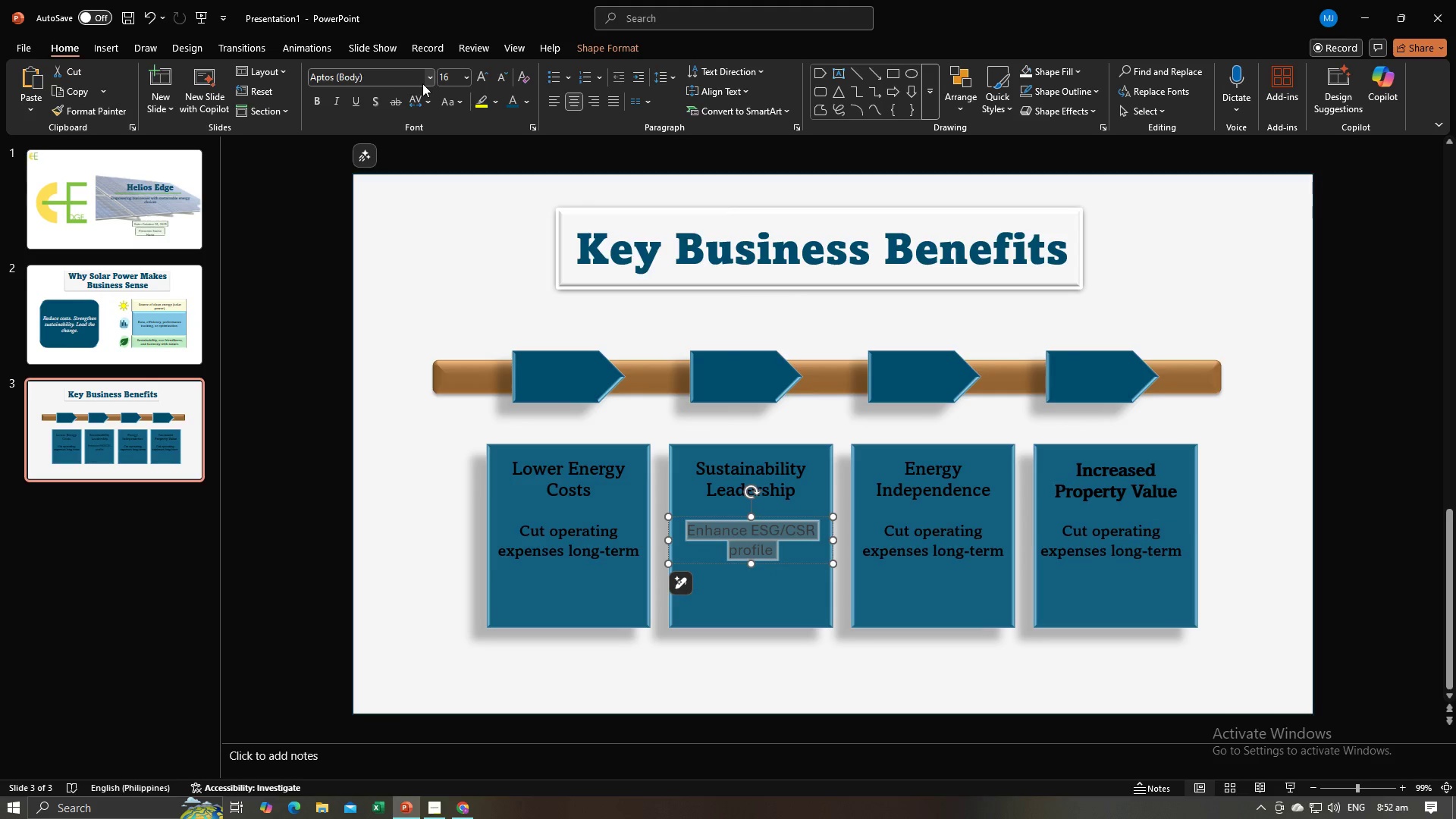 
left_click([422, 83])
 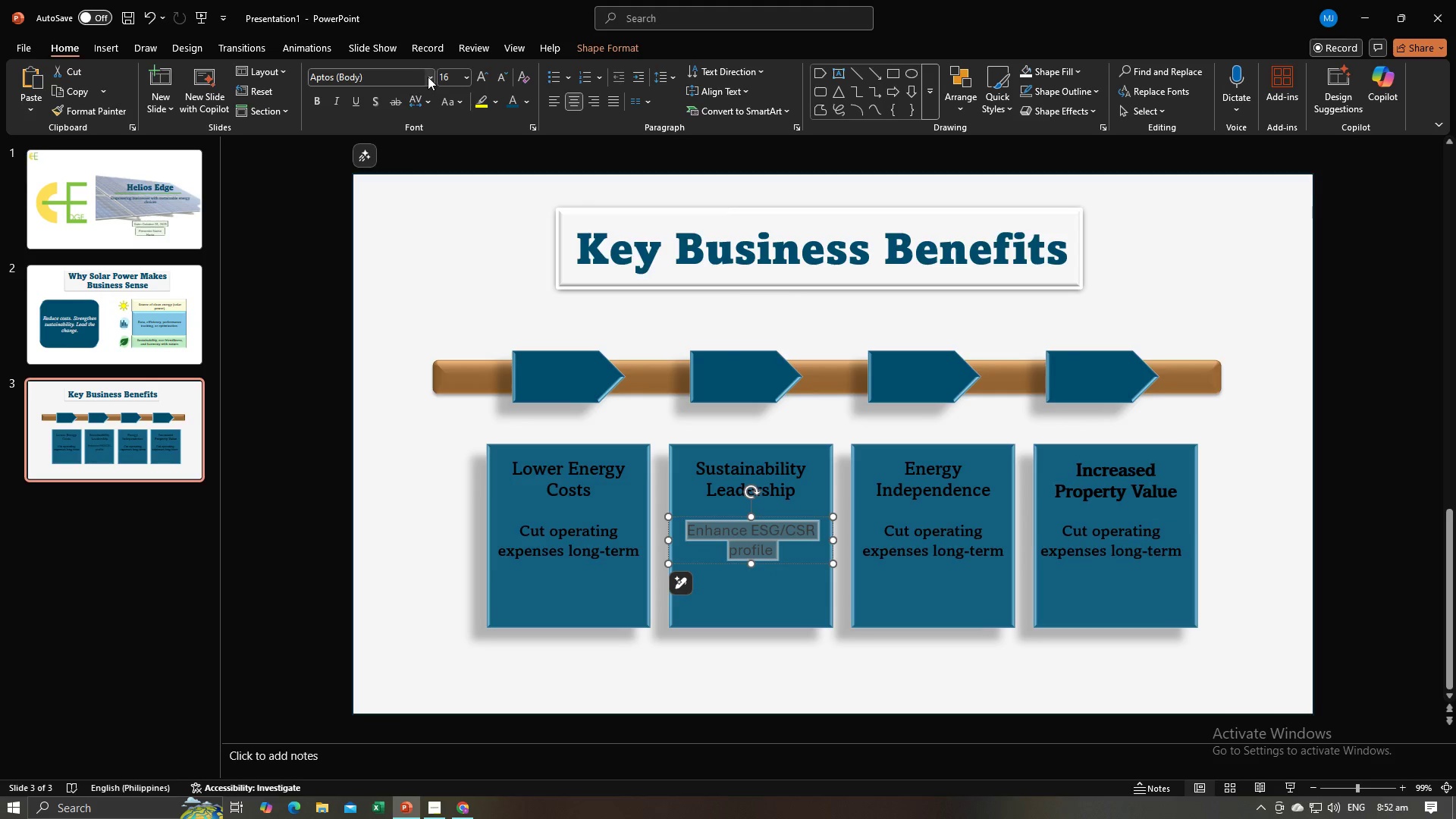 
left_click([428, 77])
 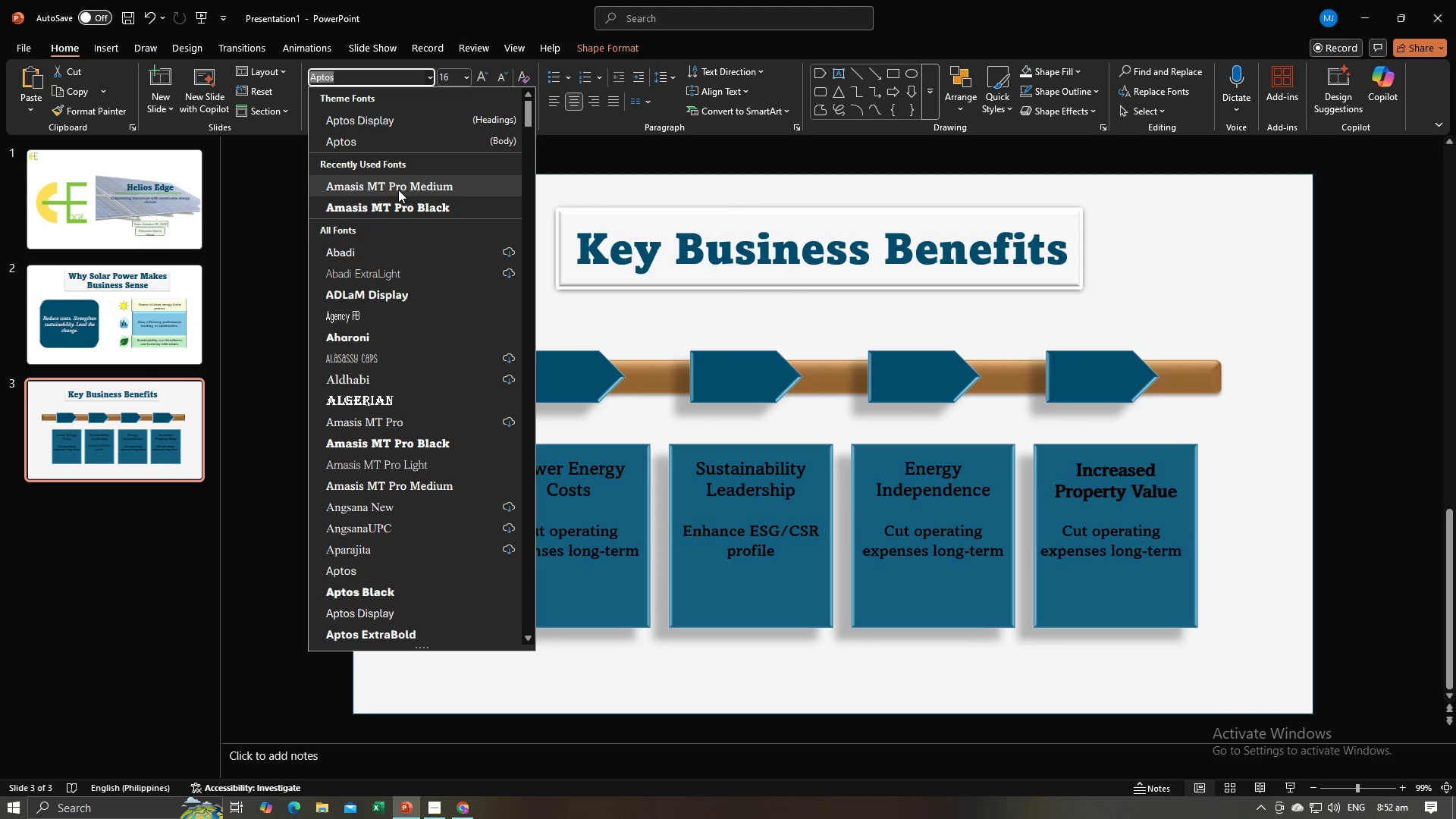 
left_click([400, 188])
 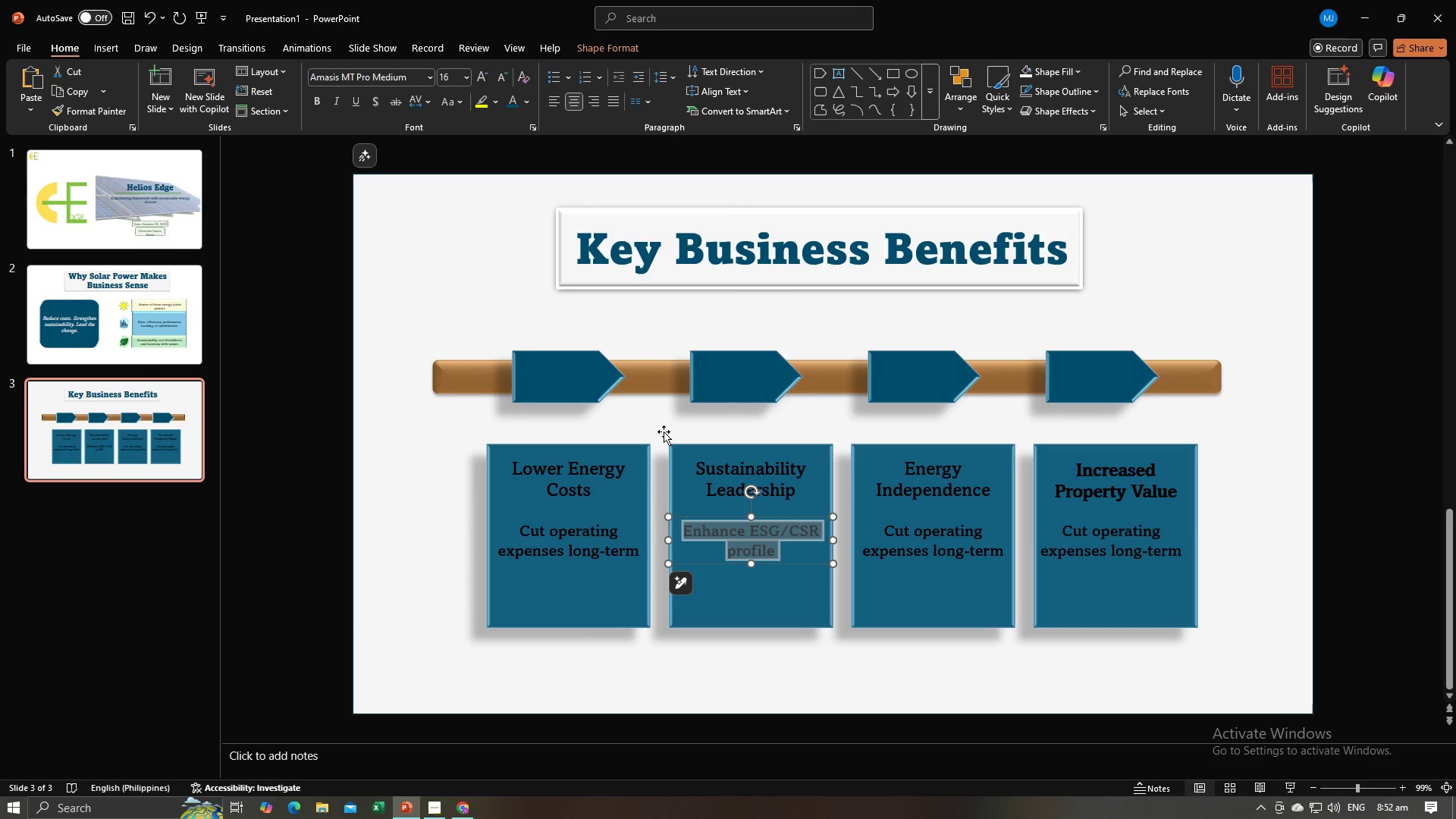 
left_click([908, 548])
 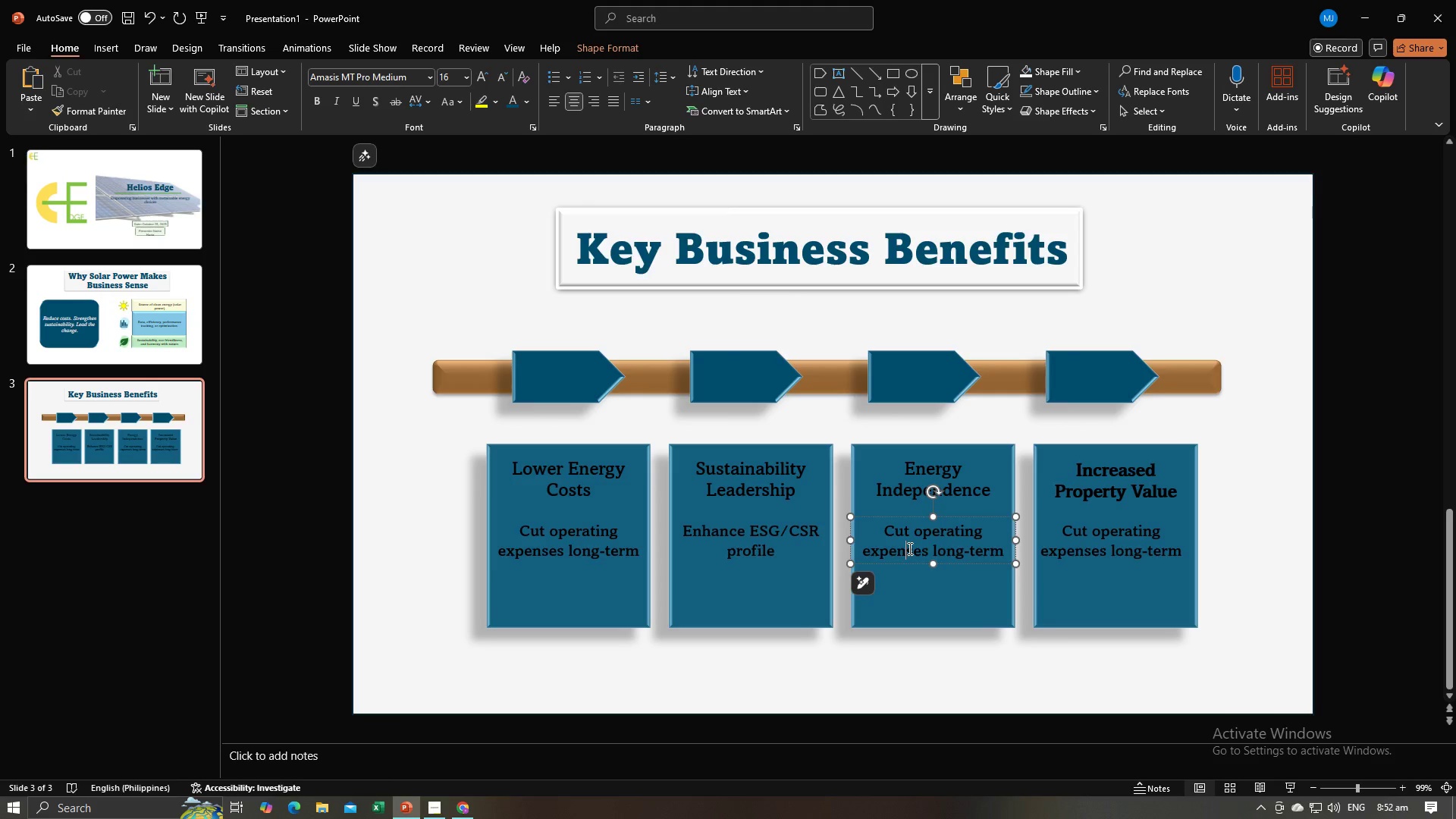 
key(Alt+AltLeft)
 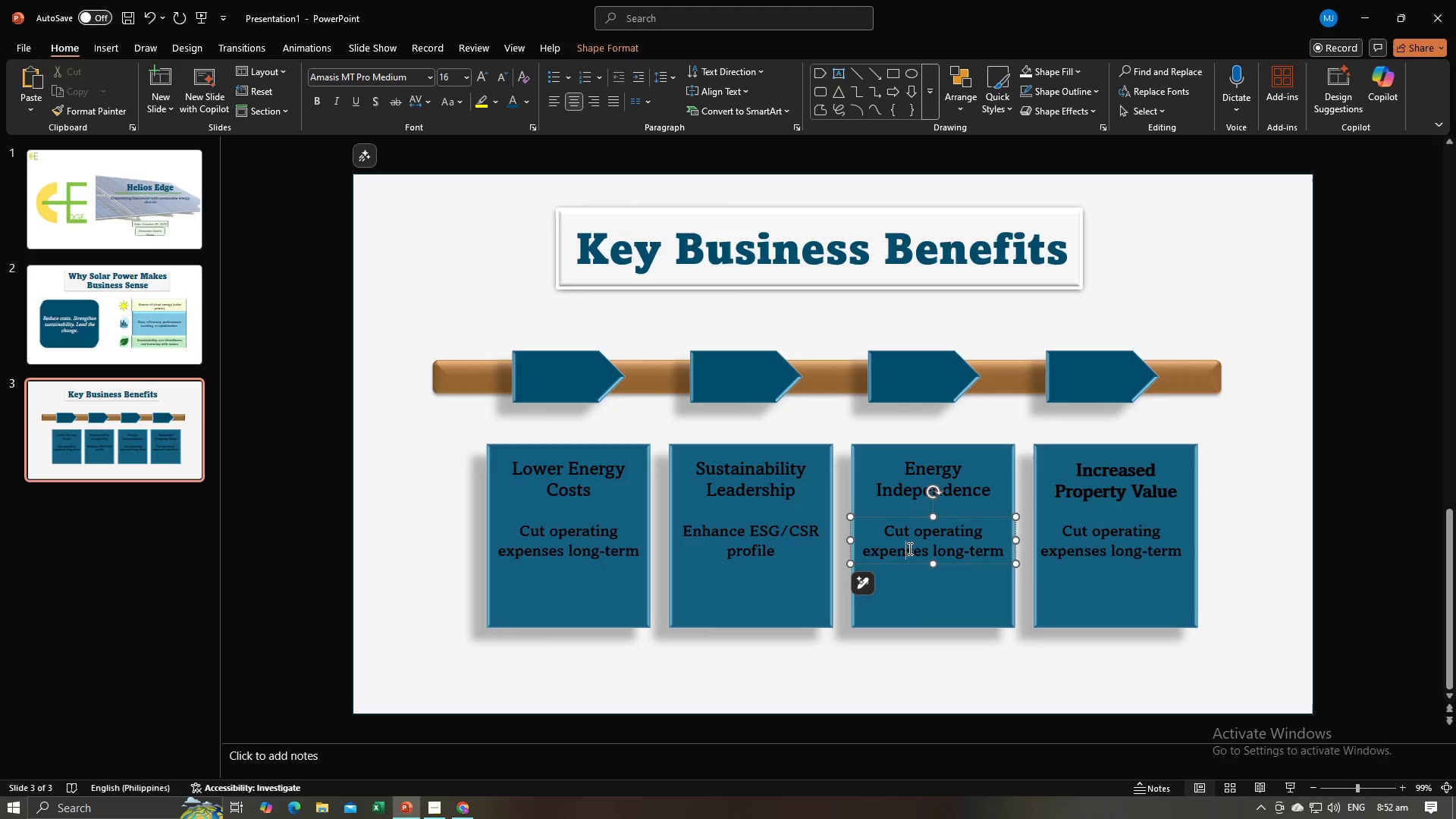 
key(Alt+Tab)
 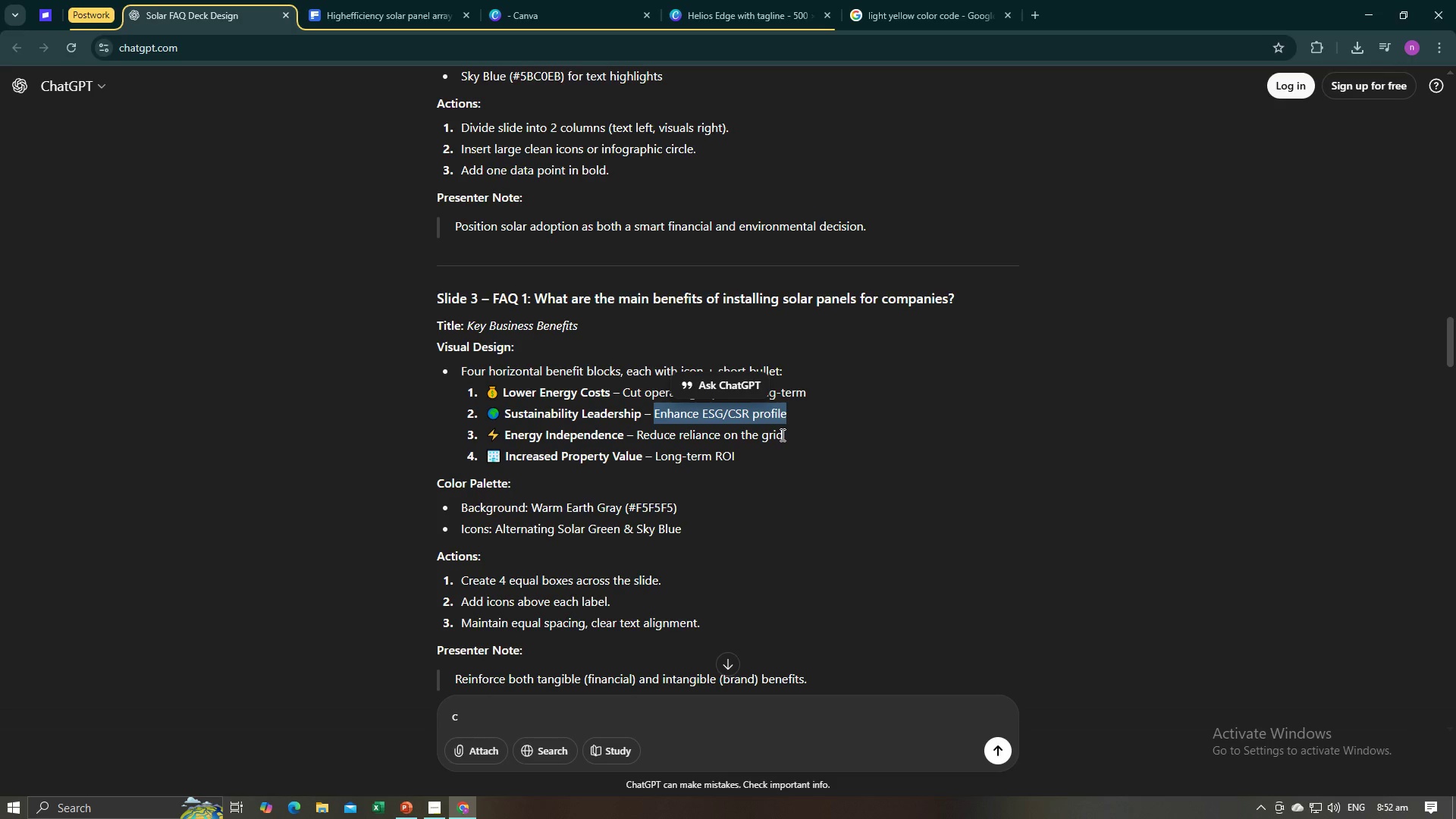 
left_click_drag(start_coordinate=[783, 435], to_coordinate=[639, 435])
 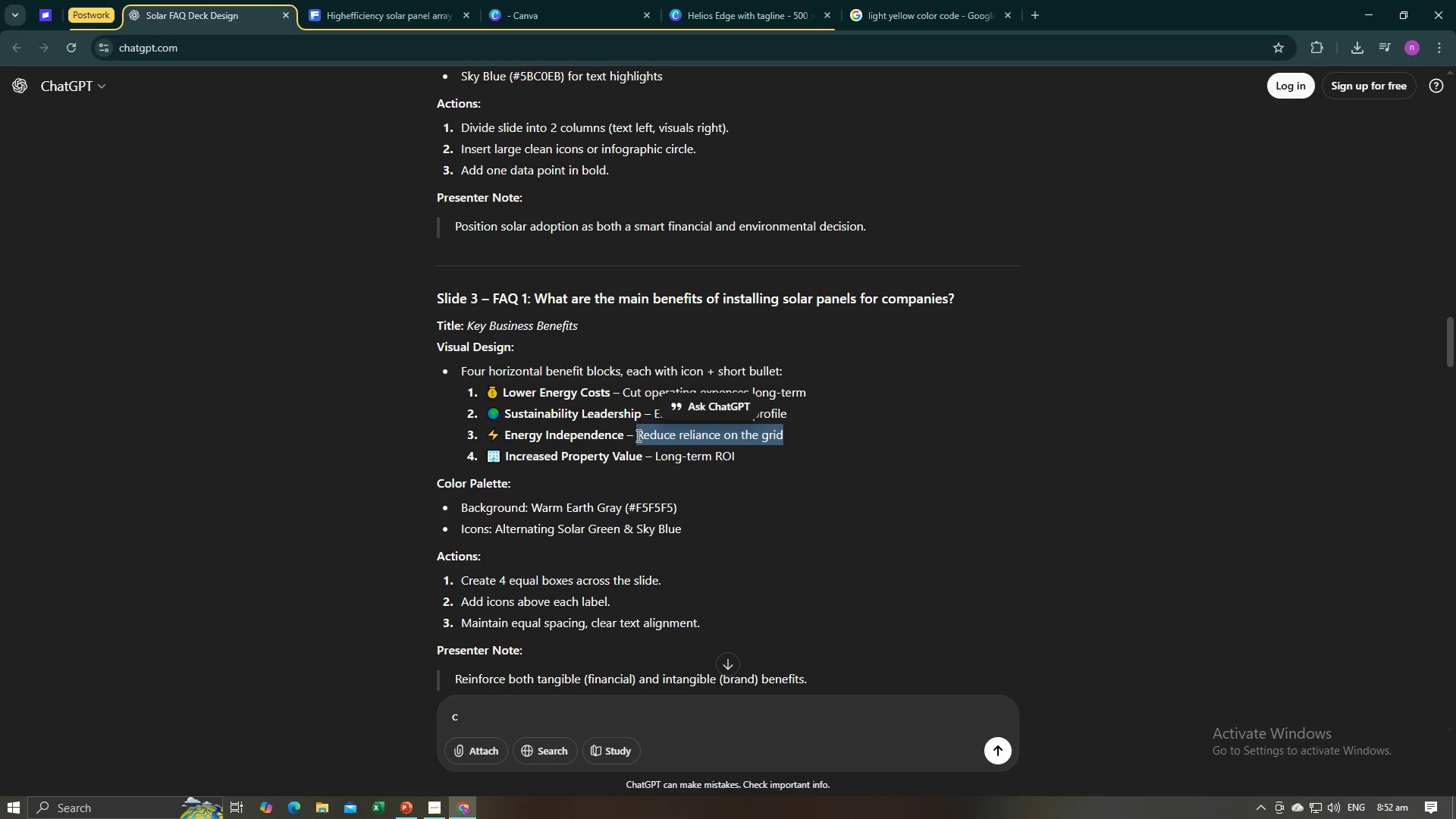 
key(Control+C)
 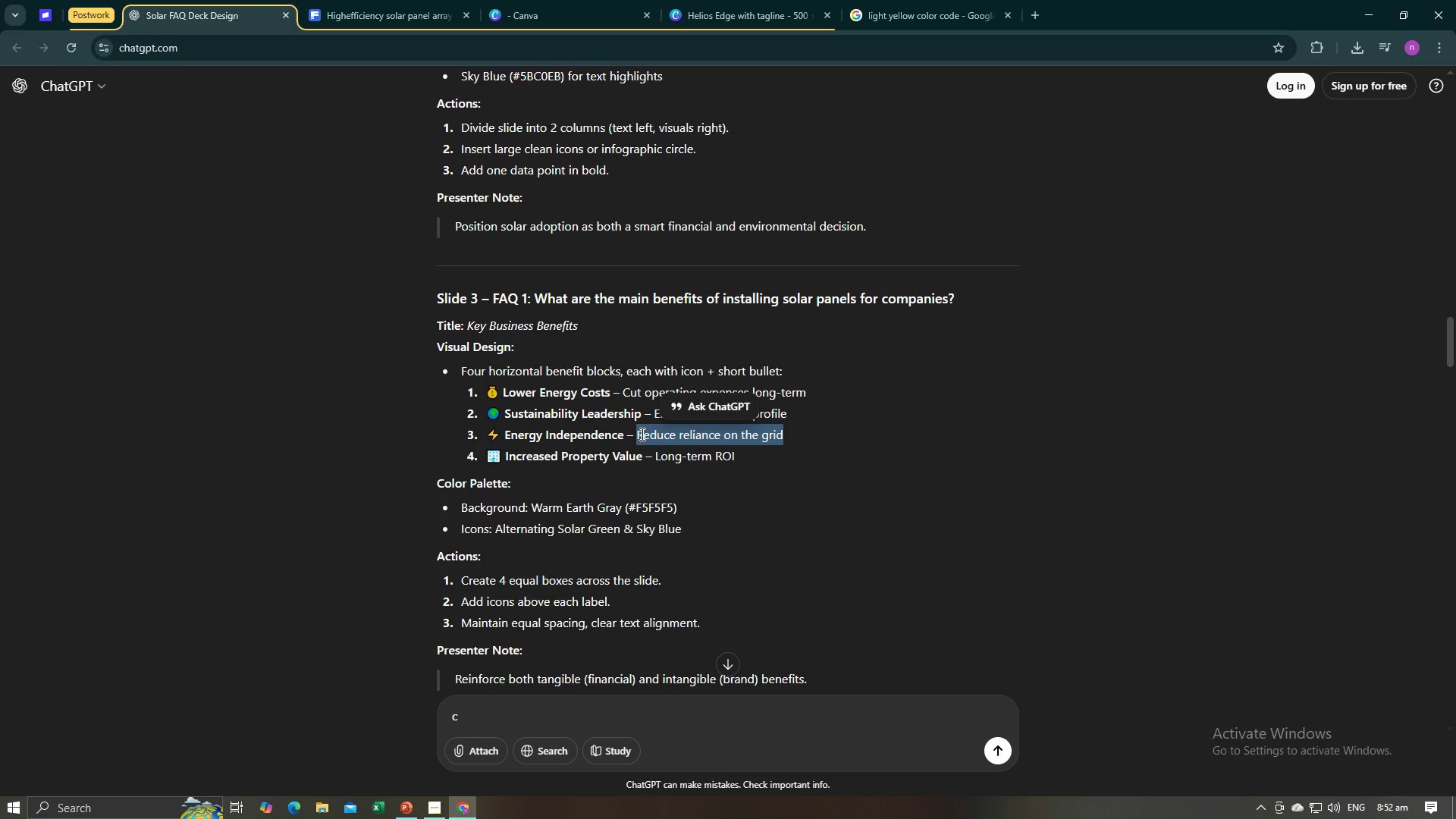 
key(Alt+AltLeft)
 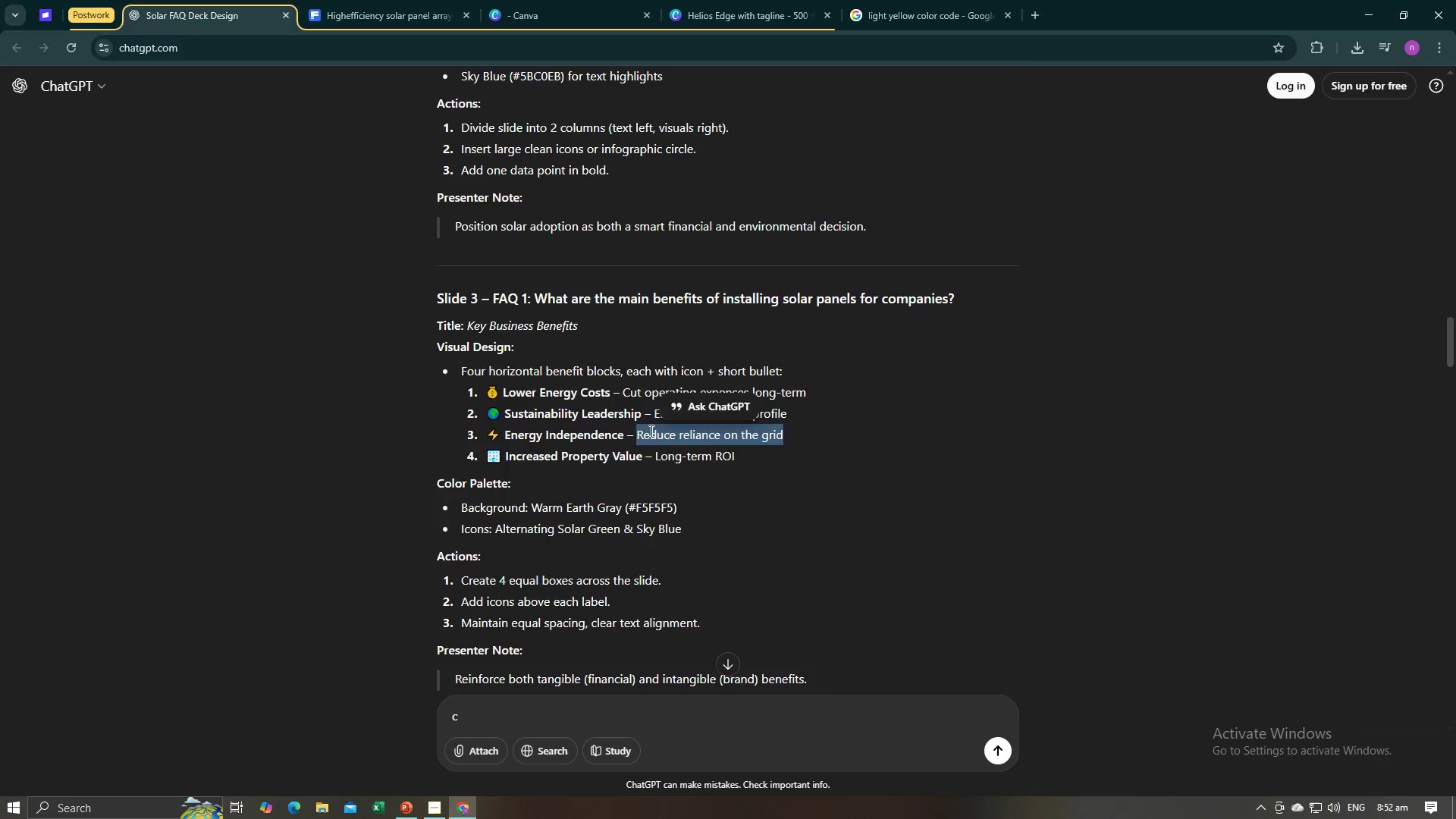 
key(Alt+Tab)
 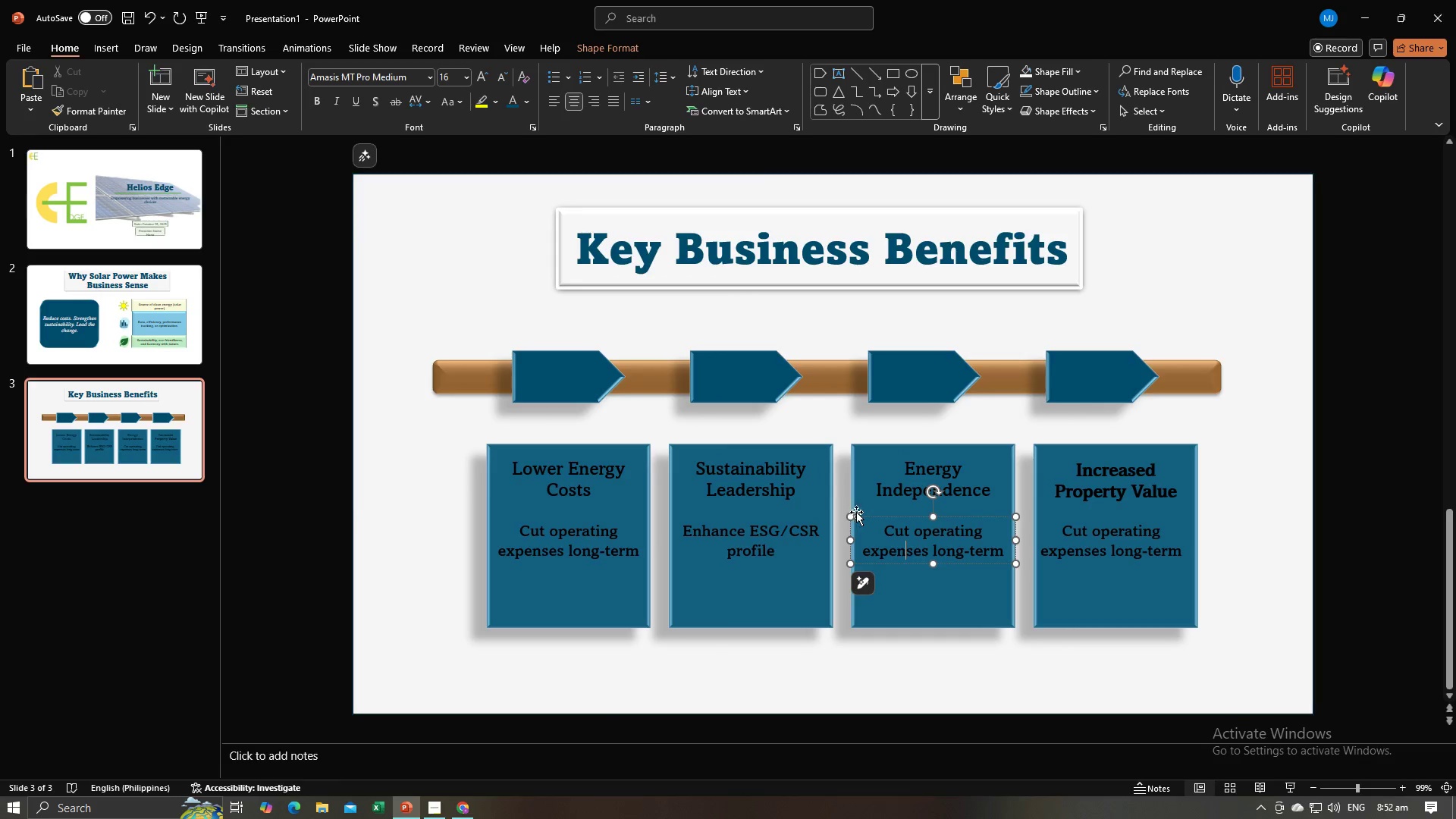 
key(Control+A)
 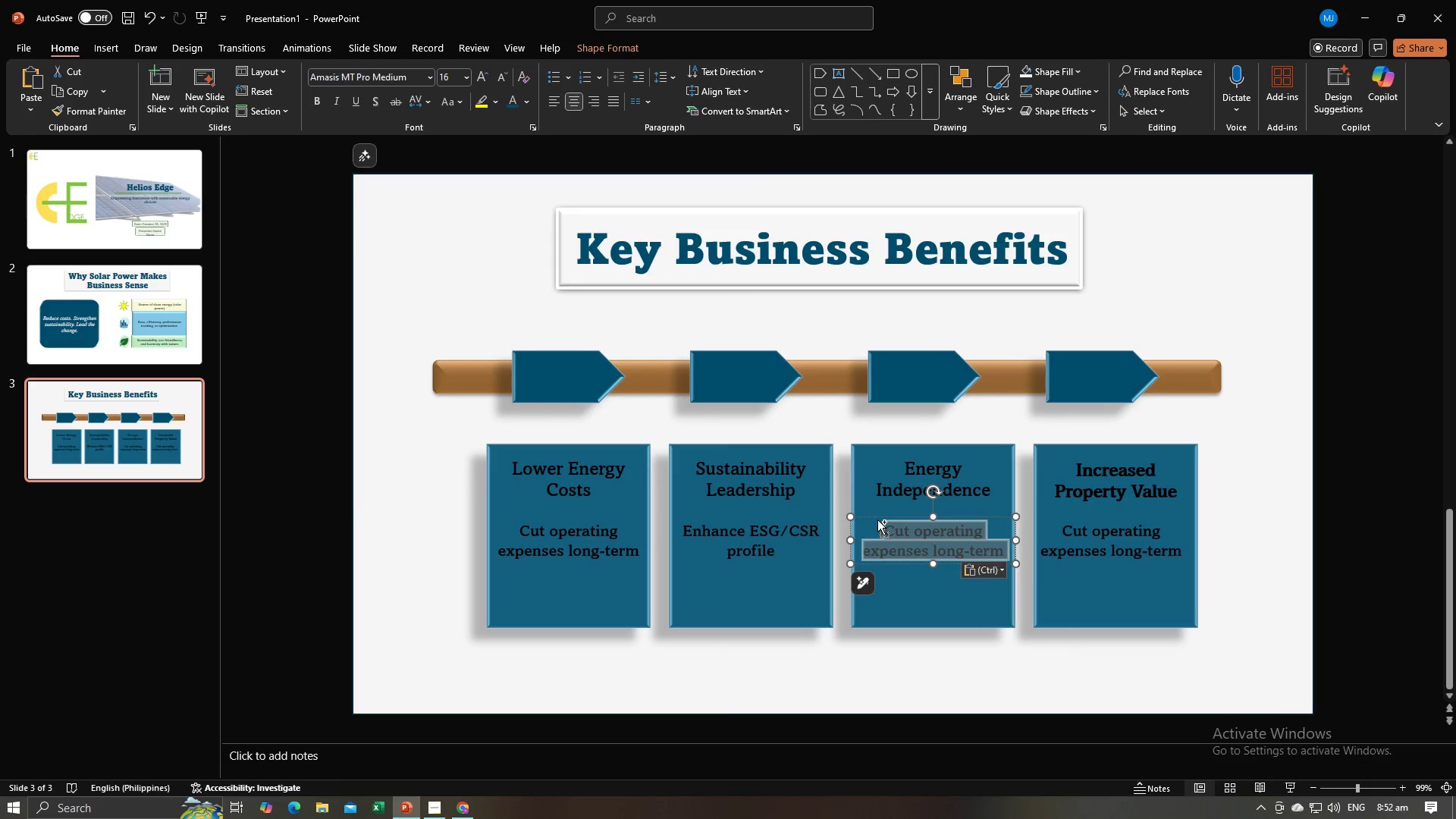 
key(Control+V)
 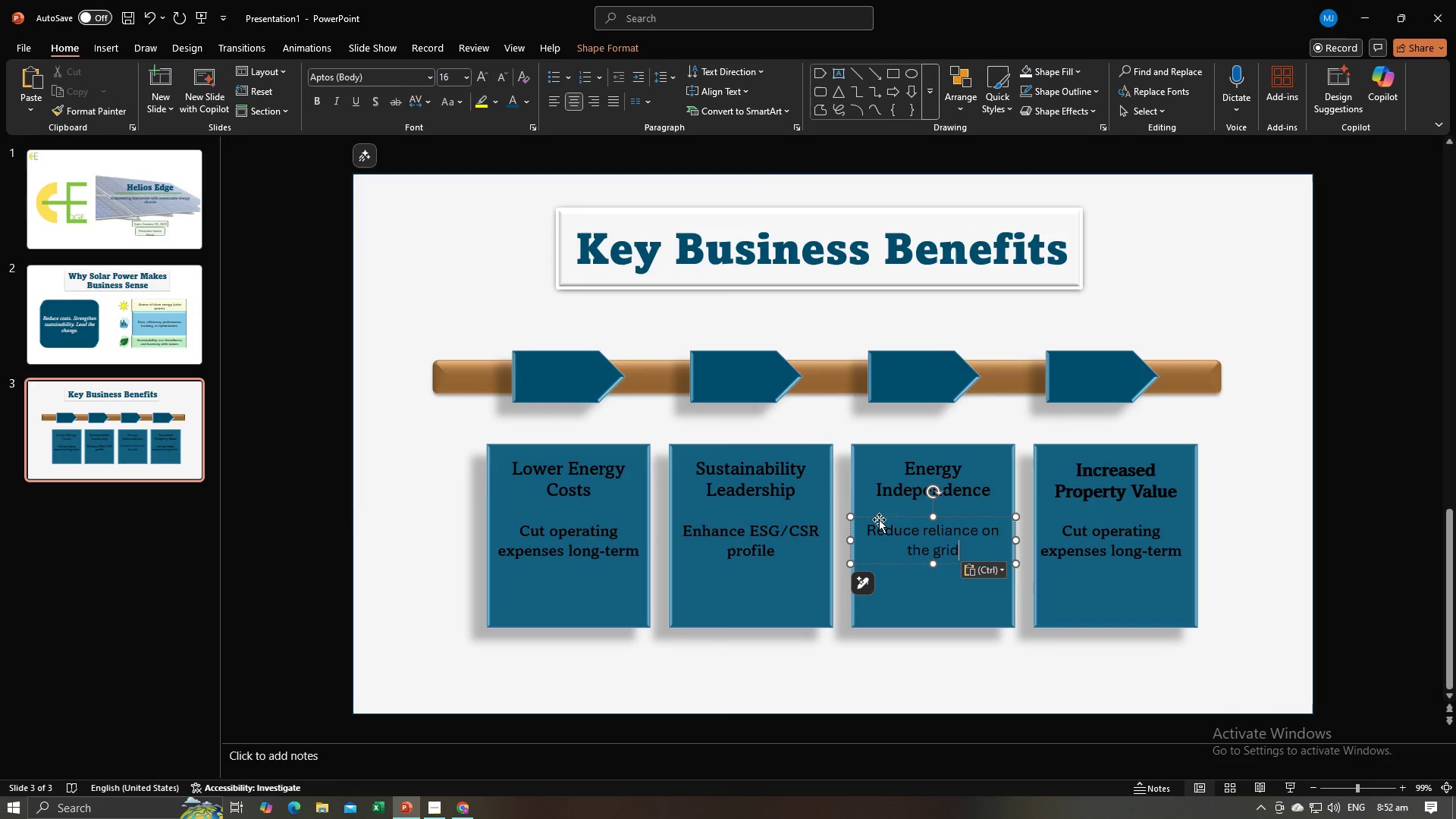 
key(Control+A)
 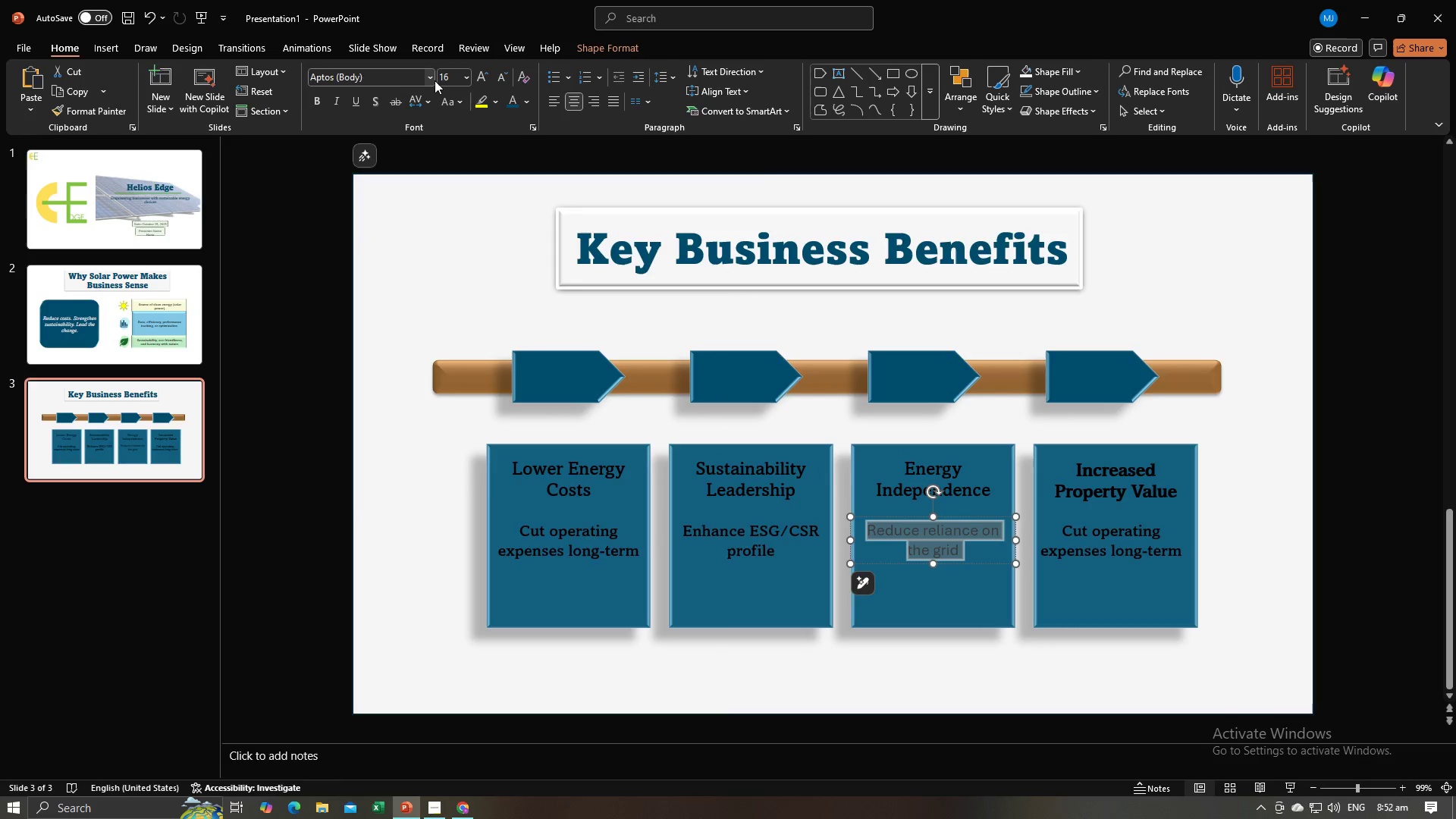 
left_click([433, 80])
 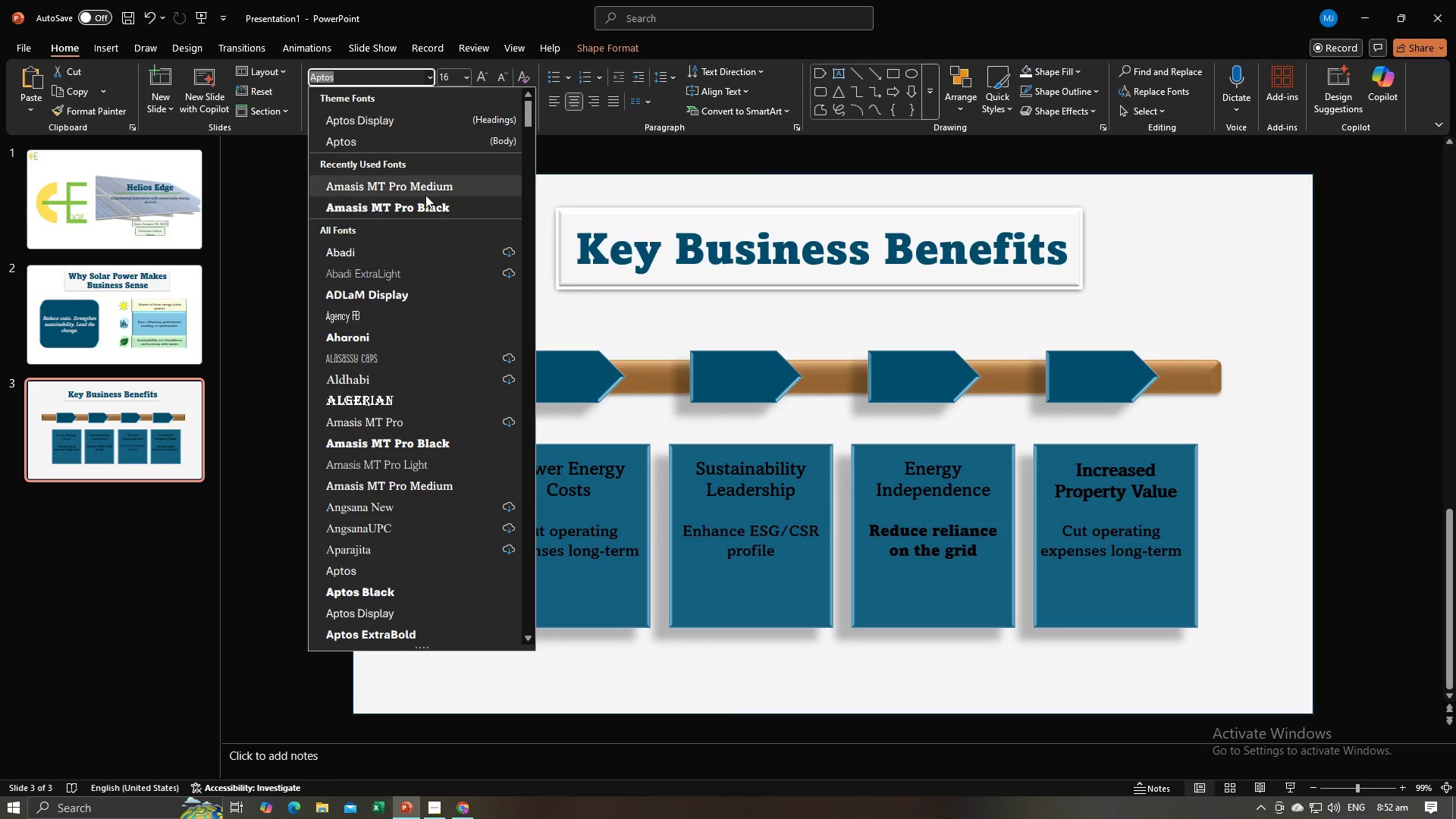 
left_click([425, 195])
 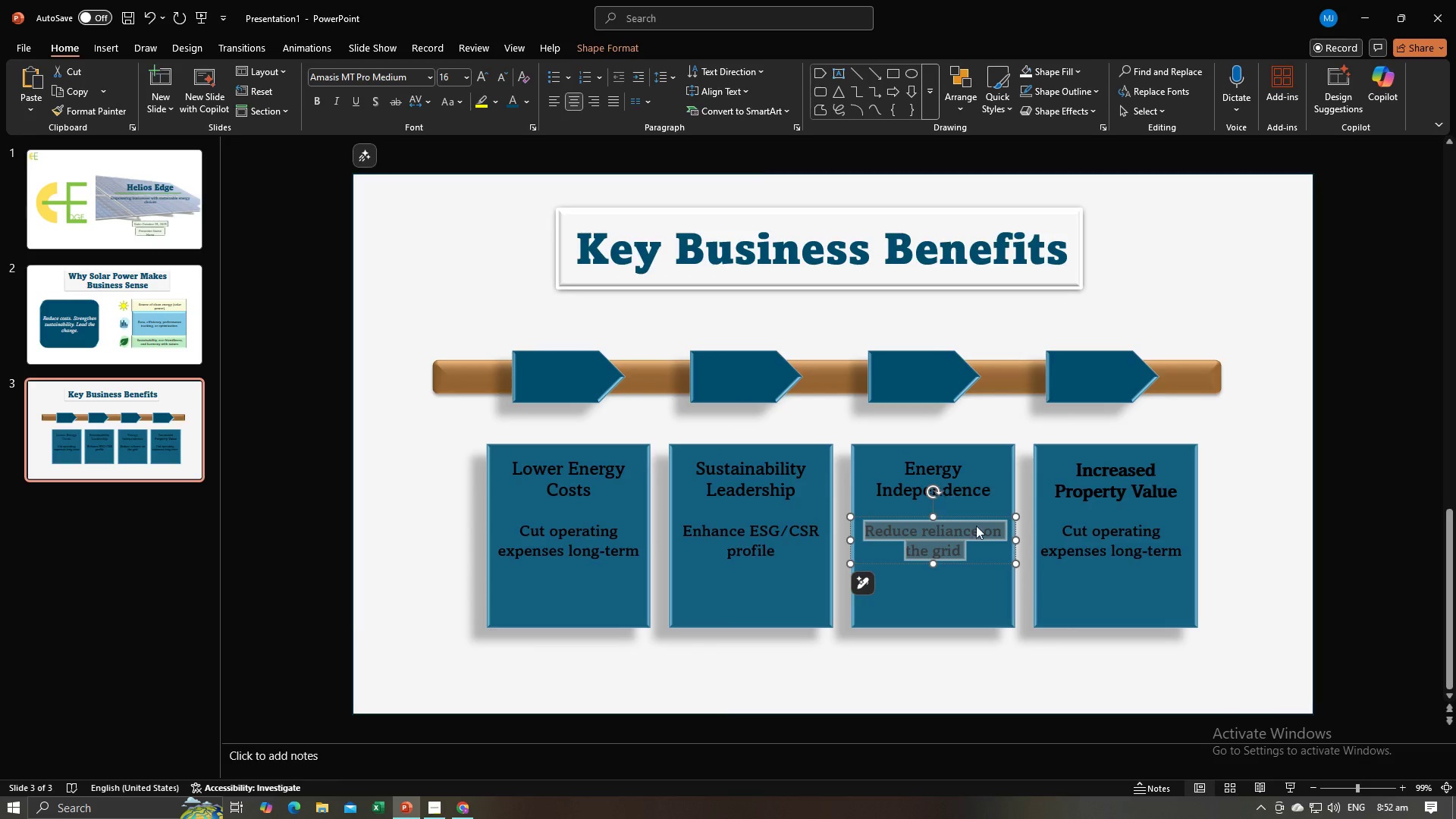 
key(Alt+AltLeft)
 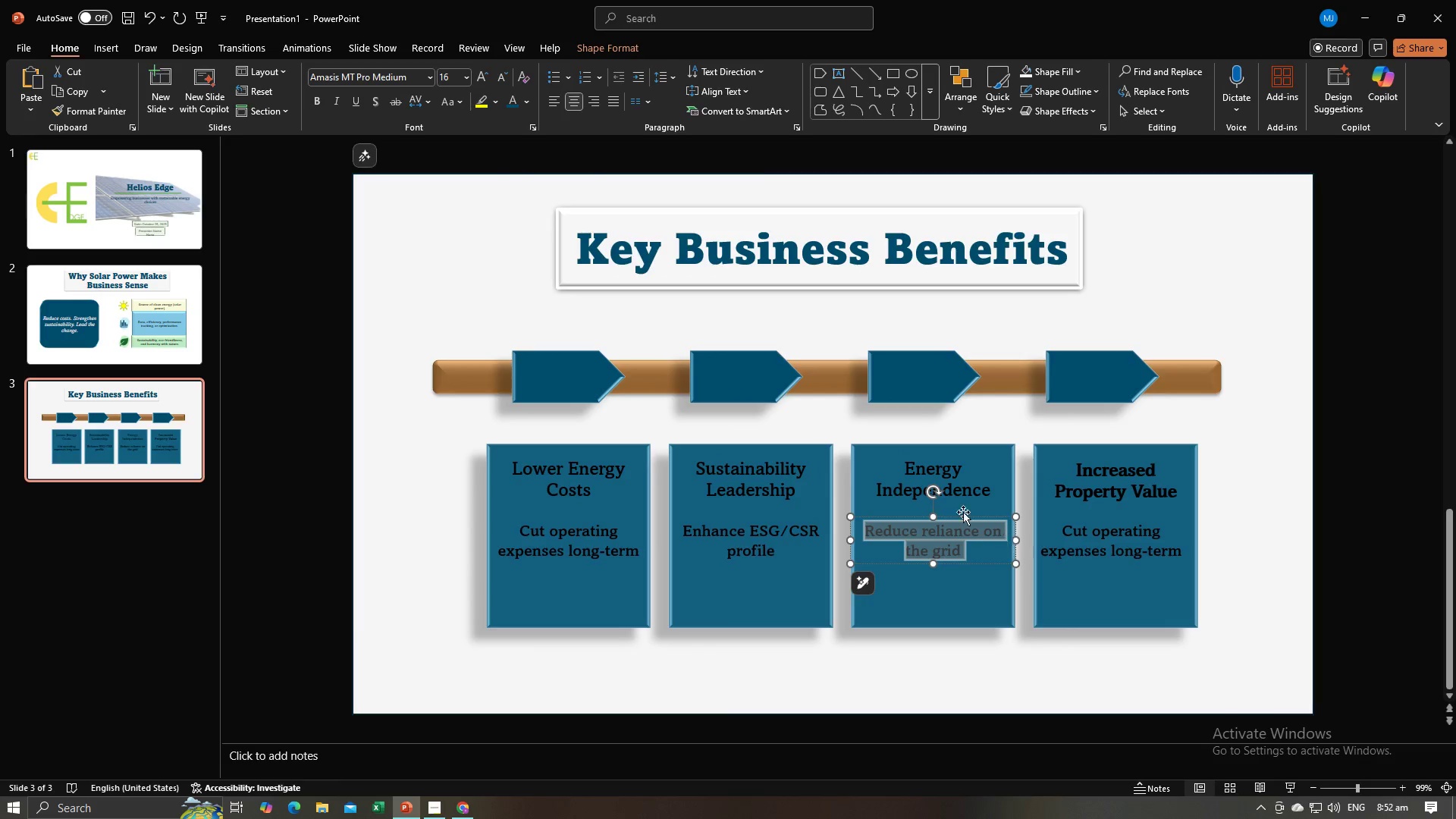 
key(Alt+Tab)
 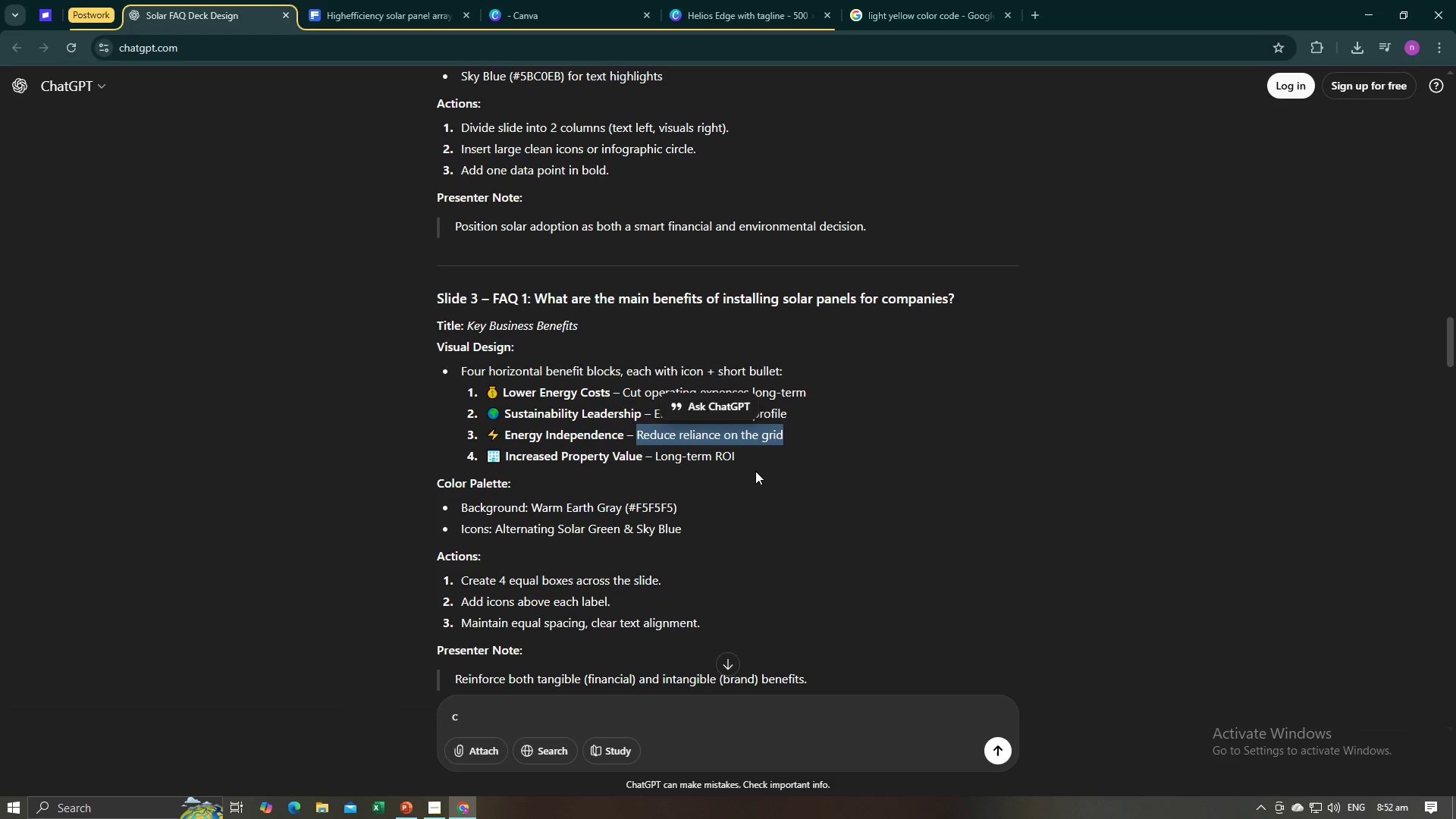 
left_click_drag(start_coordinate=[756, 455], to_coordinate=[654, 453])
 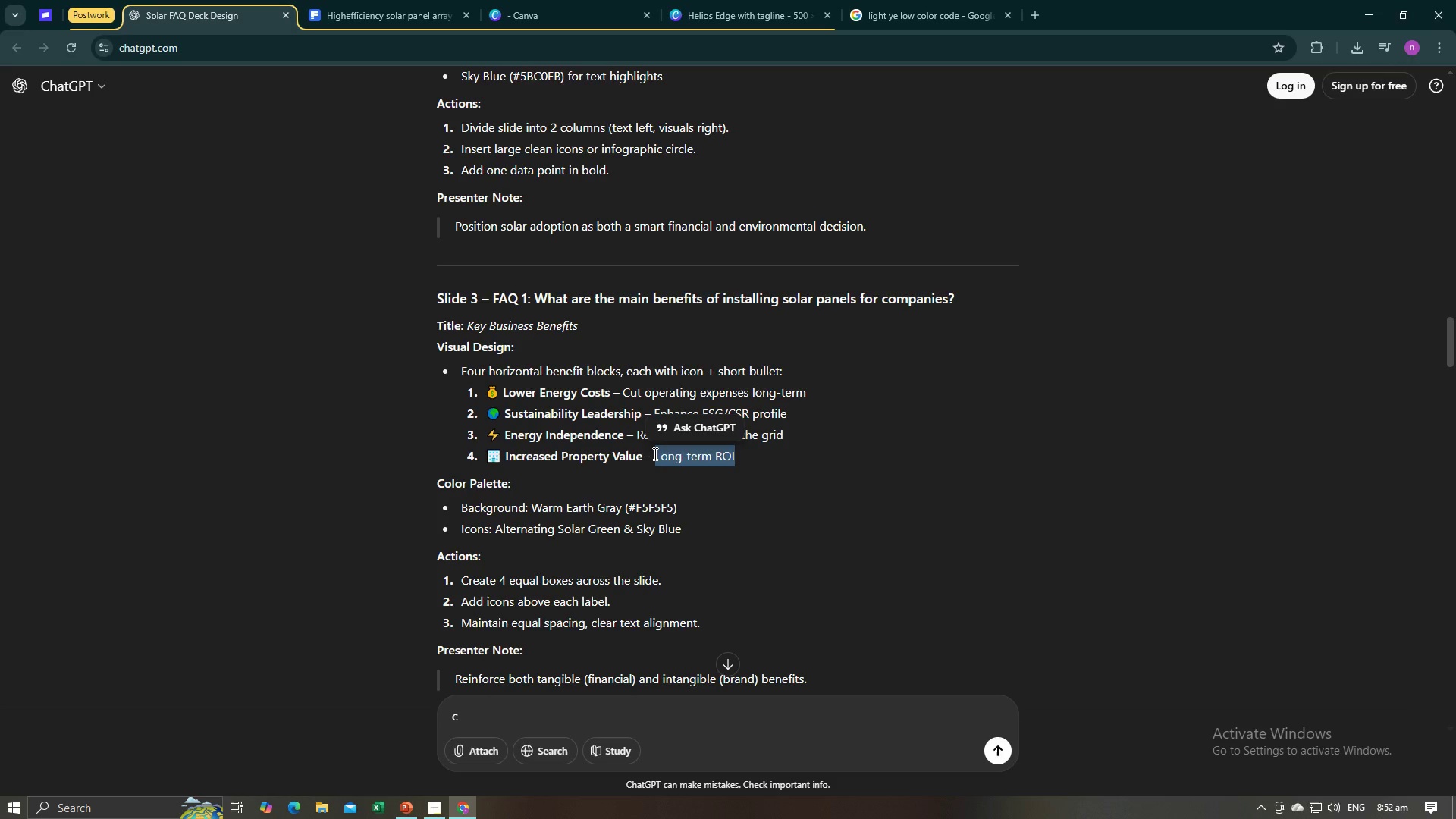 
key(Control+C)
 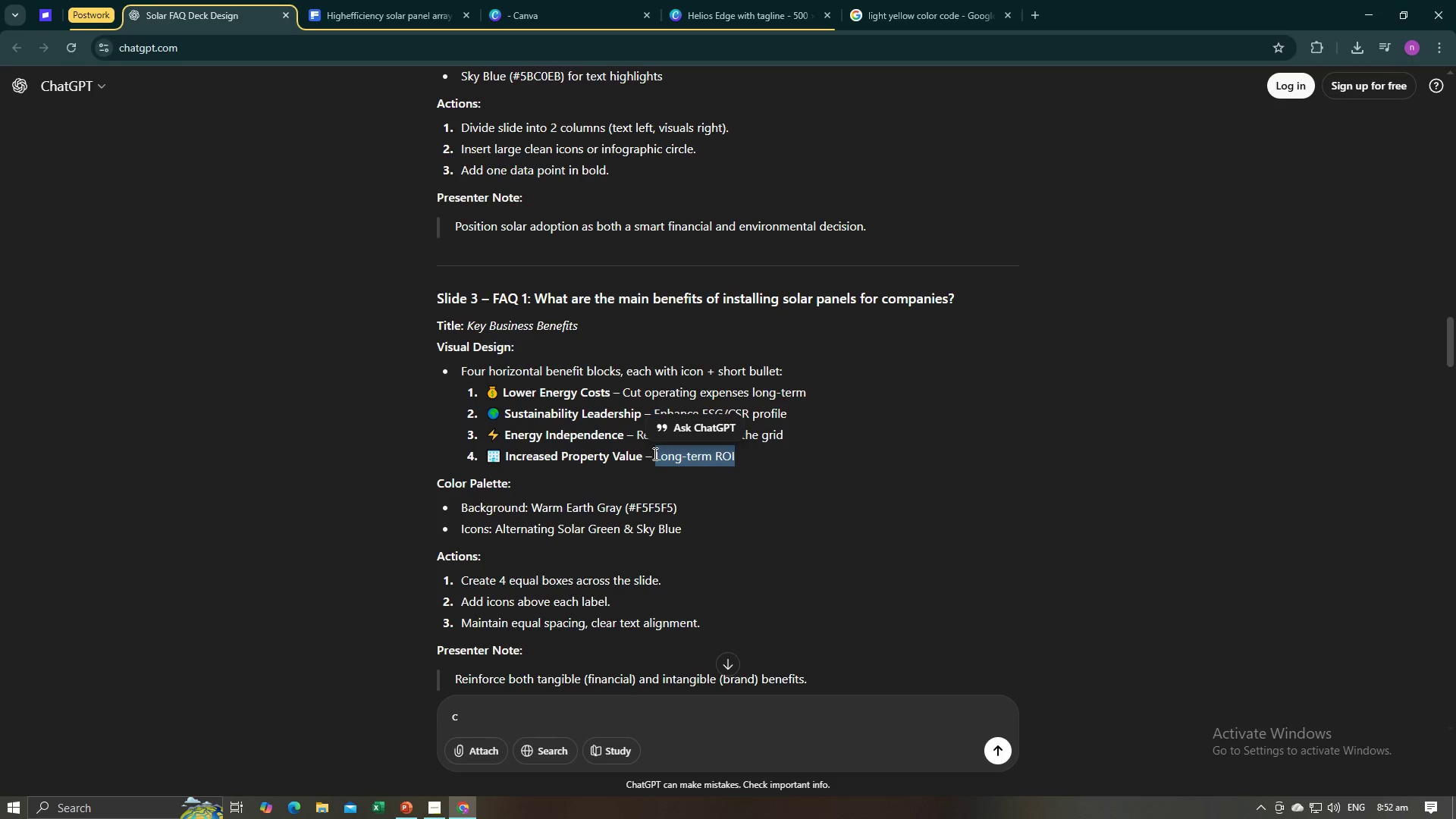 
key(Control+C)
 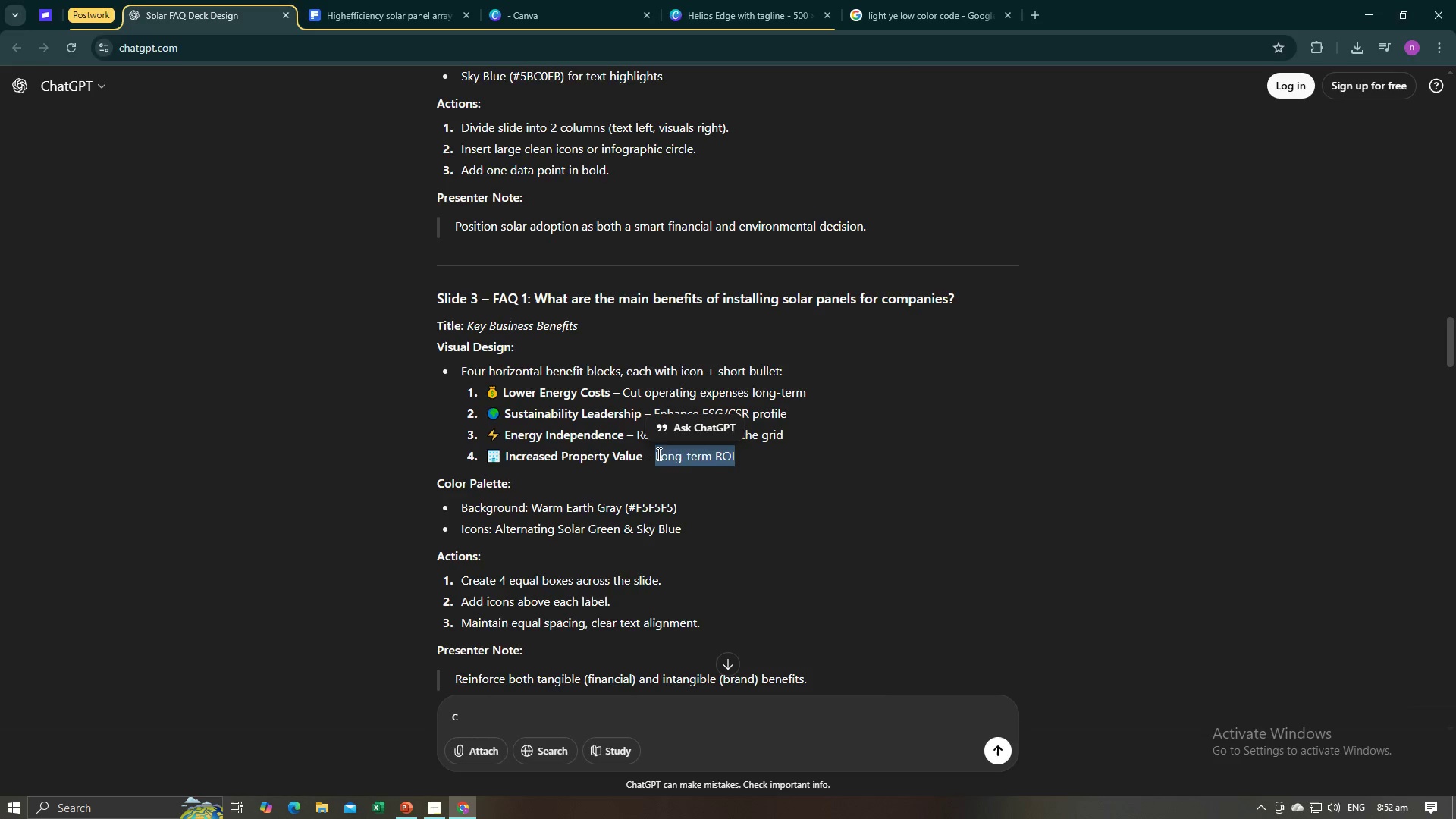 
key(Alt+AltLeft)
 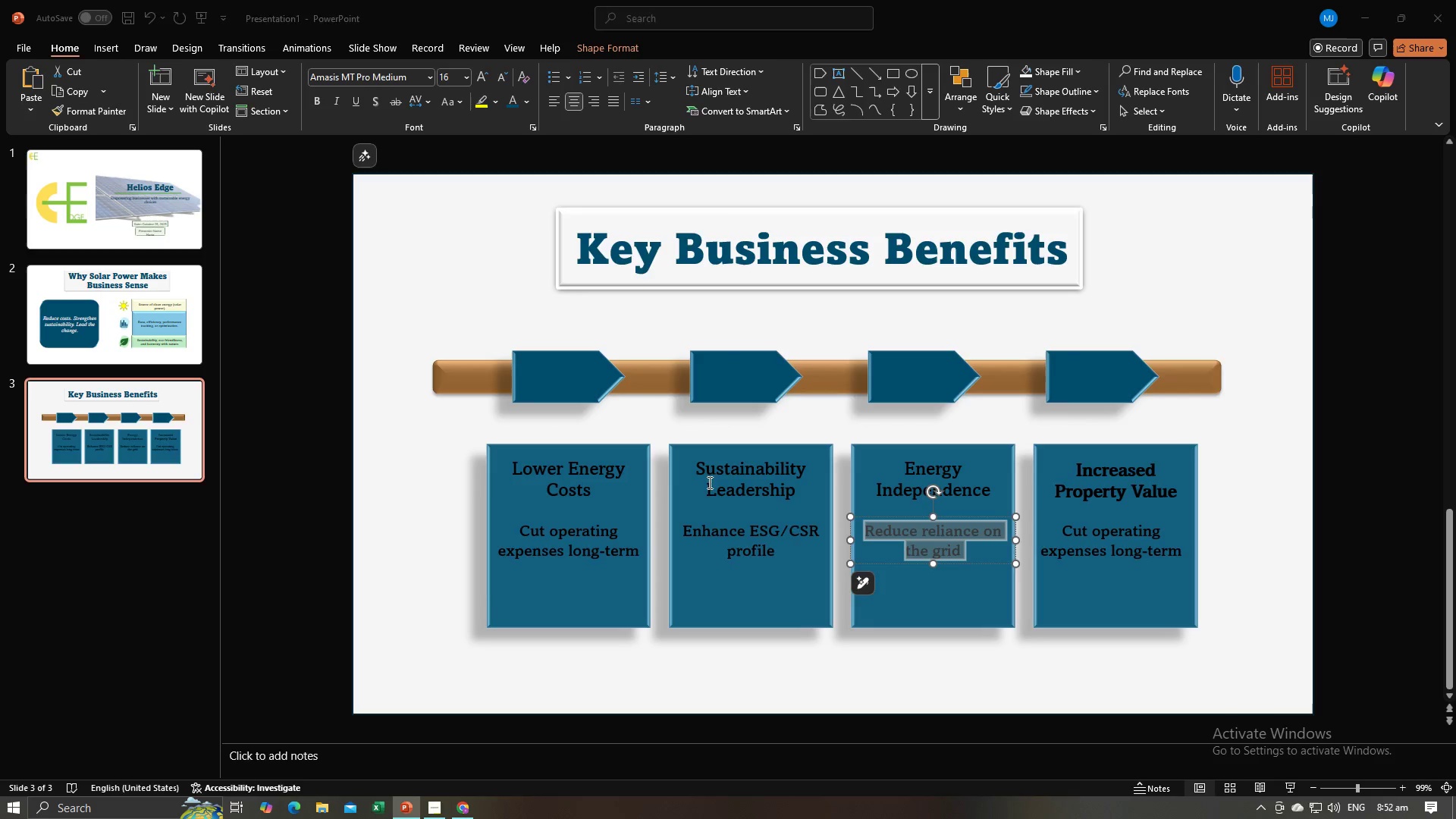 
key(Alt+Tab)
 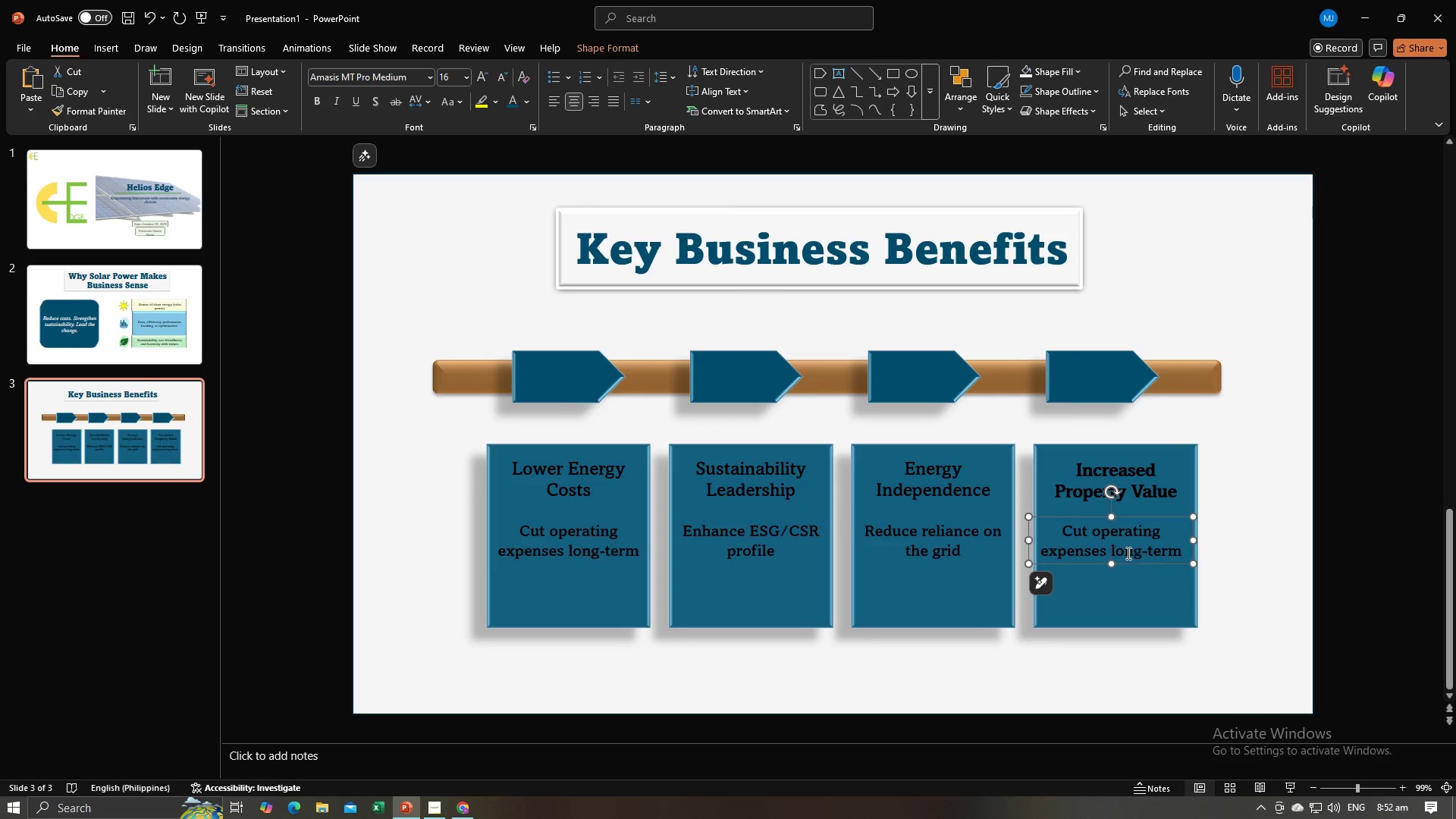 
double_click([1126, 553])
 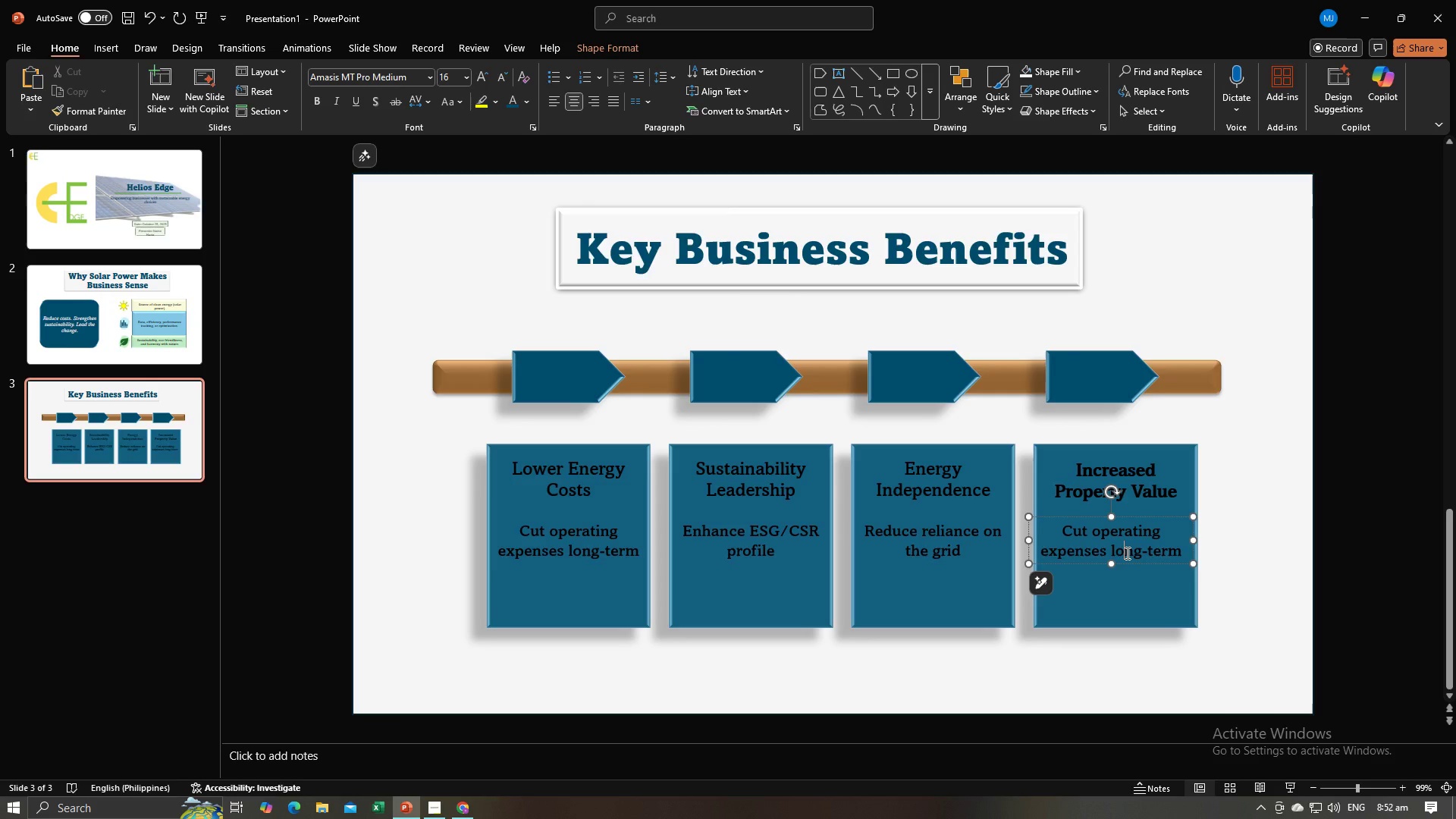 
key(Control+A)
 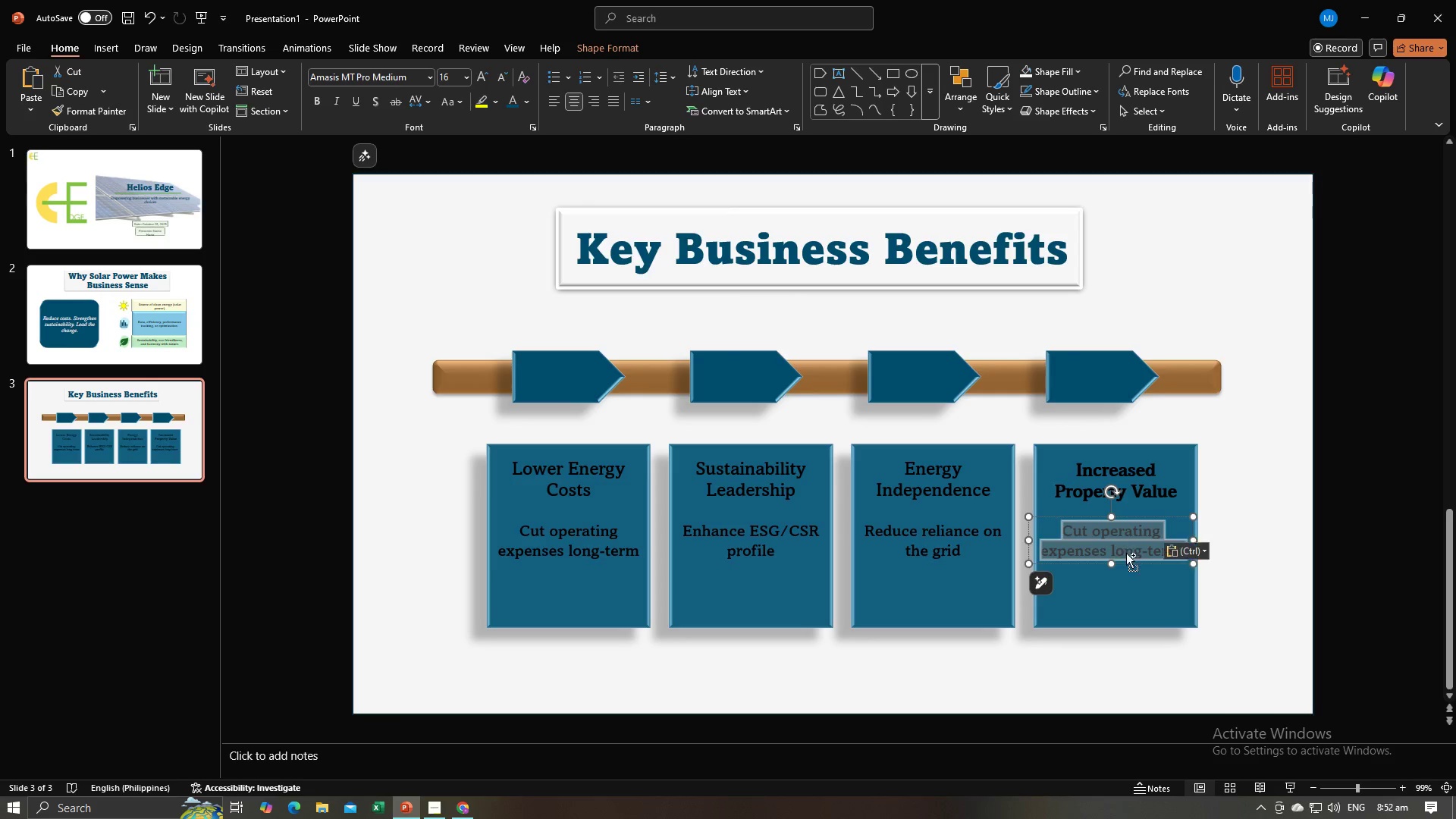 
key(Control+V)
 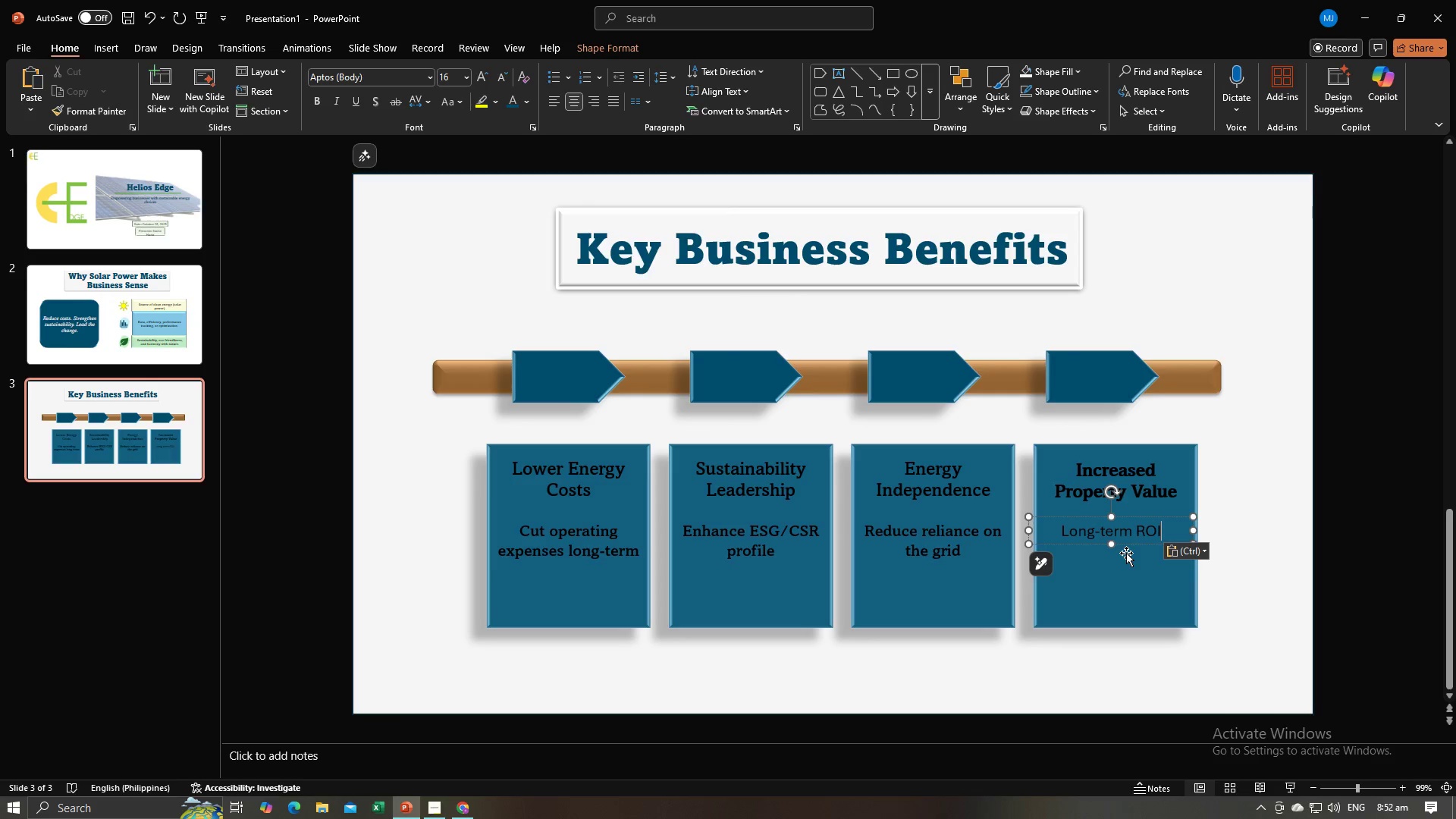 
key(Control+A)
 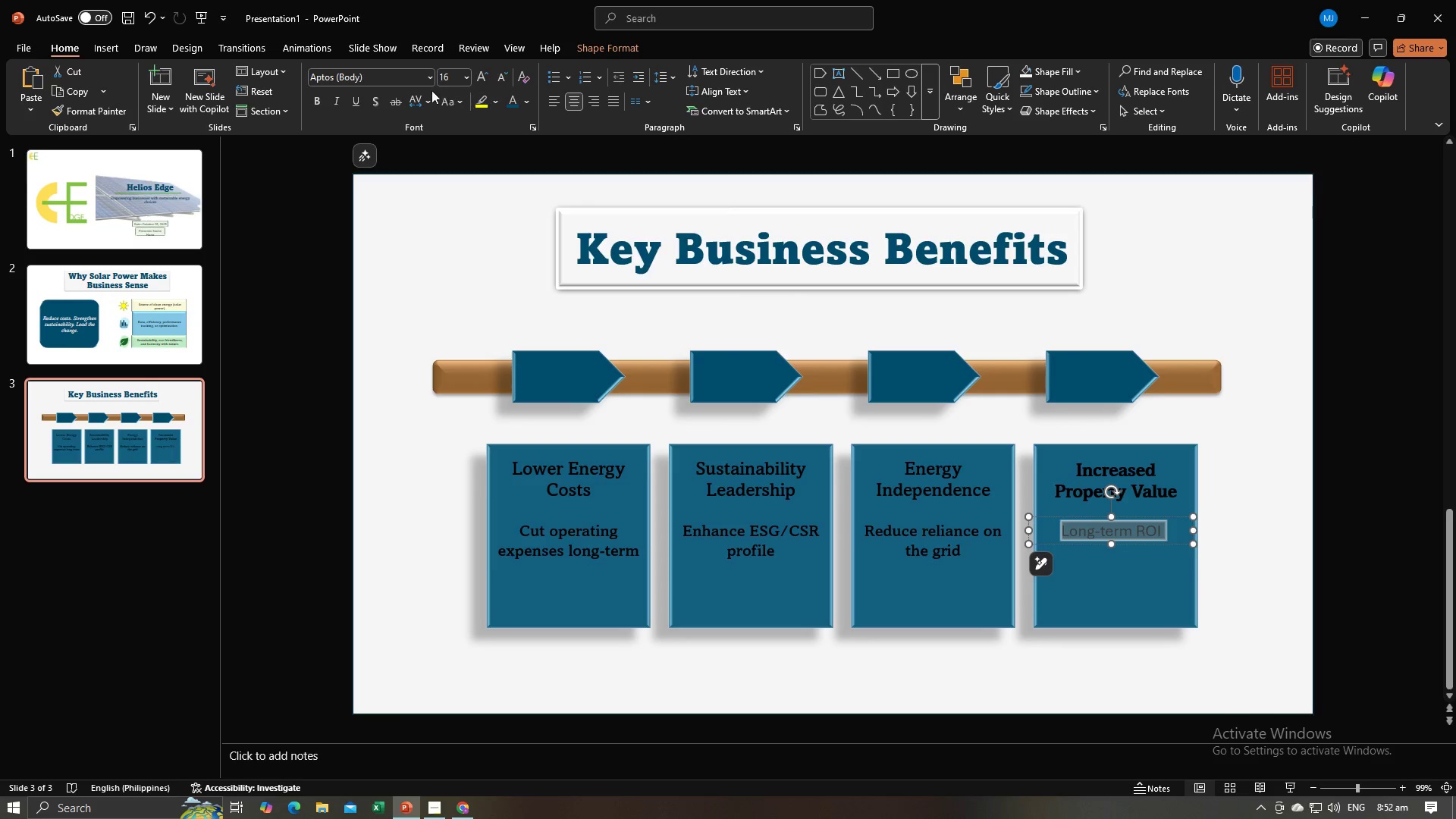 
left_click([428, 77])
 